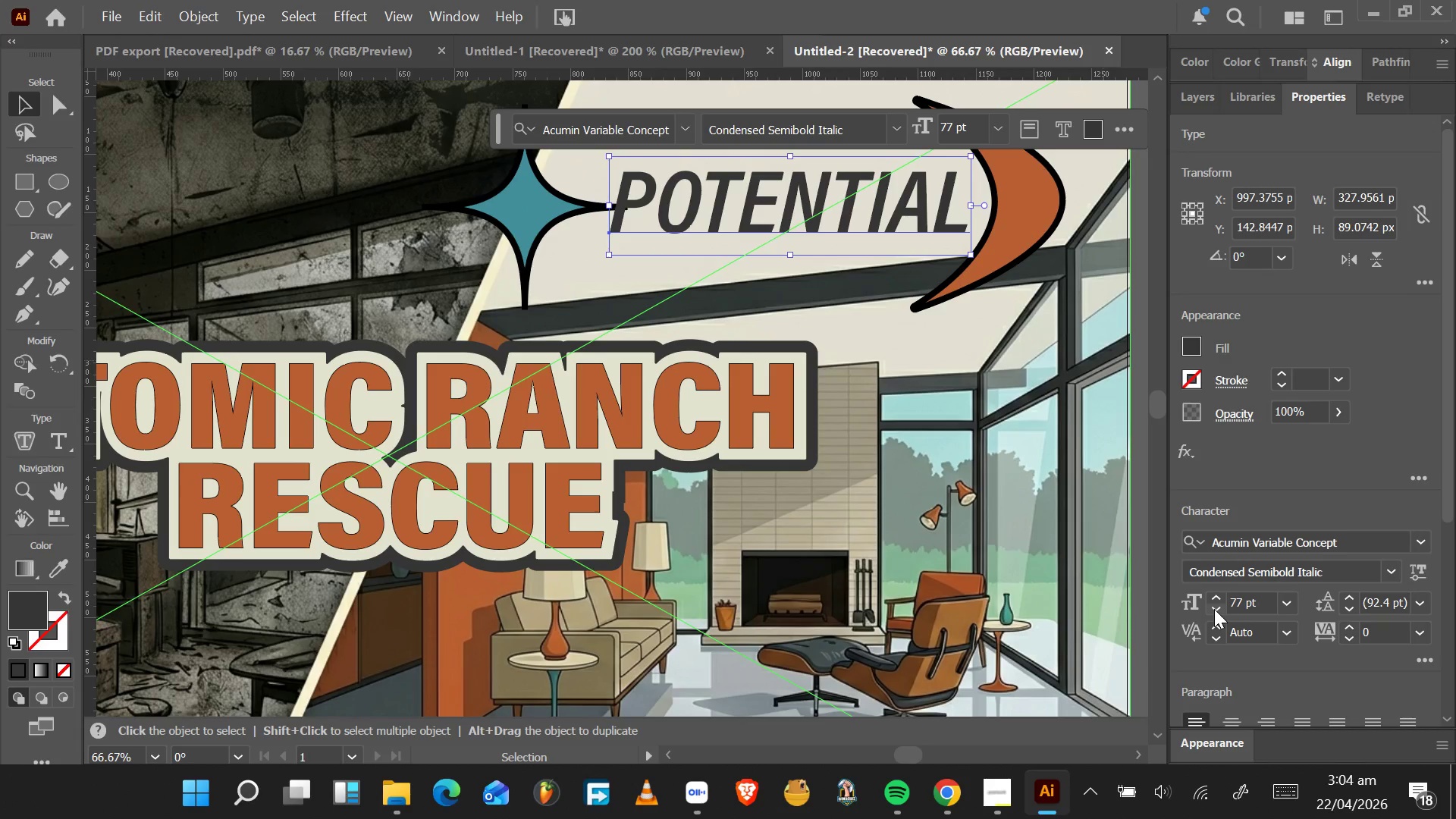 
triple_click([1214, 609])
 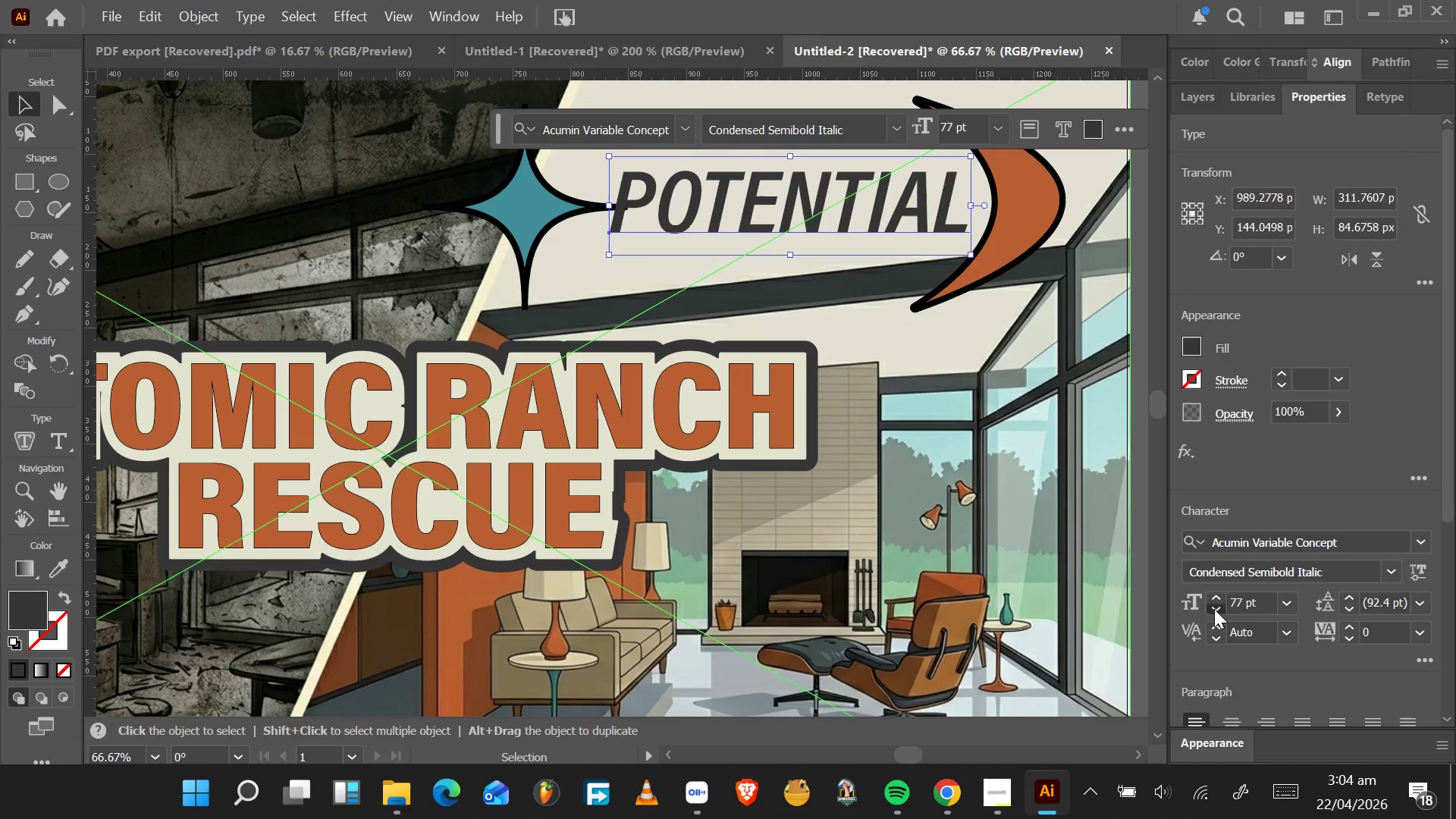 
key(Alt+AltLeft)
 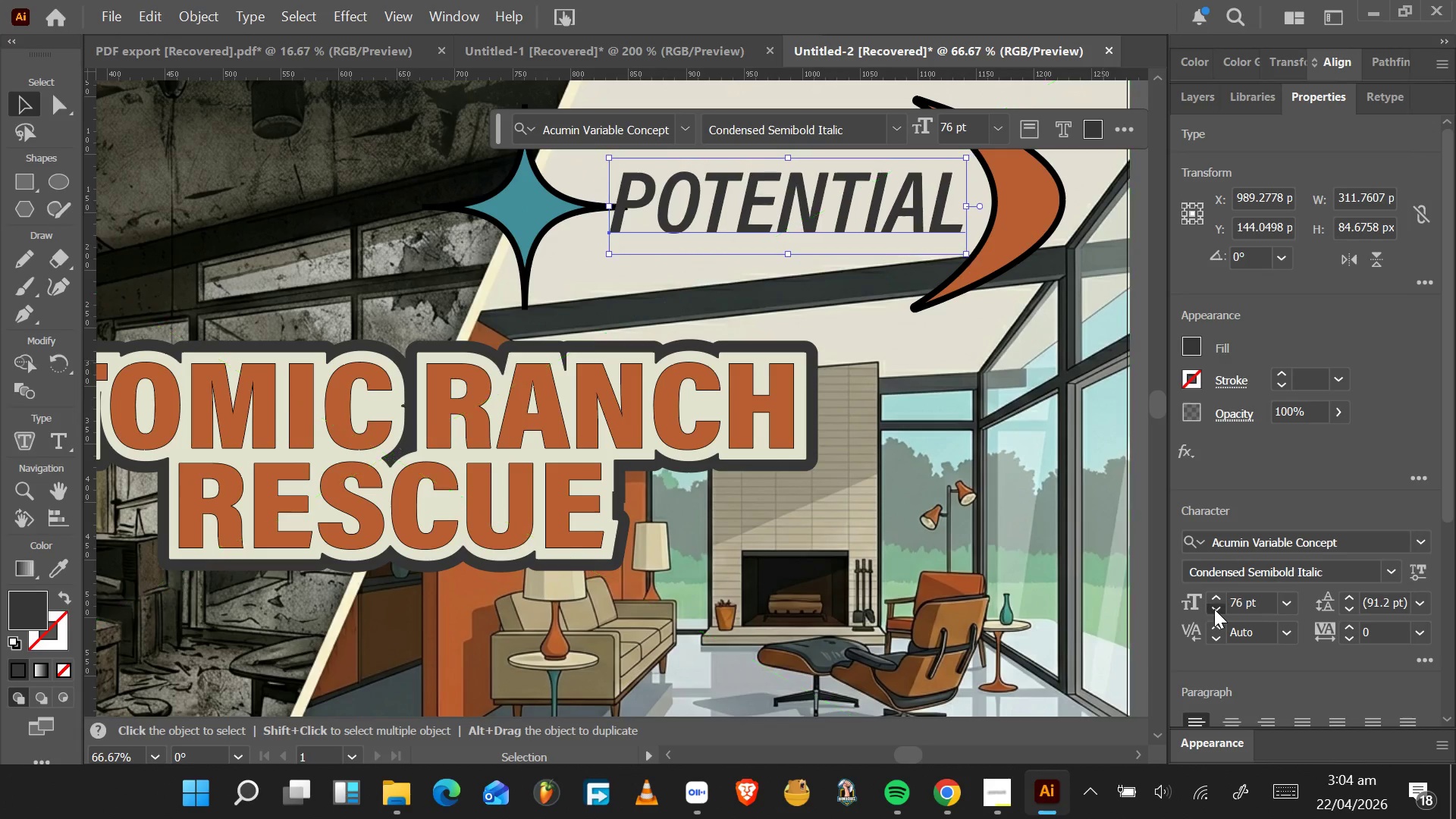 
triple_click([1214, 609])
 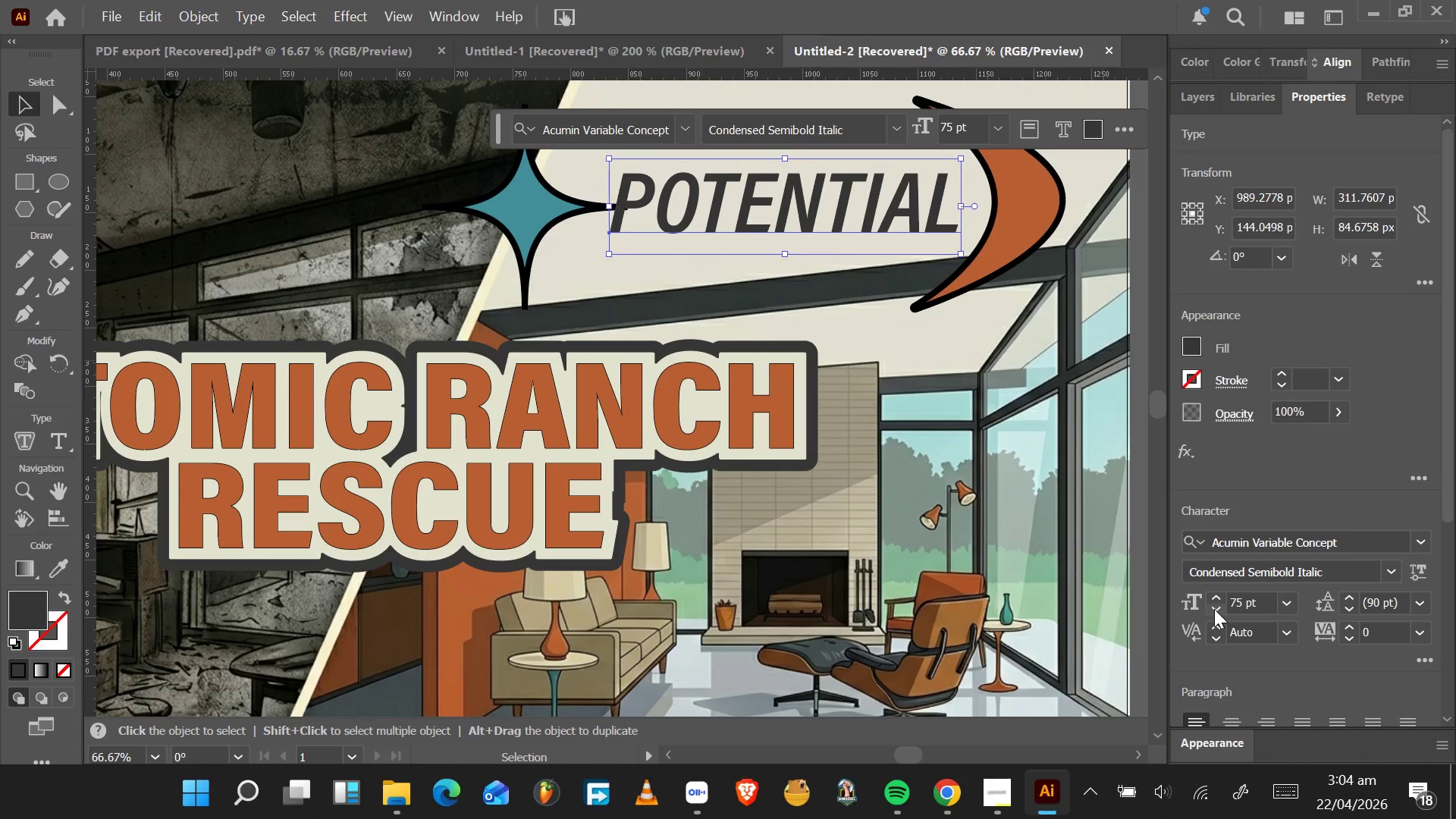 
triple_click([1214, 609])
 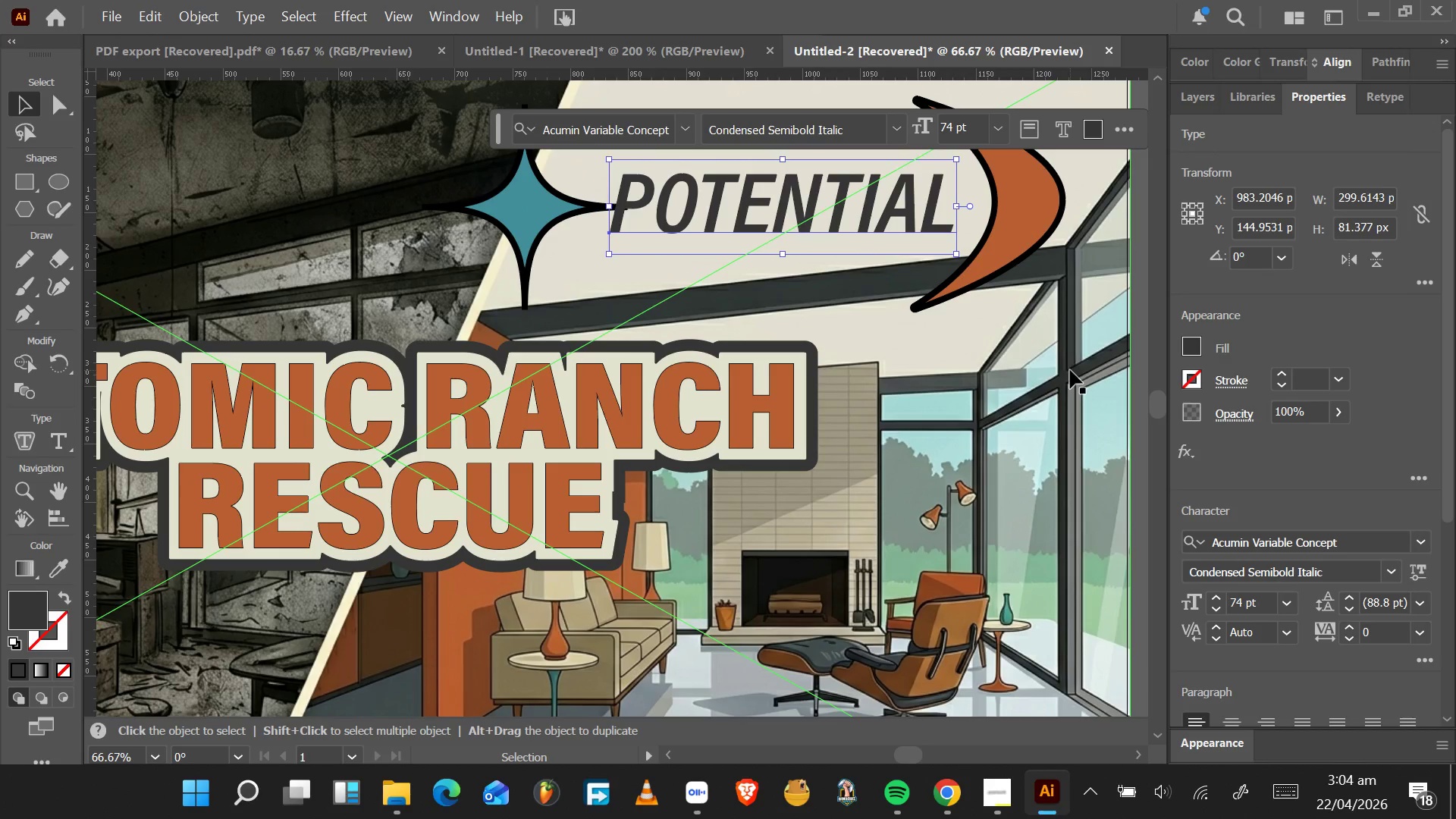 
key(ArrowRight)
 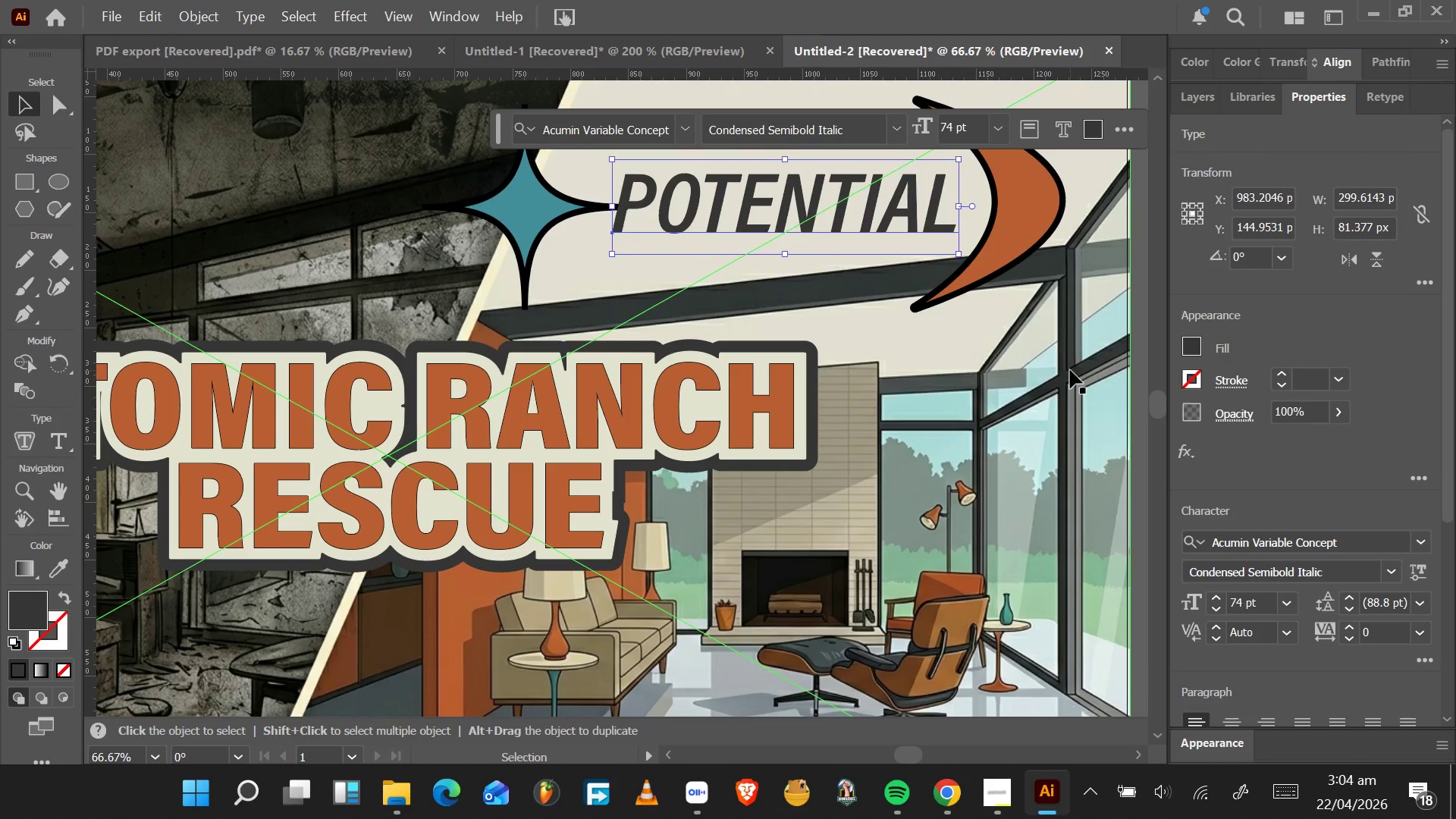 
key(ArrowRight)
 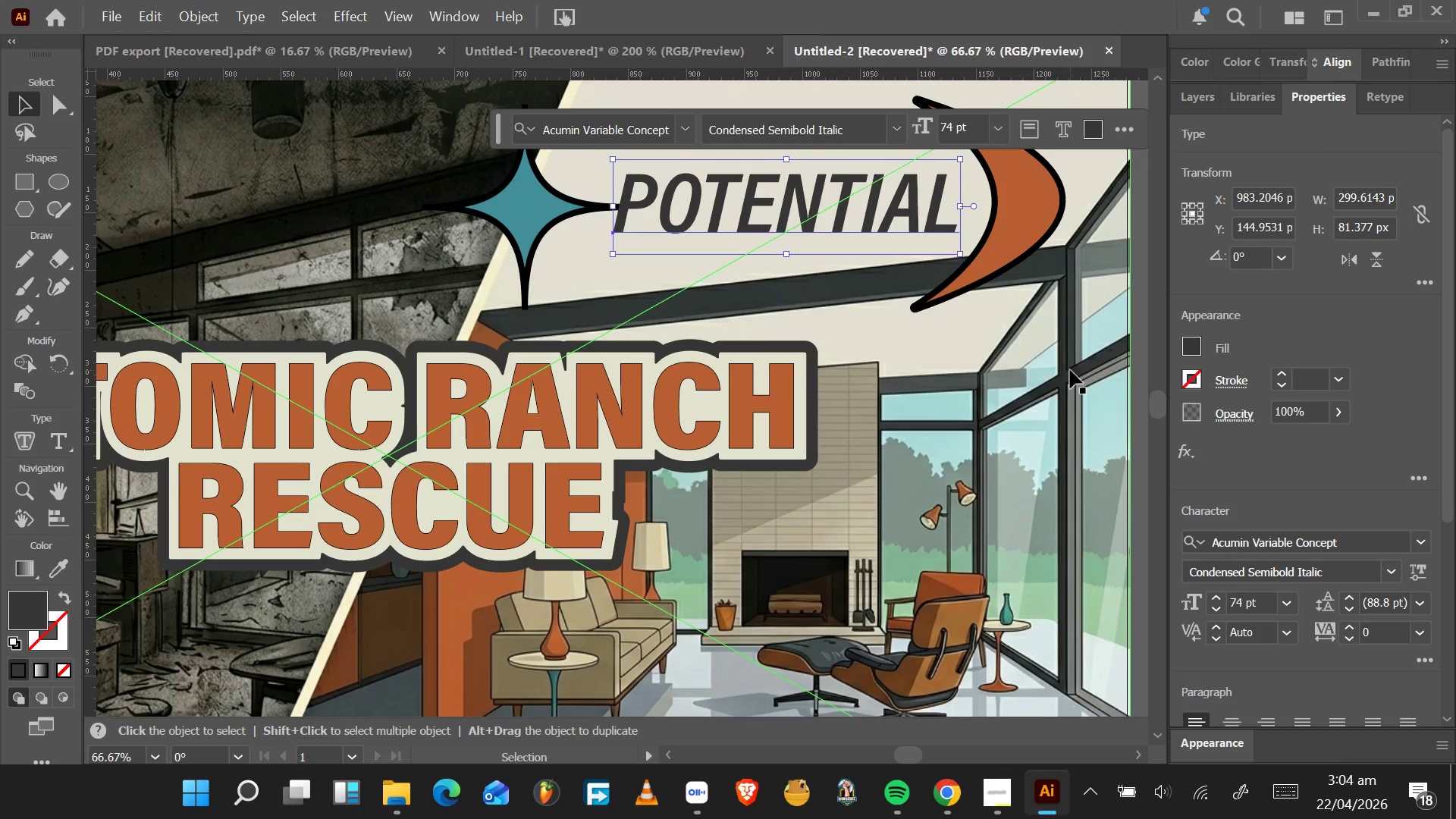 
key(ArrowRight)
 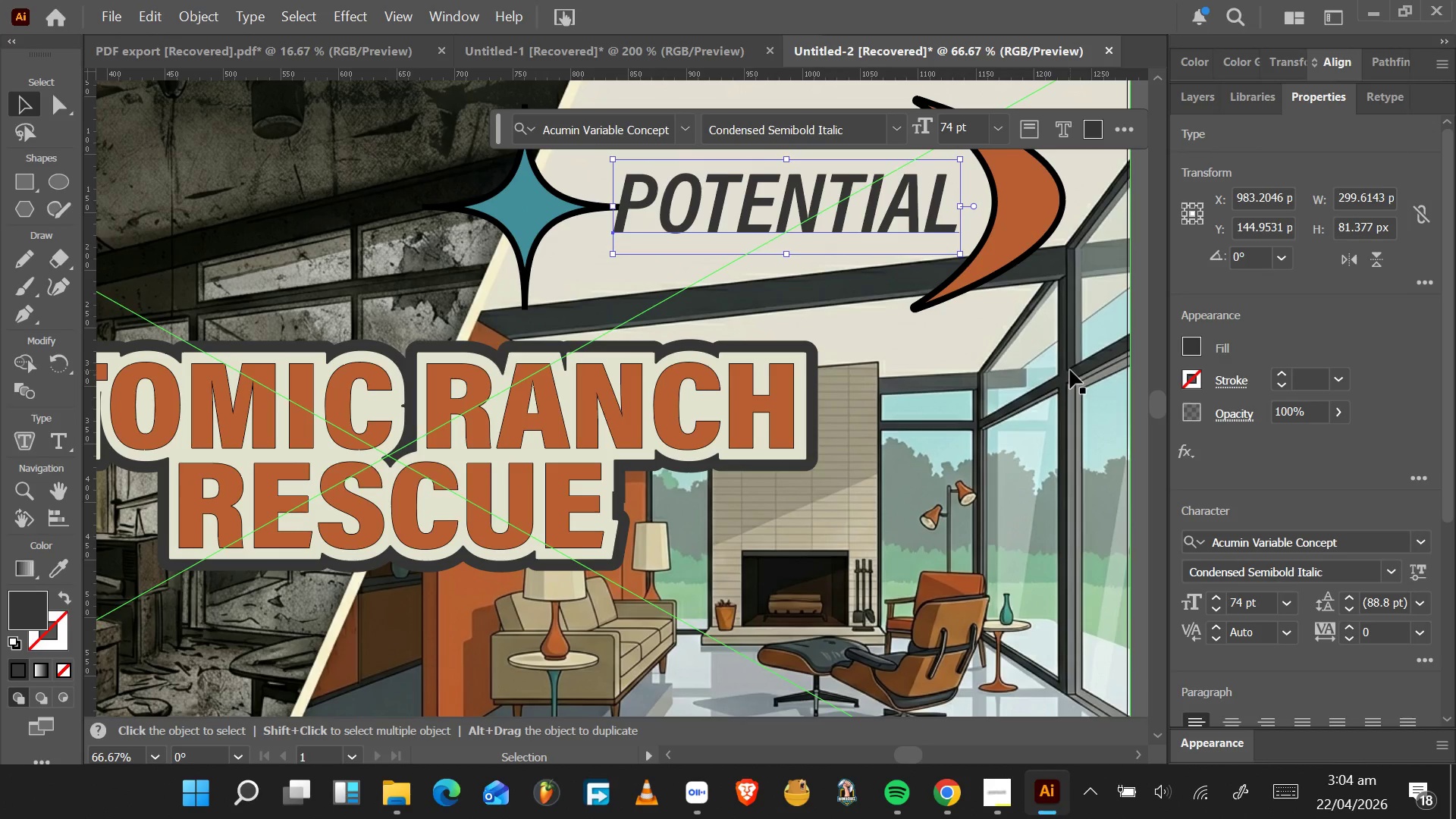 
key(ArrowRight)
 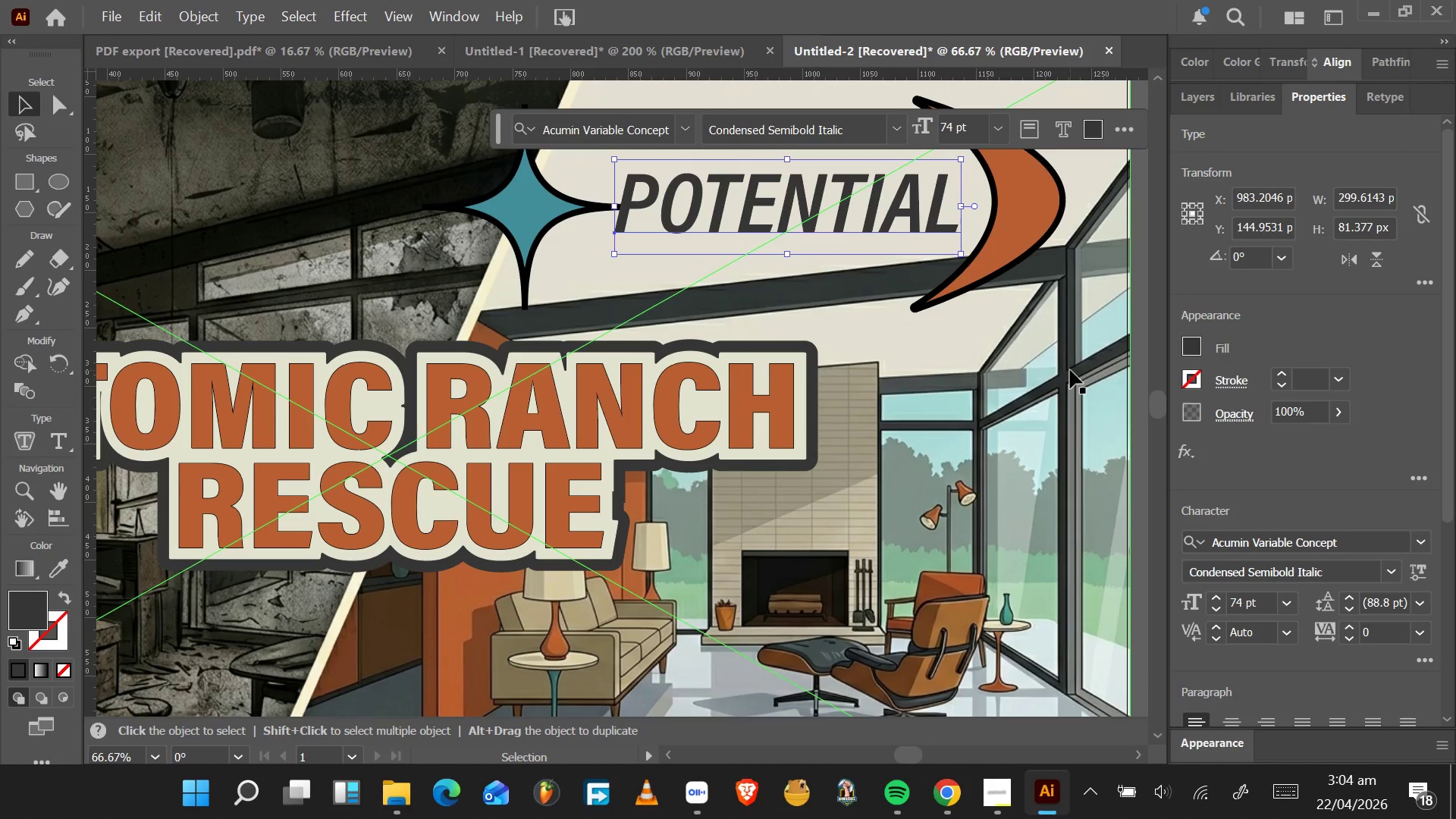 
key(ArrowRight)
 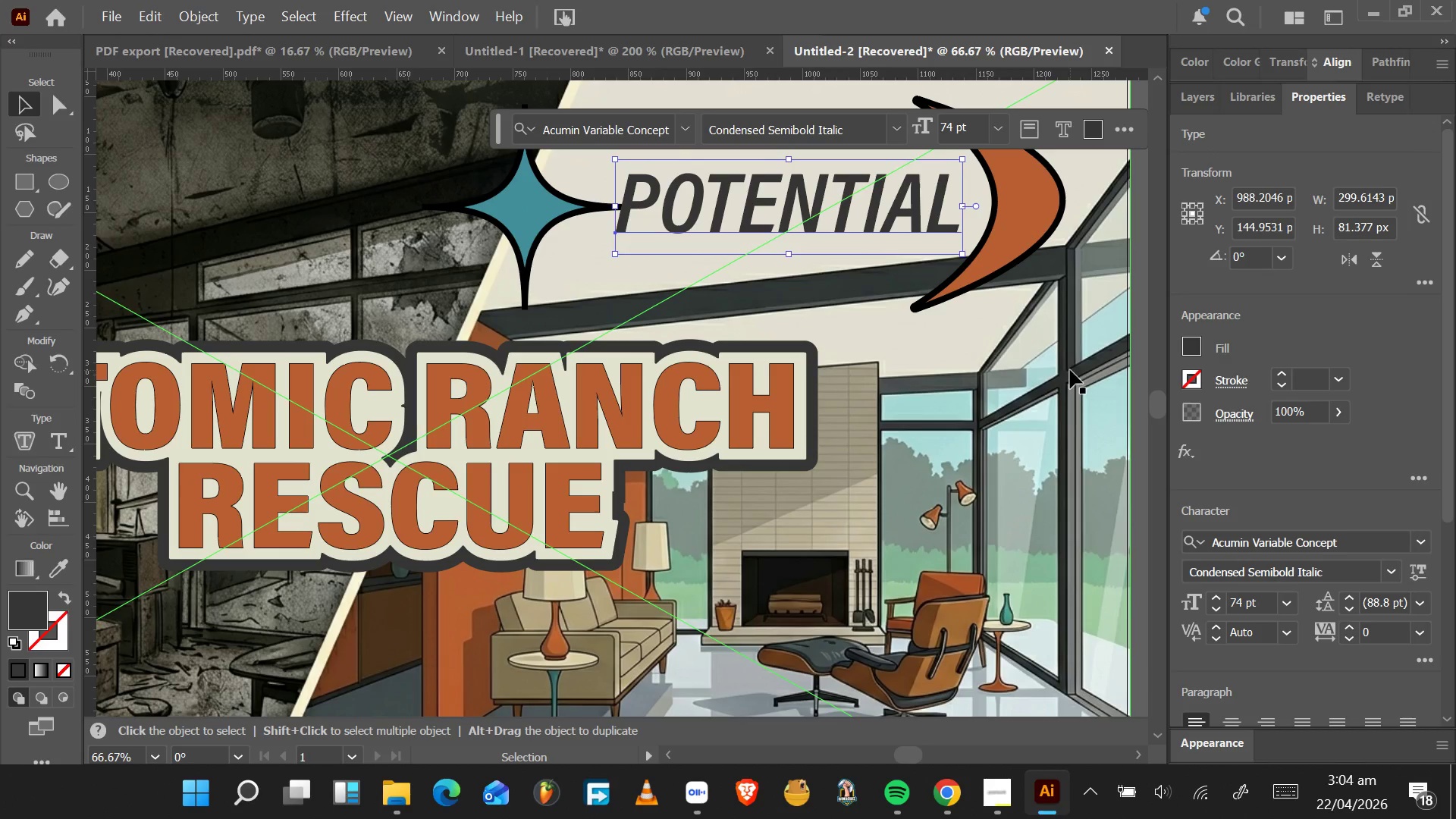 
key(ArrowRight)
 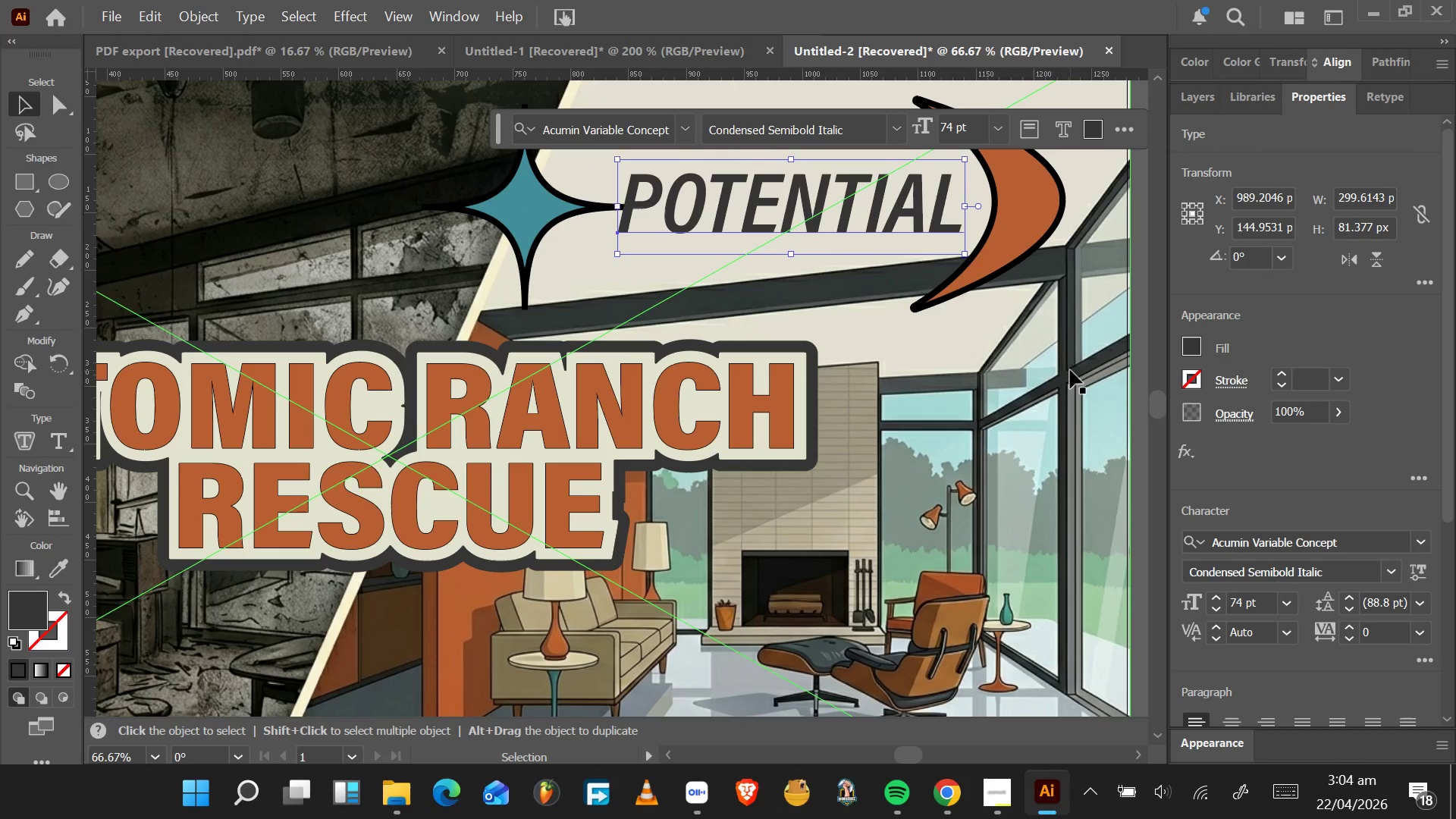 
key(ArrowRight)
 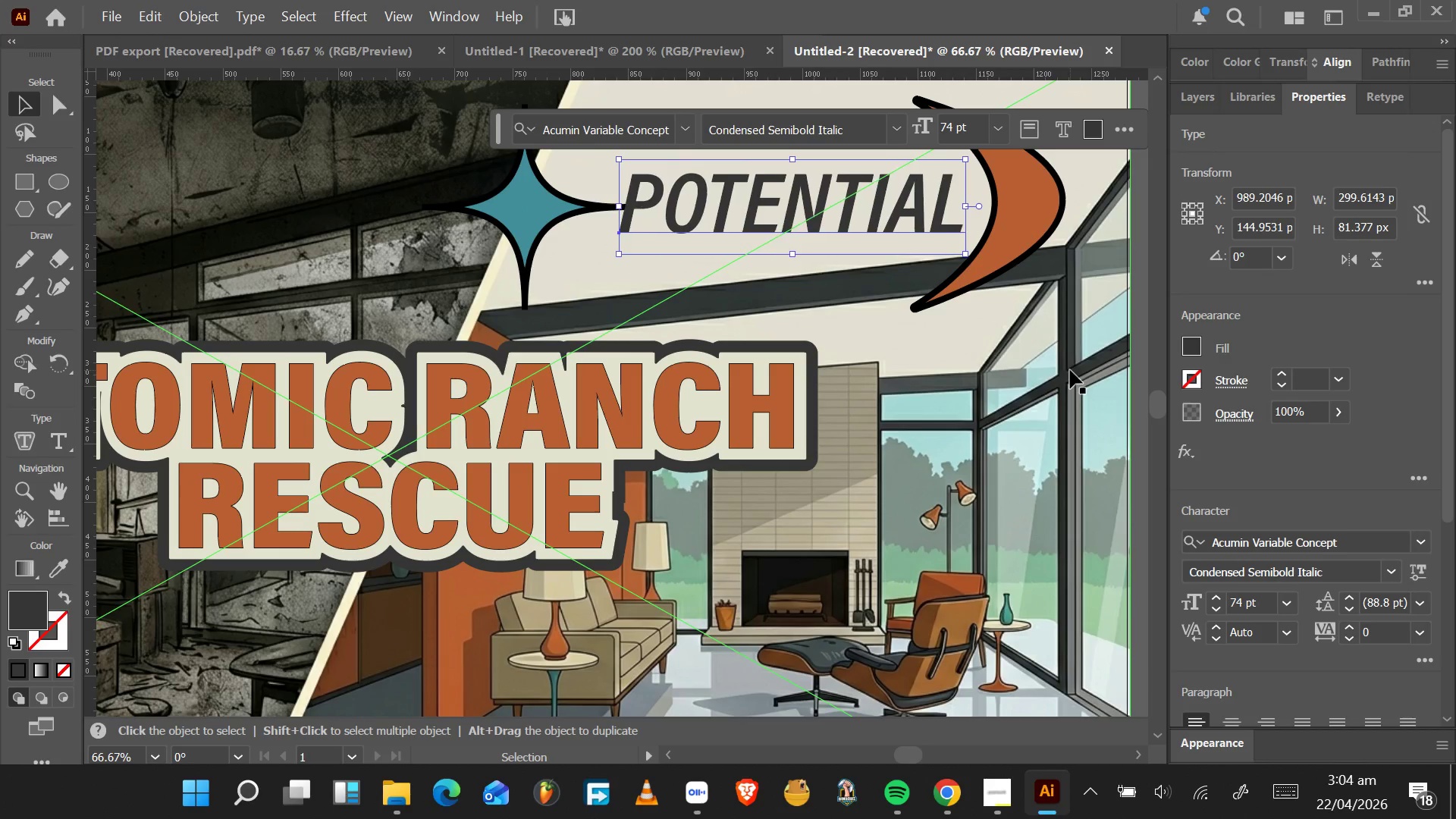 
hold_key(key=ArrowRight, duration=0.59)
 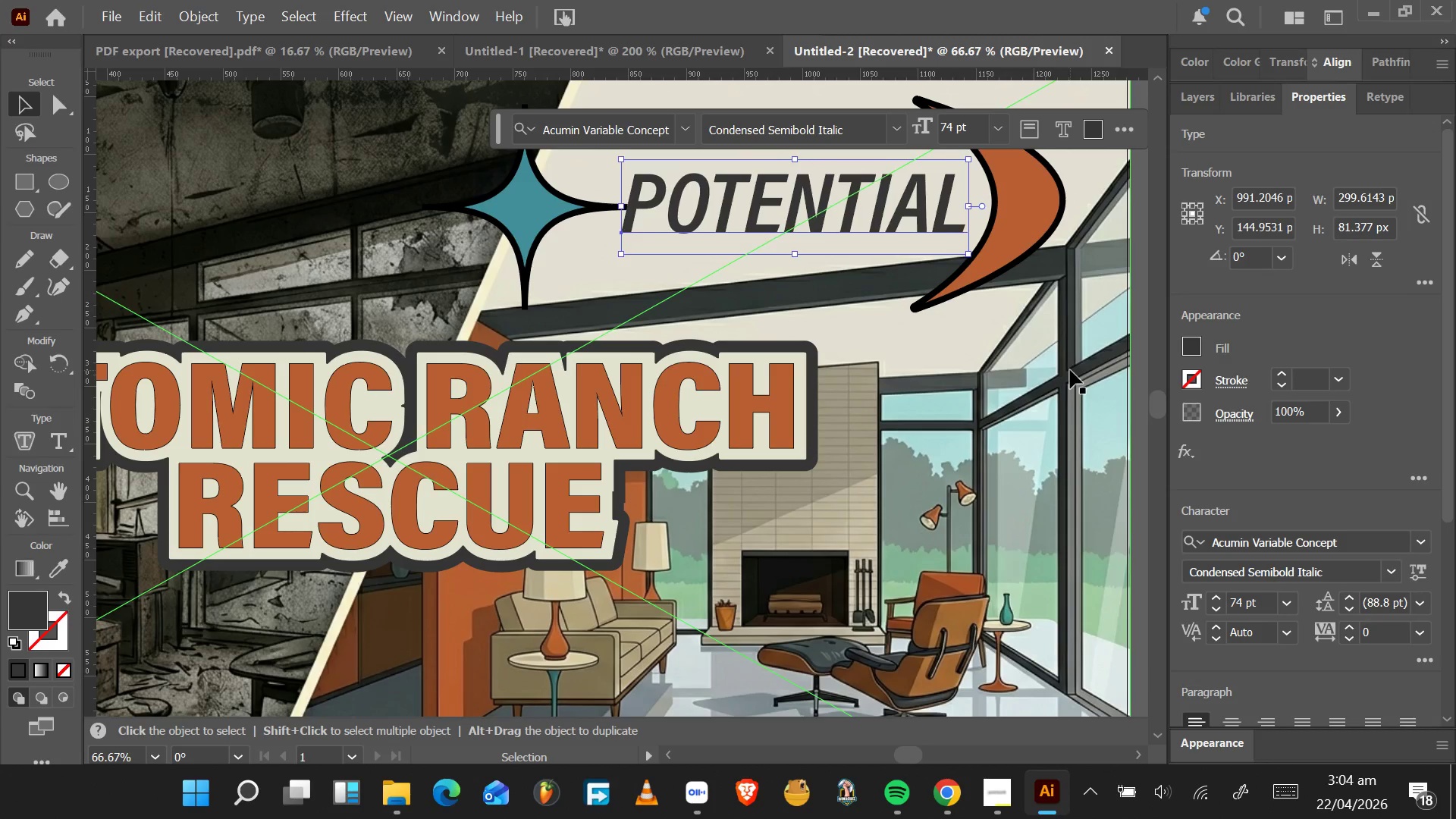 
key(ArrowRight)
 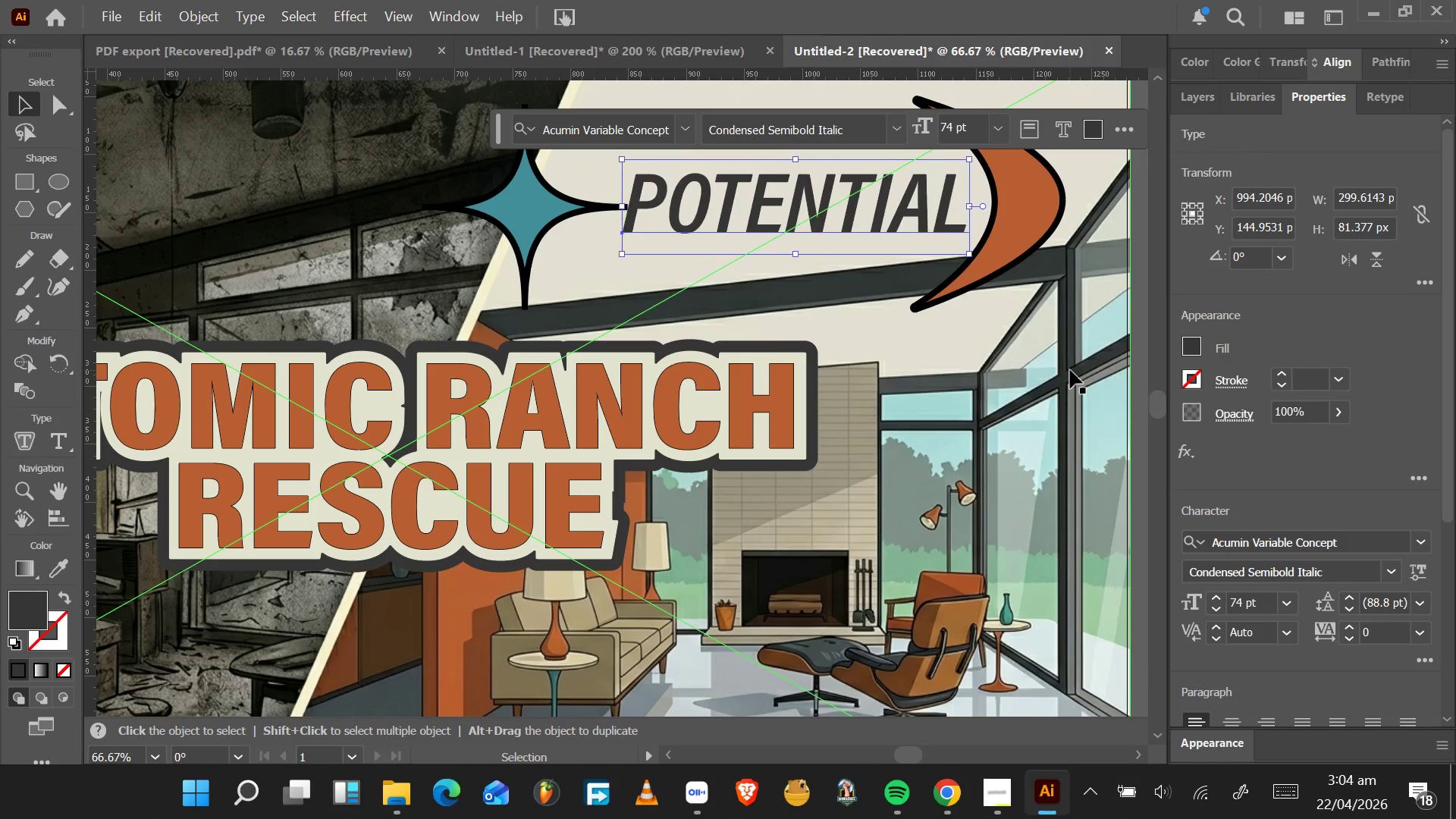 
key(ArrowRight)
 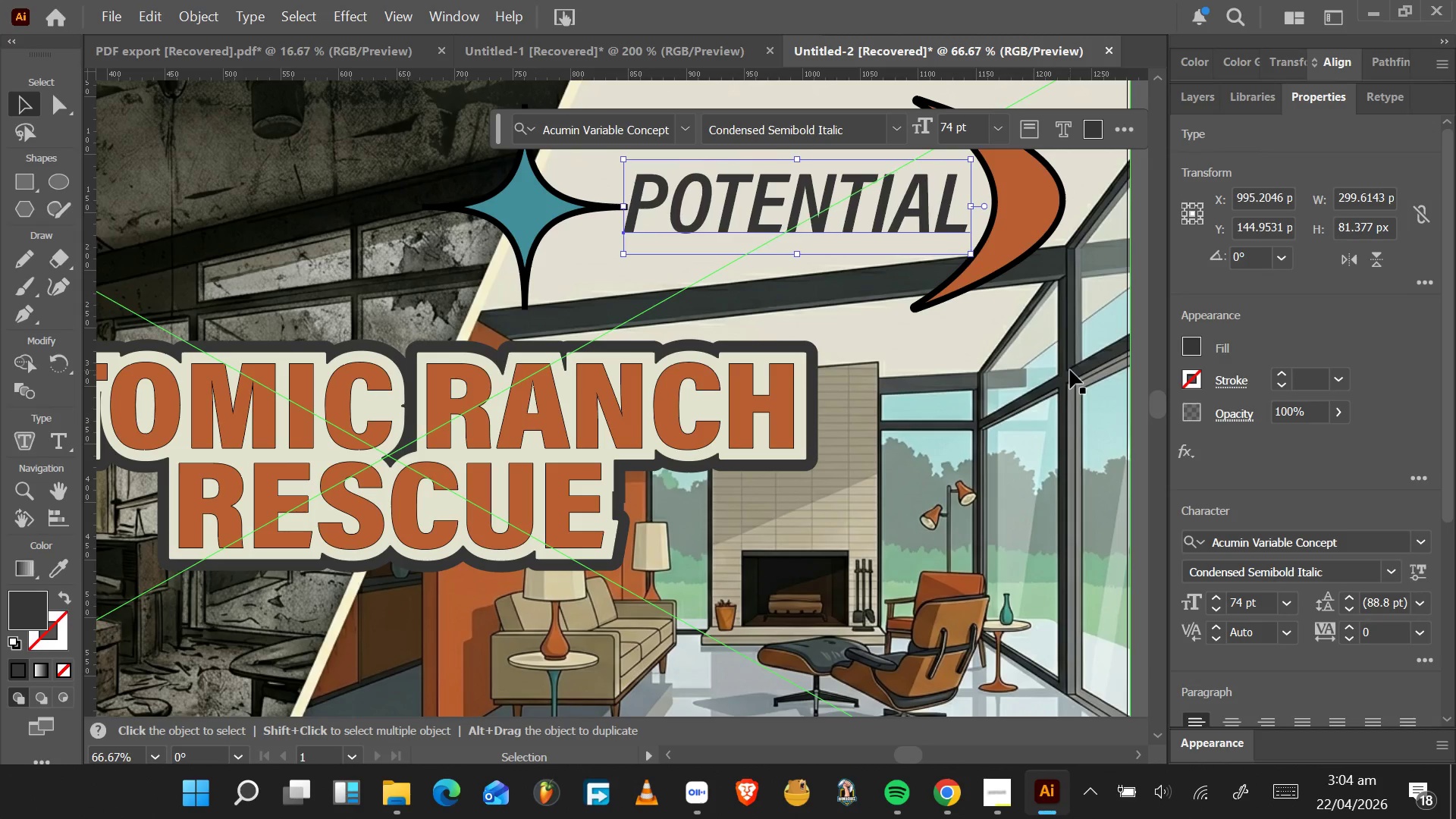 
key(ArrowRight)
 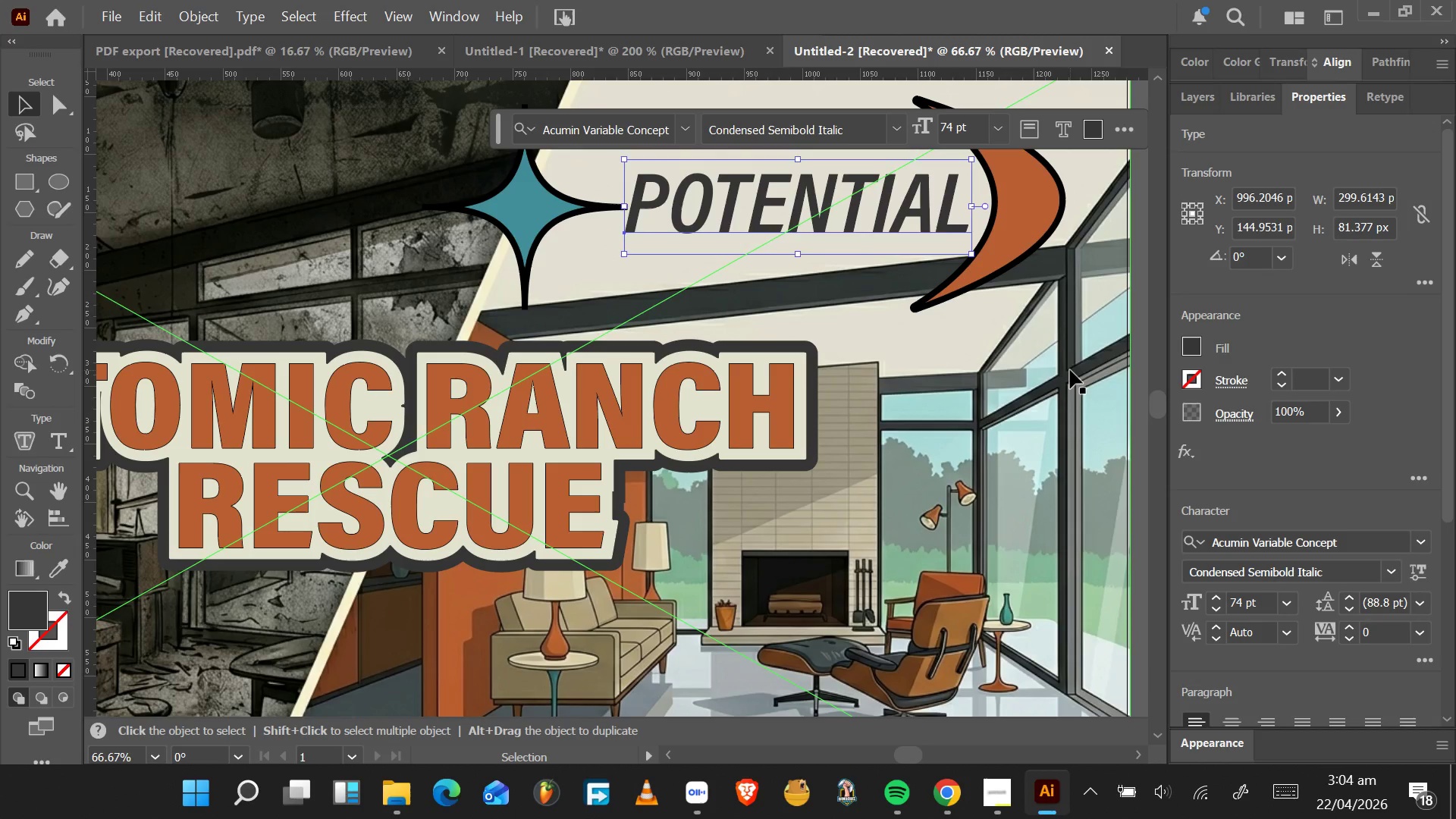 
key(ArrowUp)
 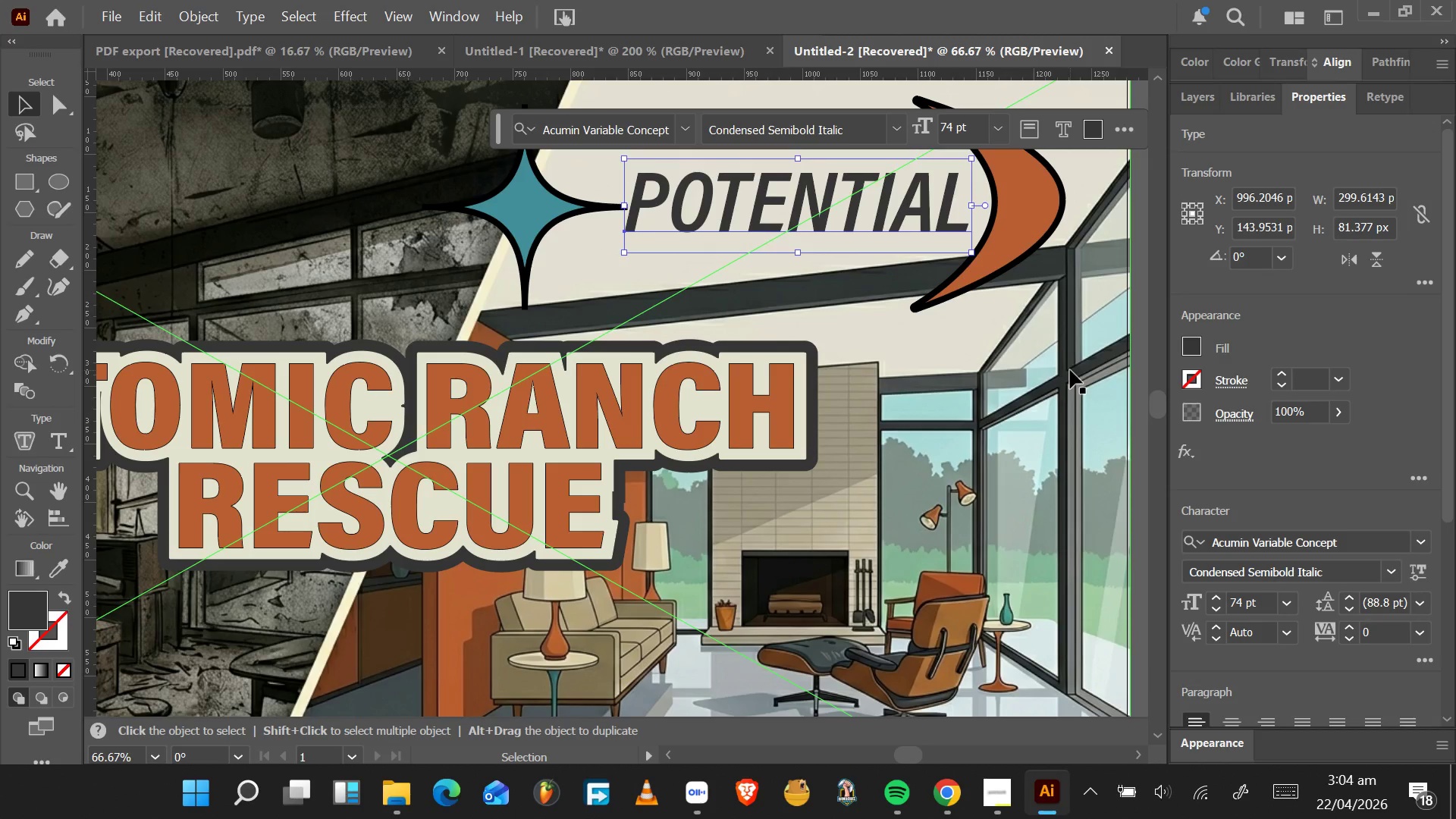 
wait(10.64)
 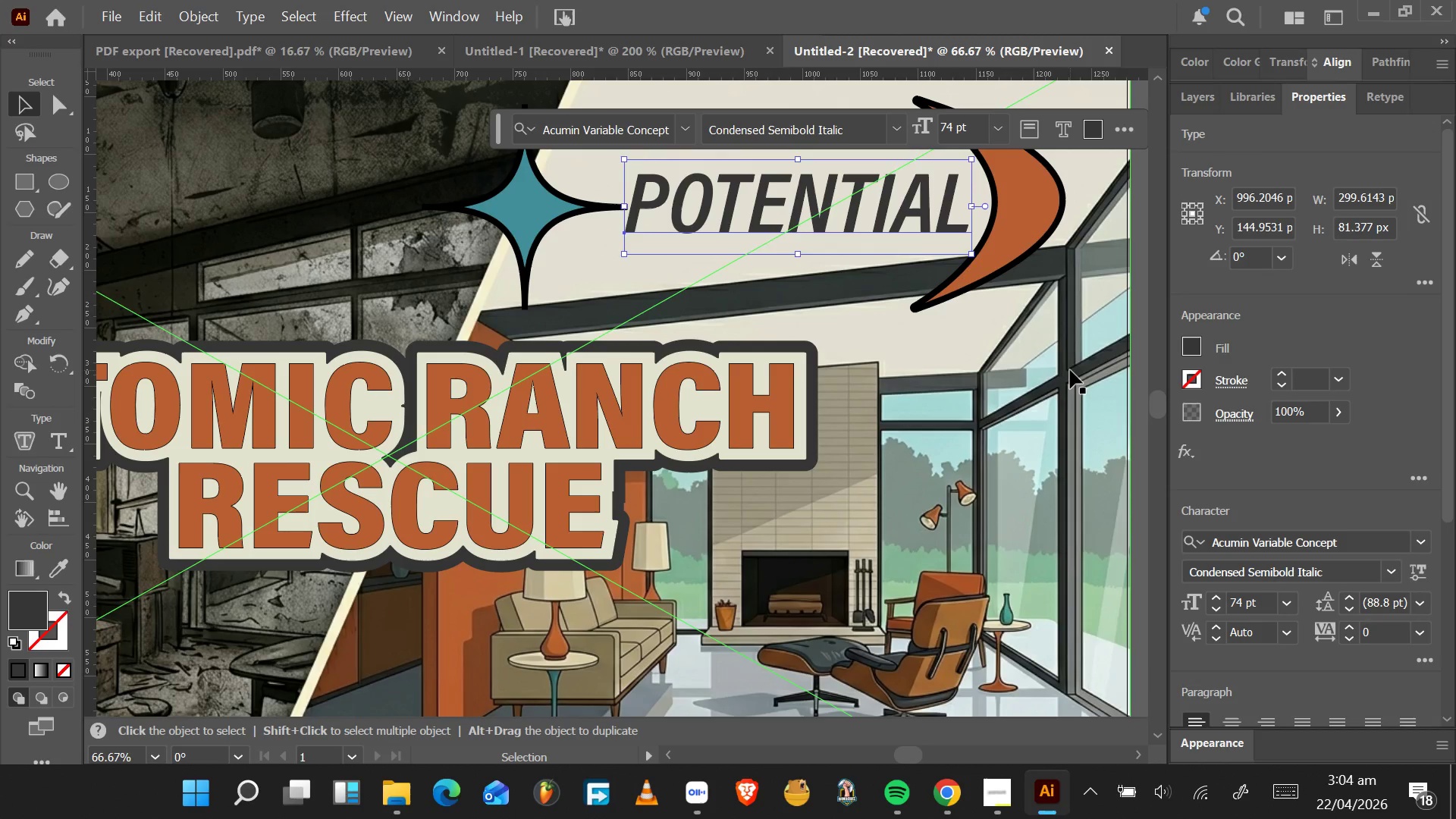 
left_click([521, 202])
 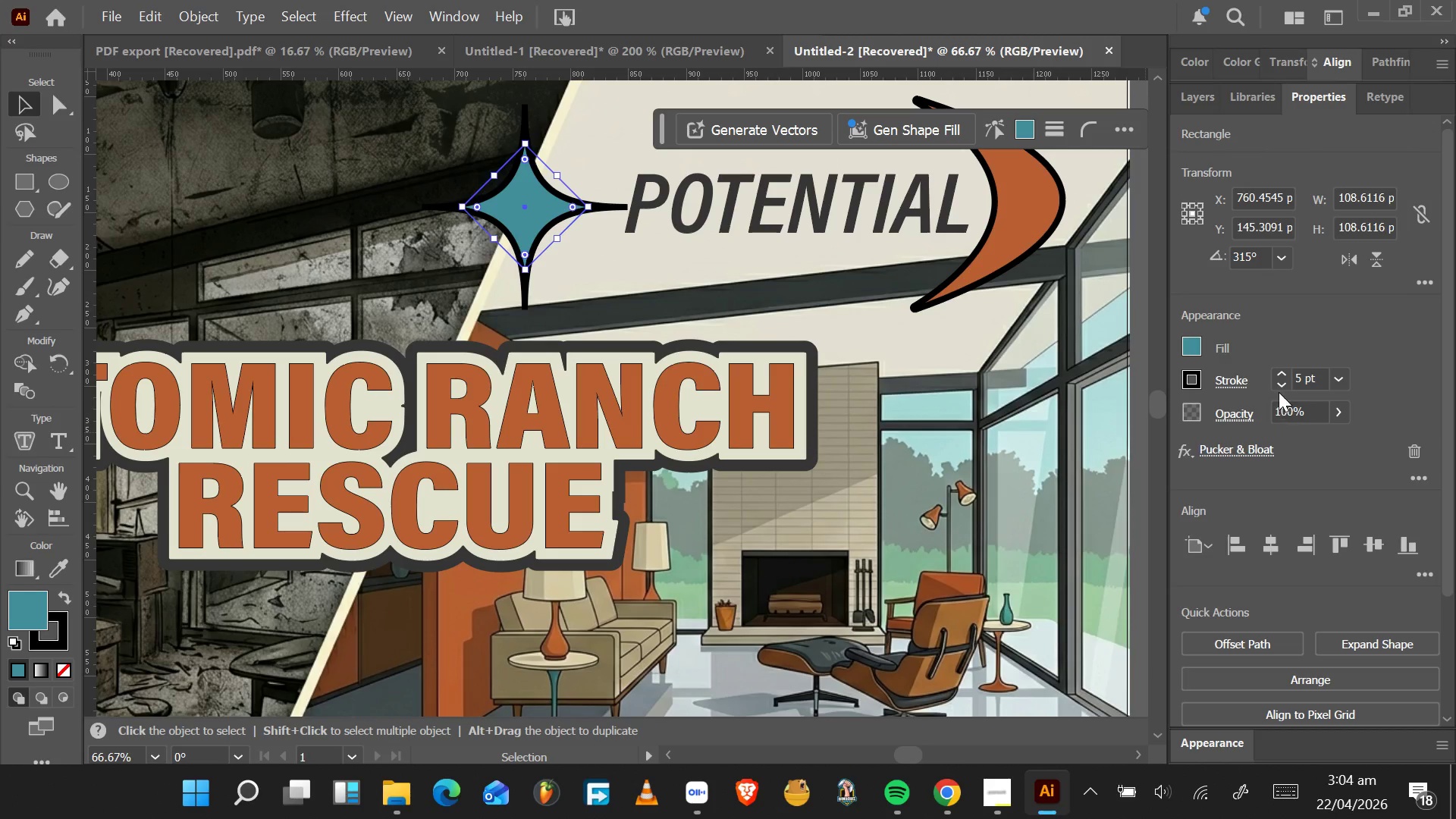 
left_click([1279, 378])
 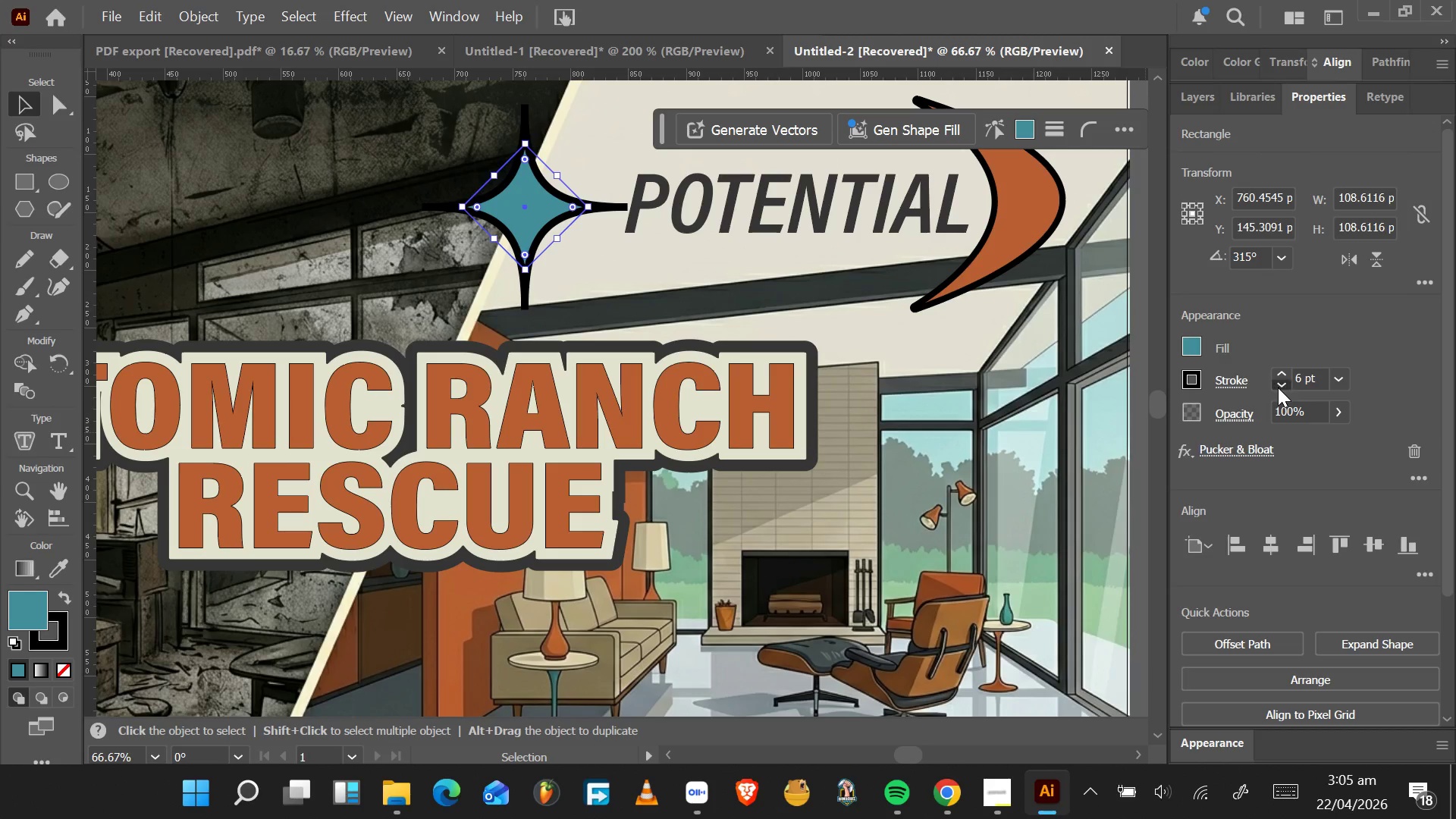 
double_click([1278, 388])
 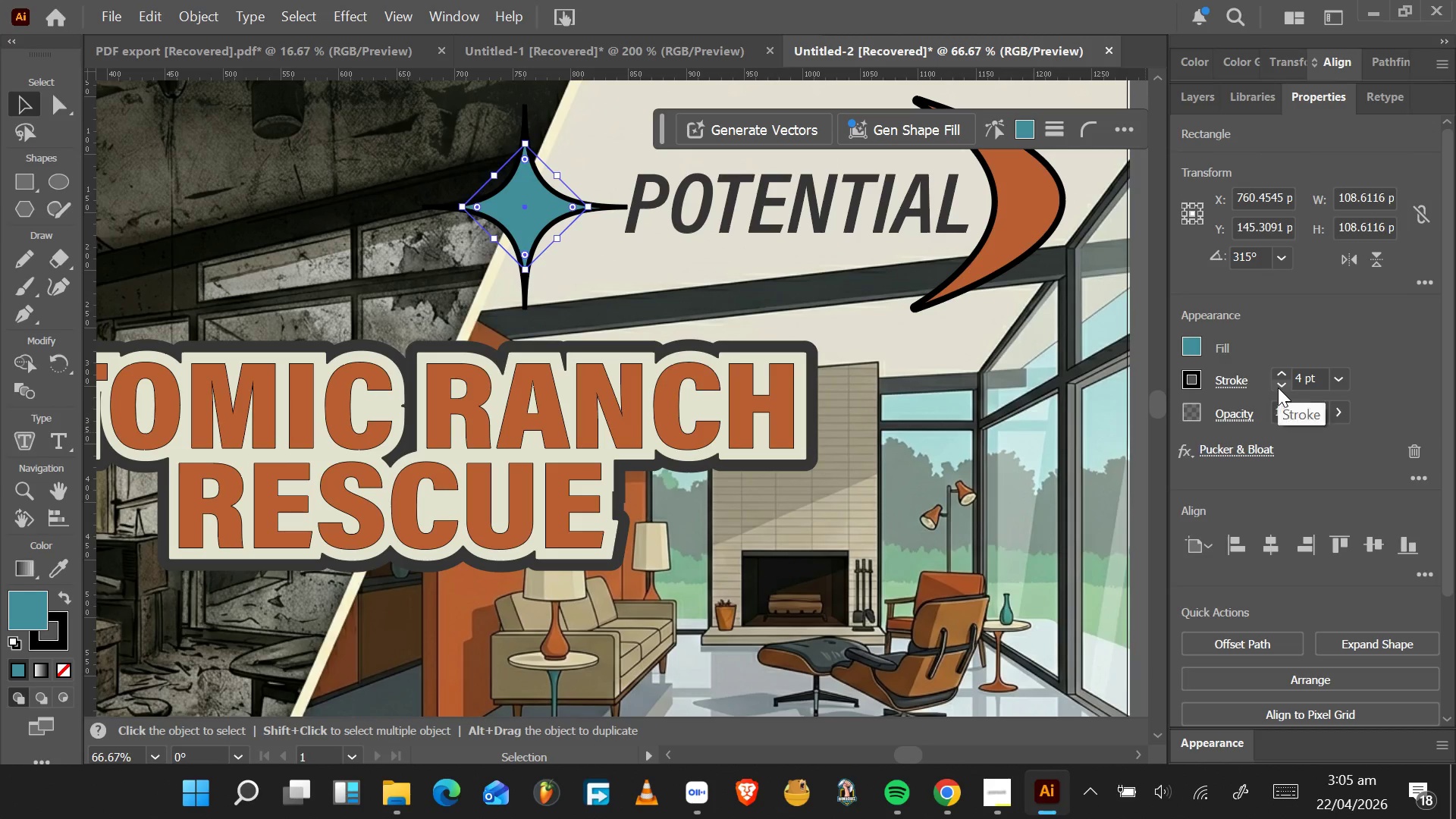 
triple_click([1278, 388])
 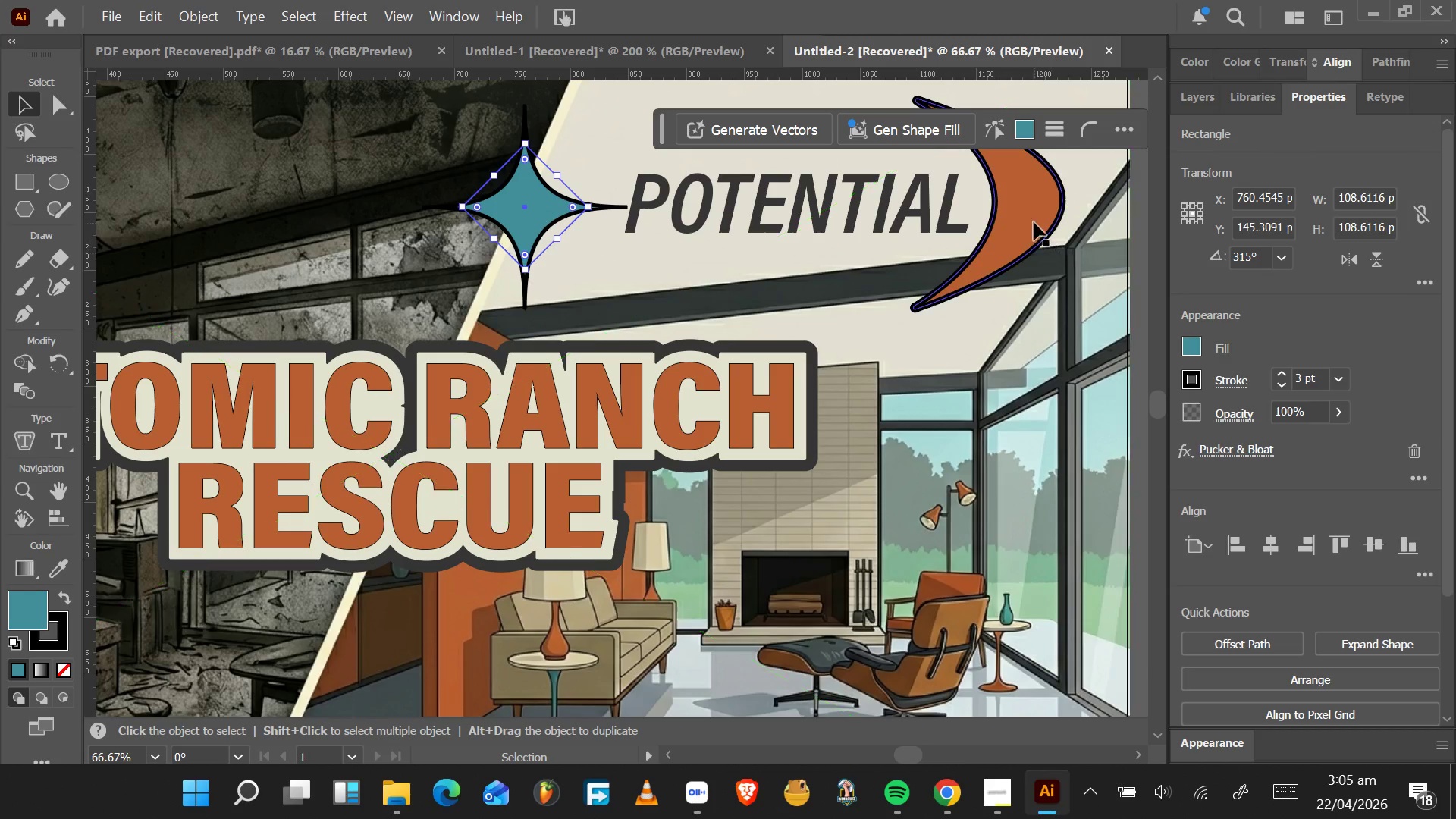 
left_click([1033, 220])
 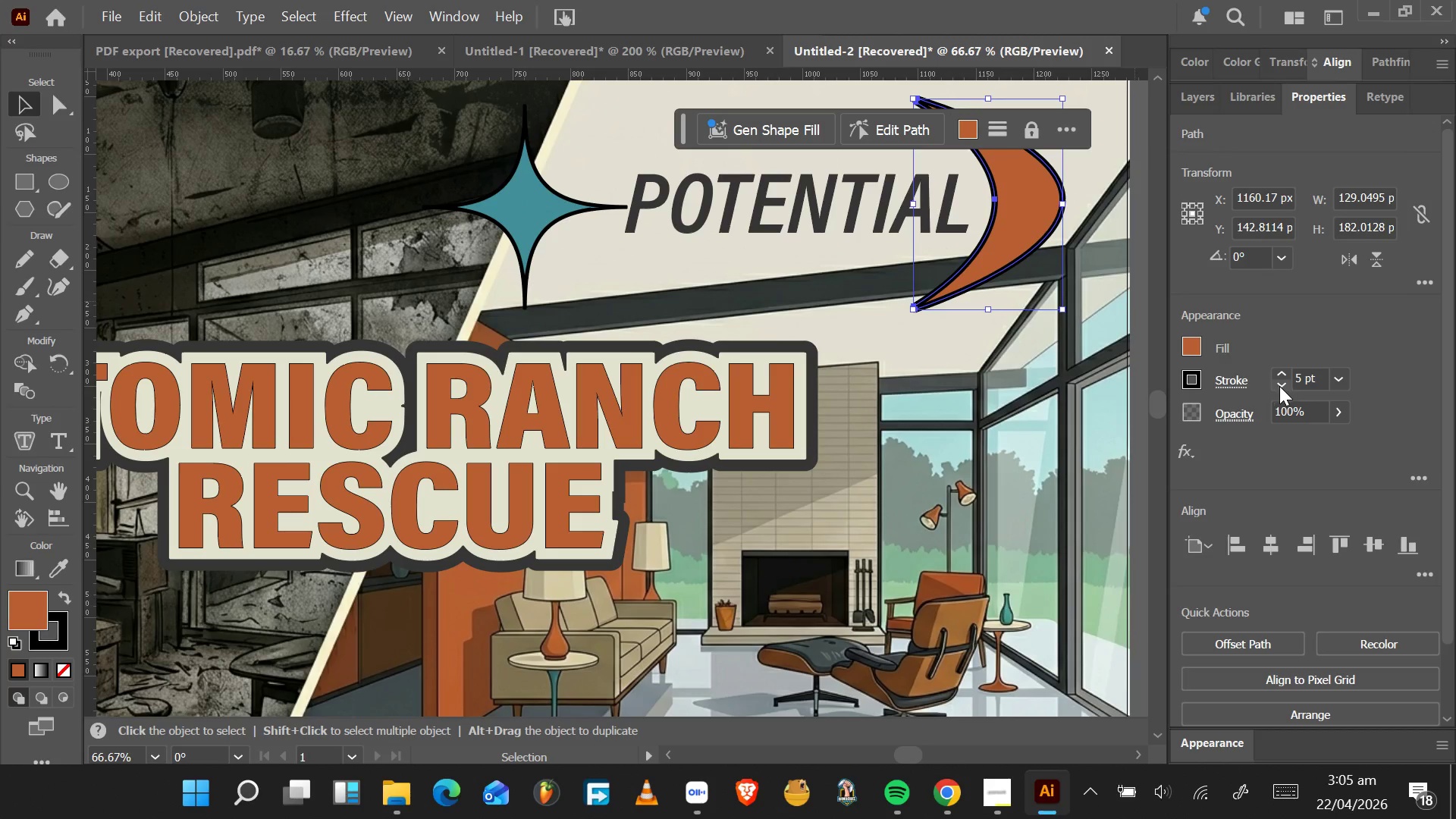 
left_click([1282, 388])
 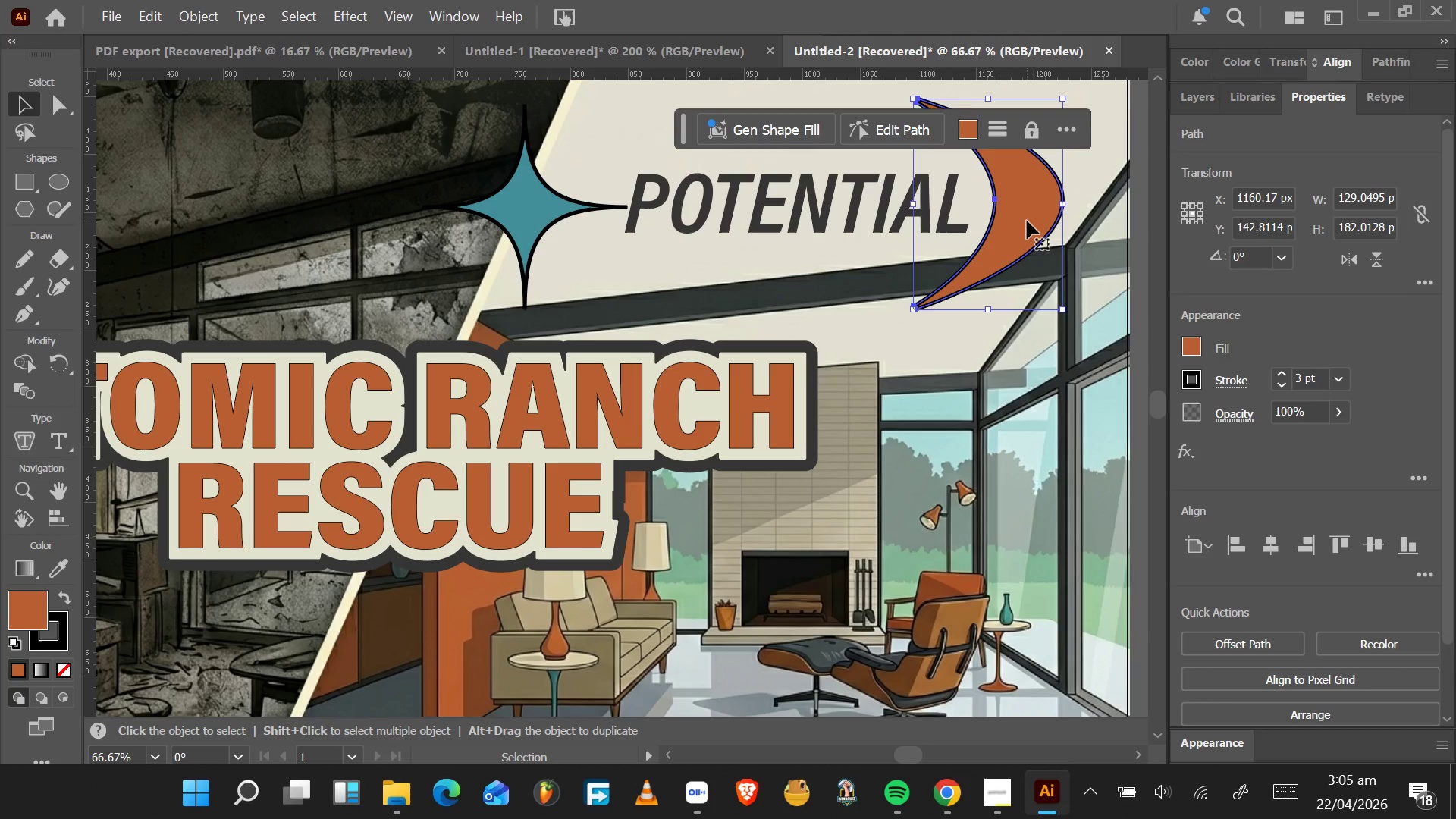 
hold_key(key=AltLeft, duration=1.5)
left_click_drag(start_coordinate=[1027, 221], to_coordinate=[1034, 219])
 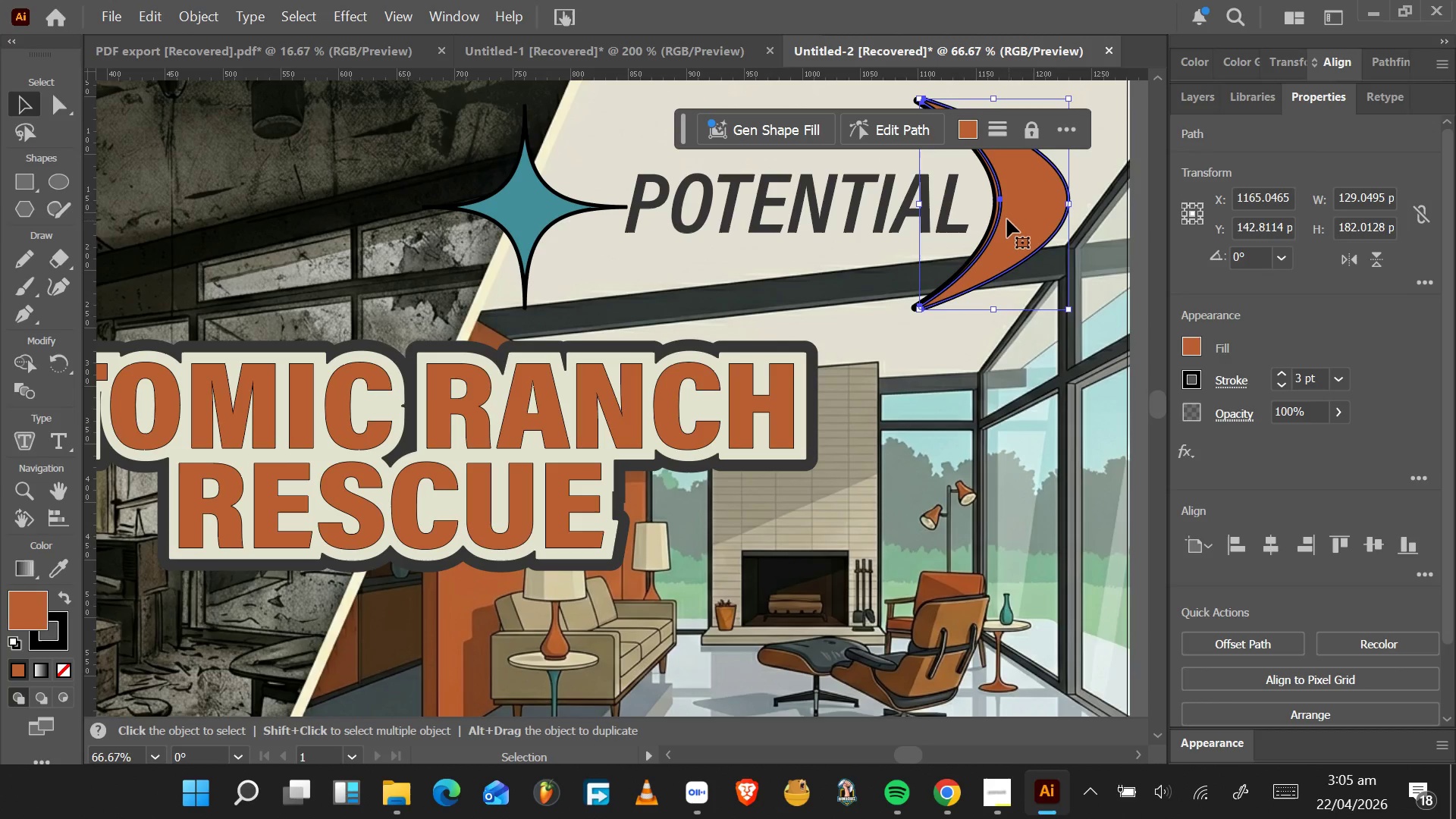 
hold_key(key=AltLeft, duration=1.53)
 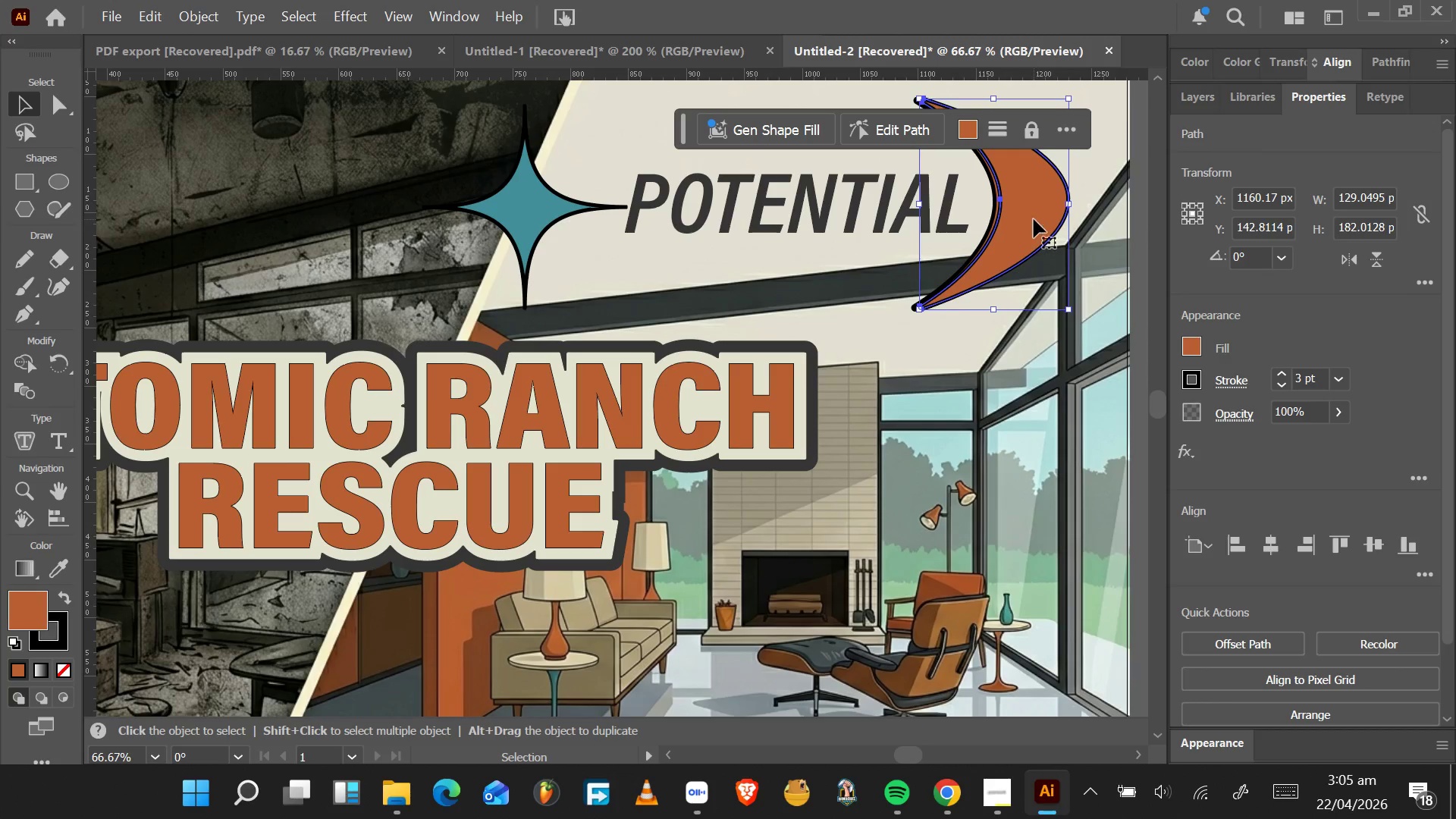 
key(Alt+AltLeft)
 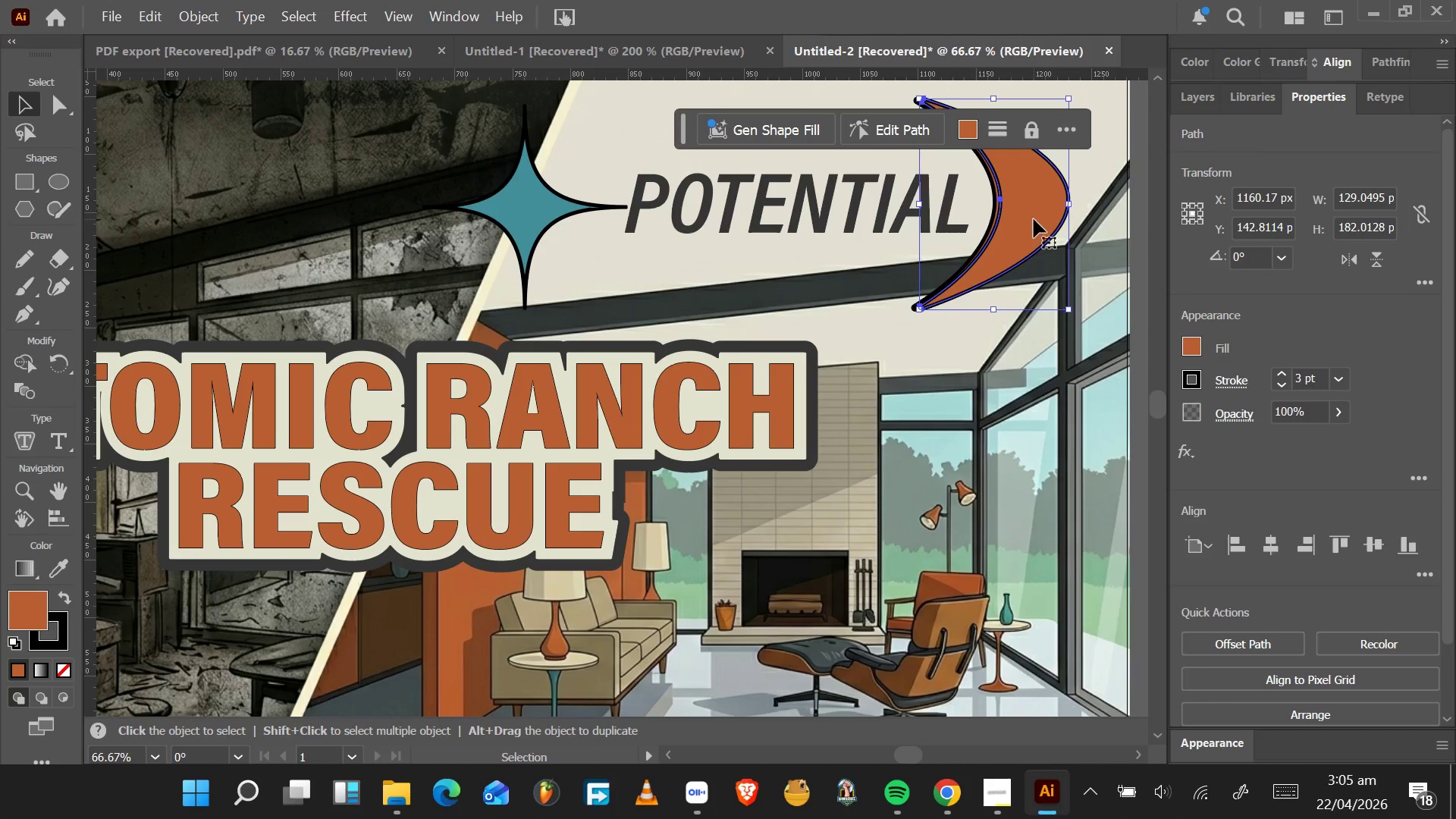 
key(Alt+AltLeft)
 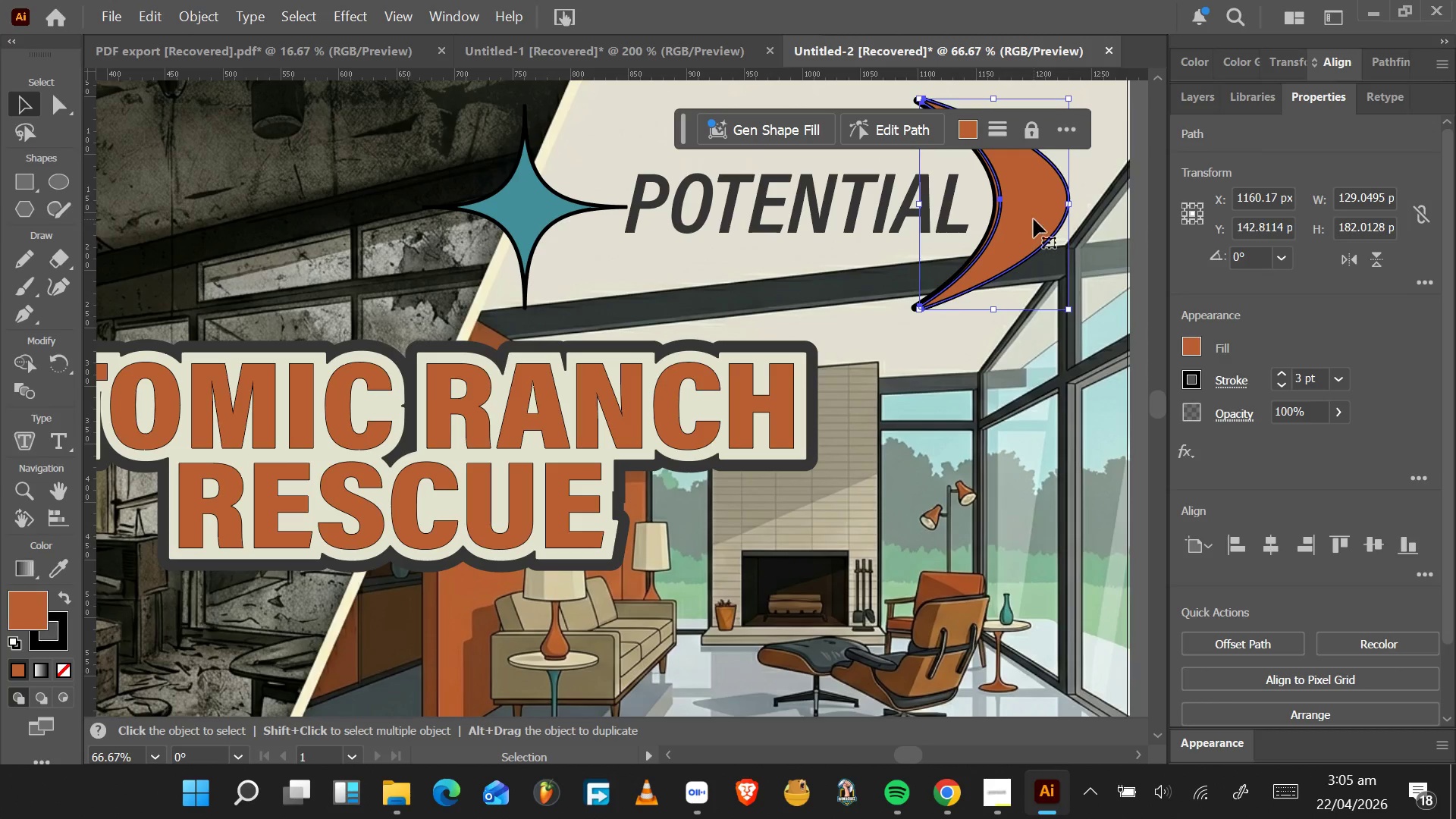 
key(Alt+AltLeft)
 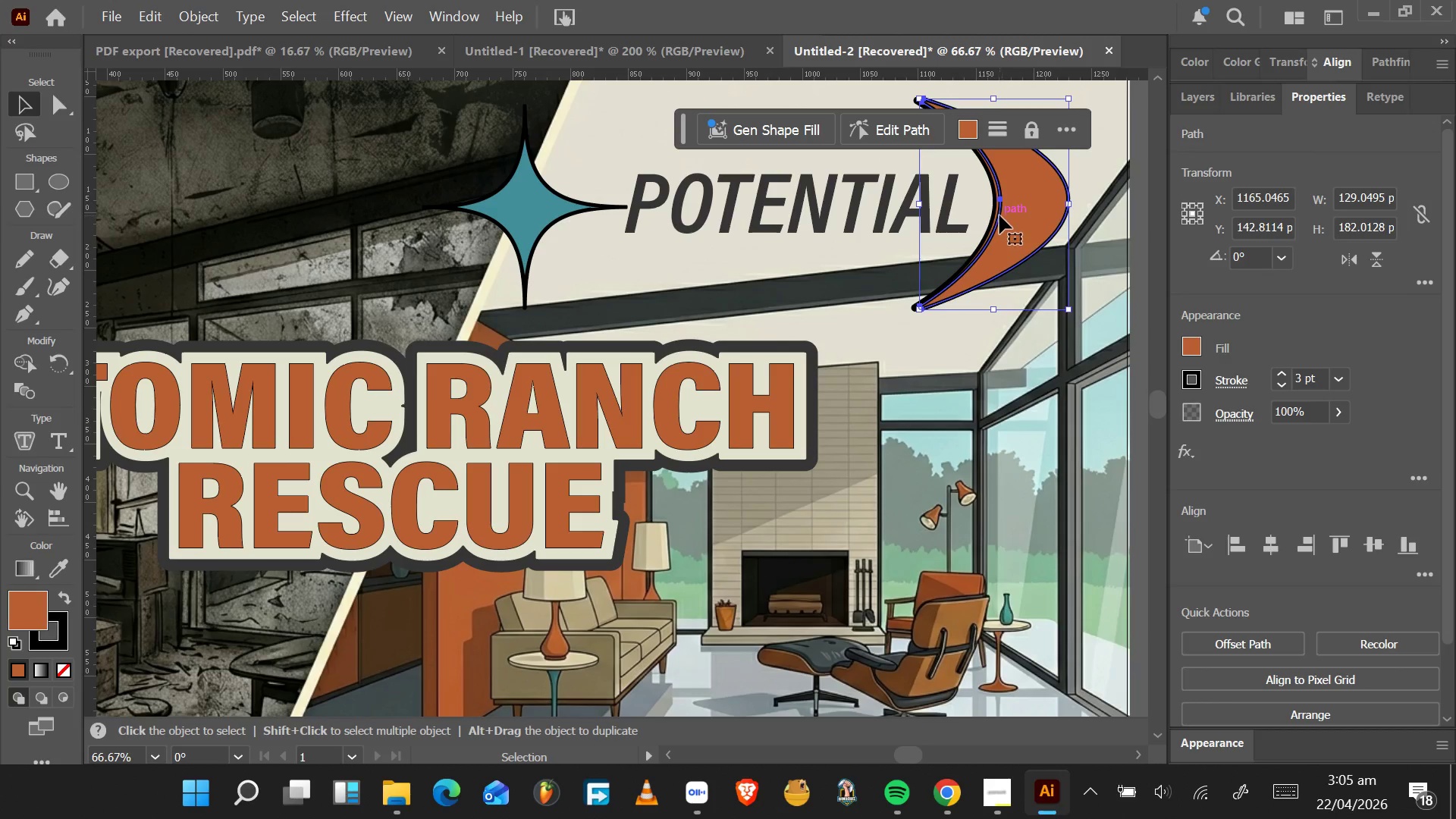 
hold_key(key=AltLeft, duration=0.77)
scroll: coordinate [996, 217], scroll_direction: up, amount: 5.0
 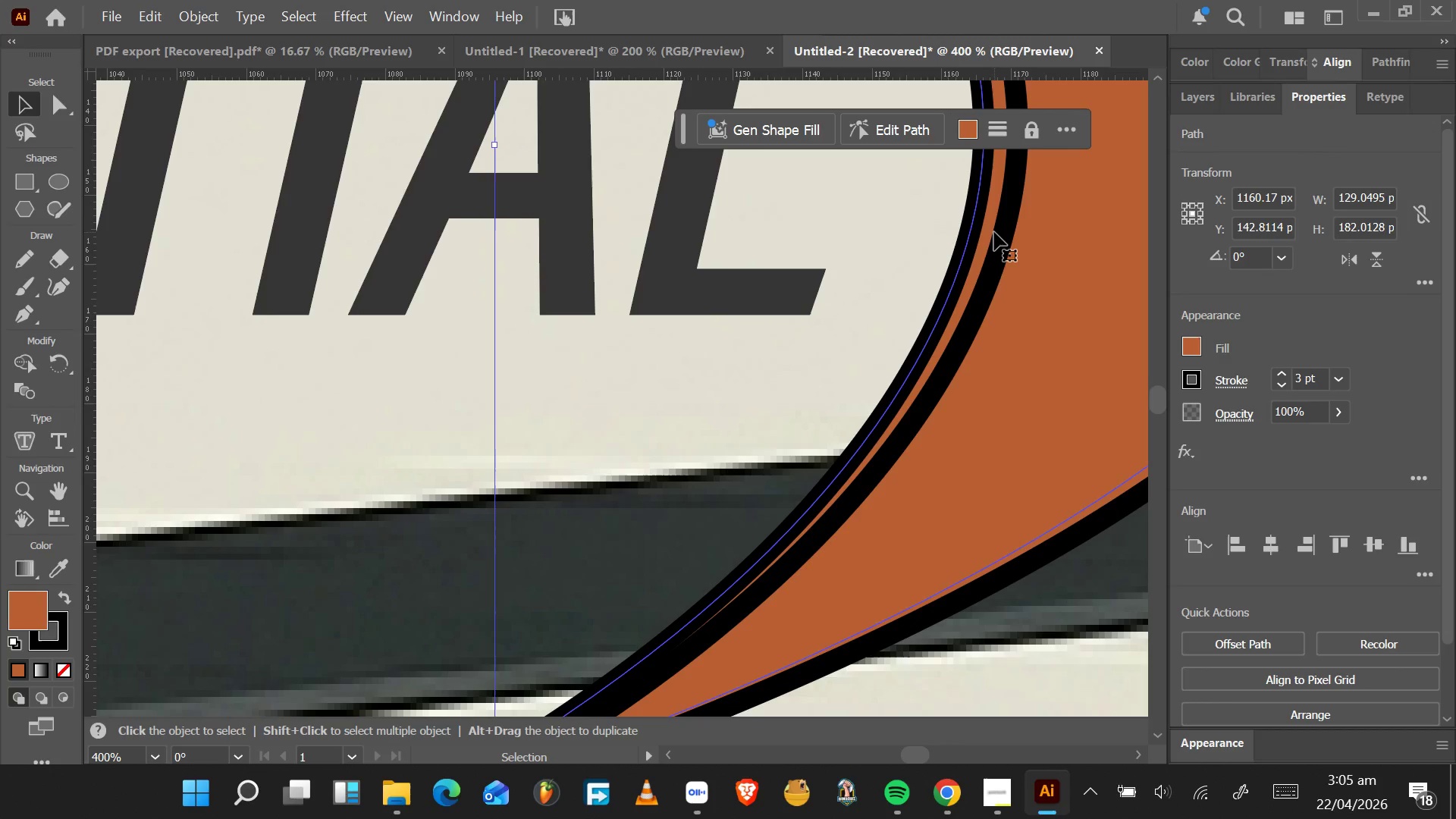 
wait(7.69)
 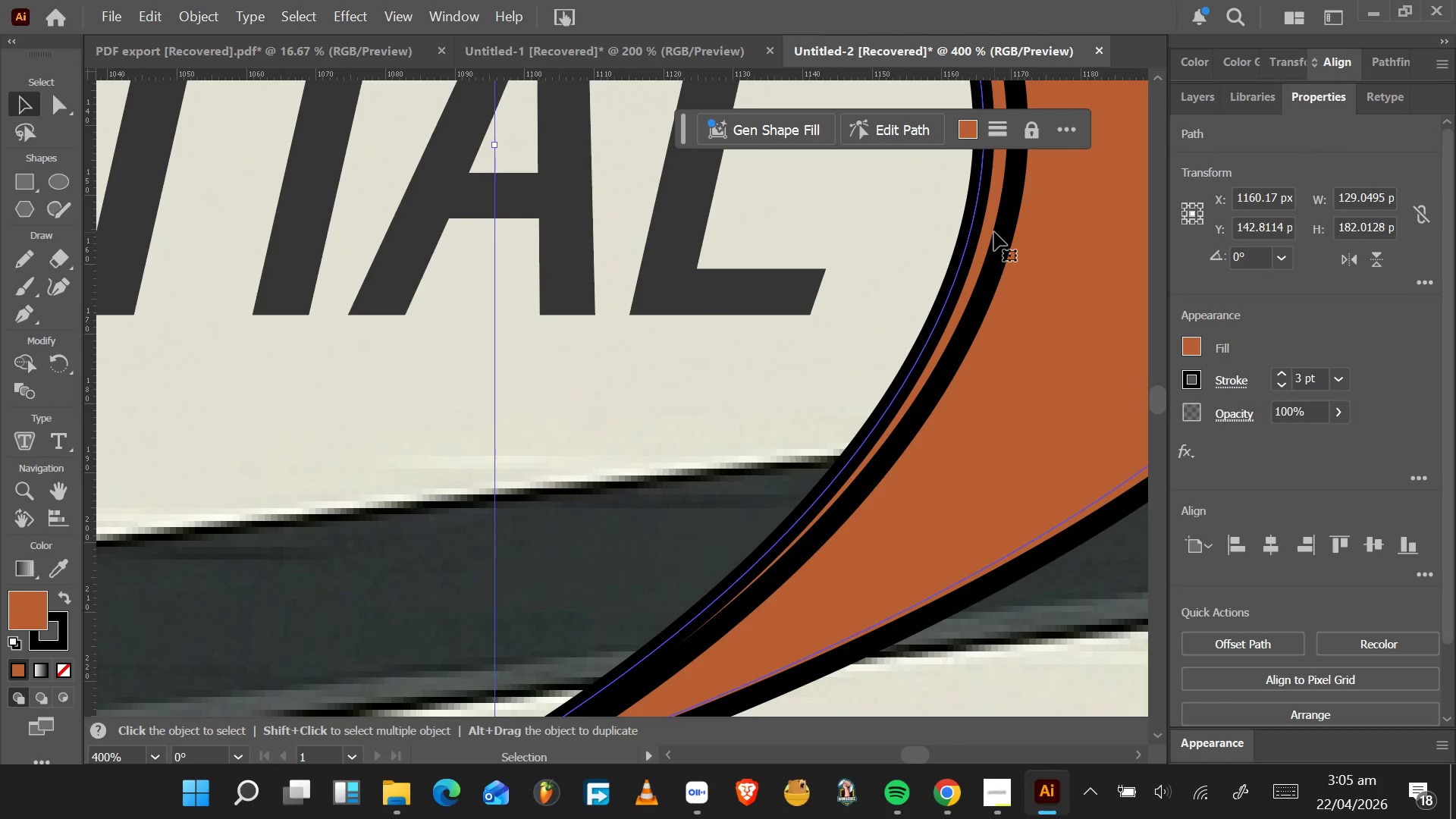 
key(Alt+Tab)
 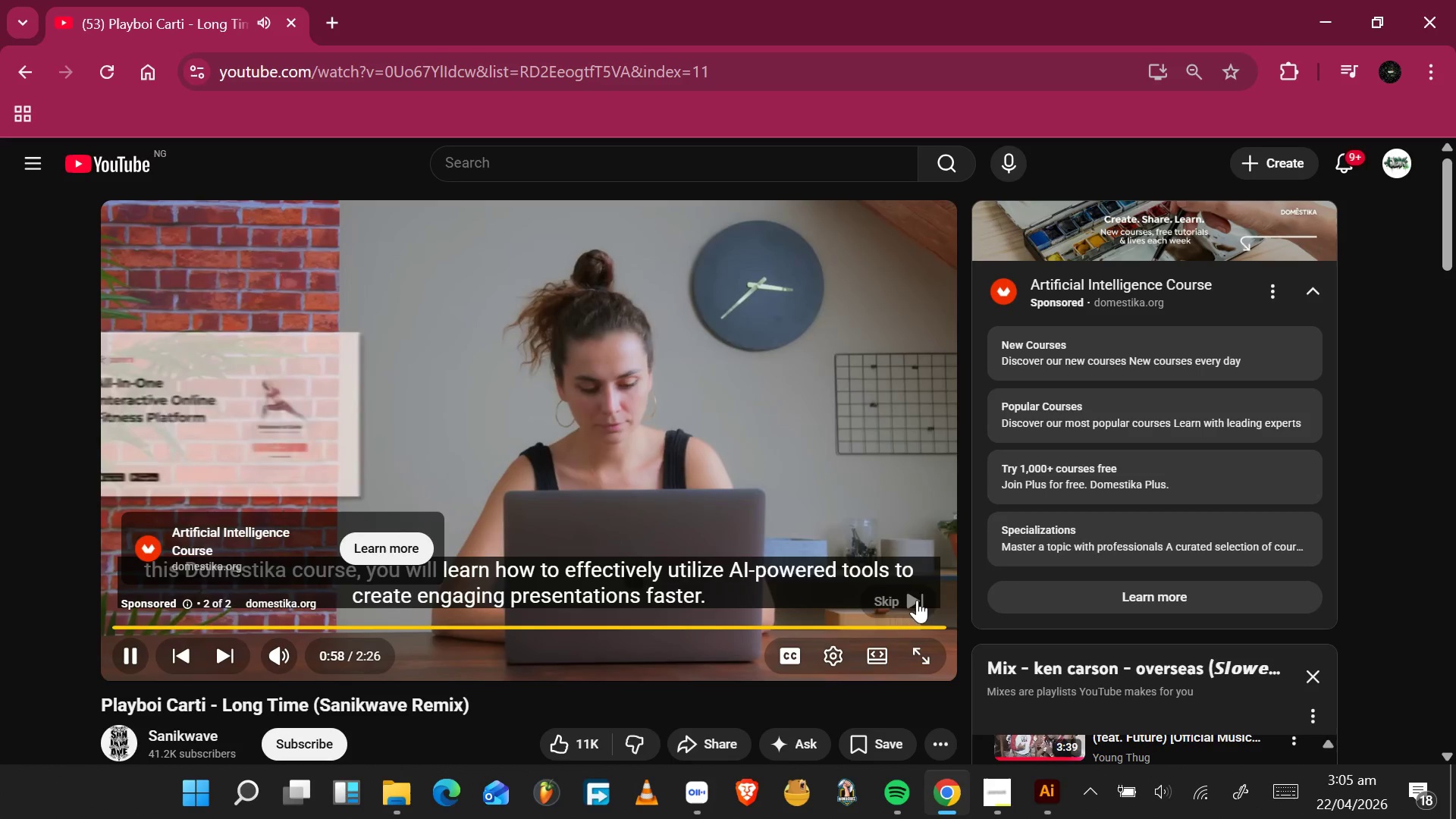 
left_click([903, 610])
 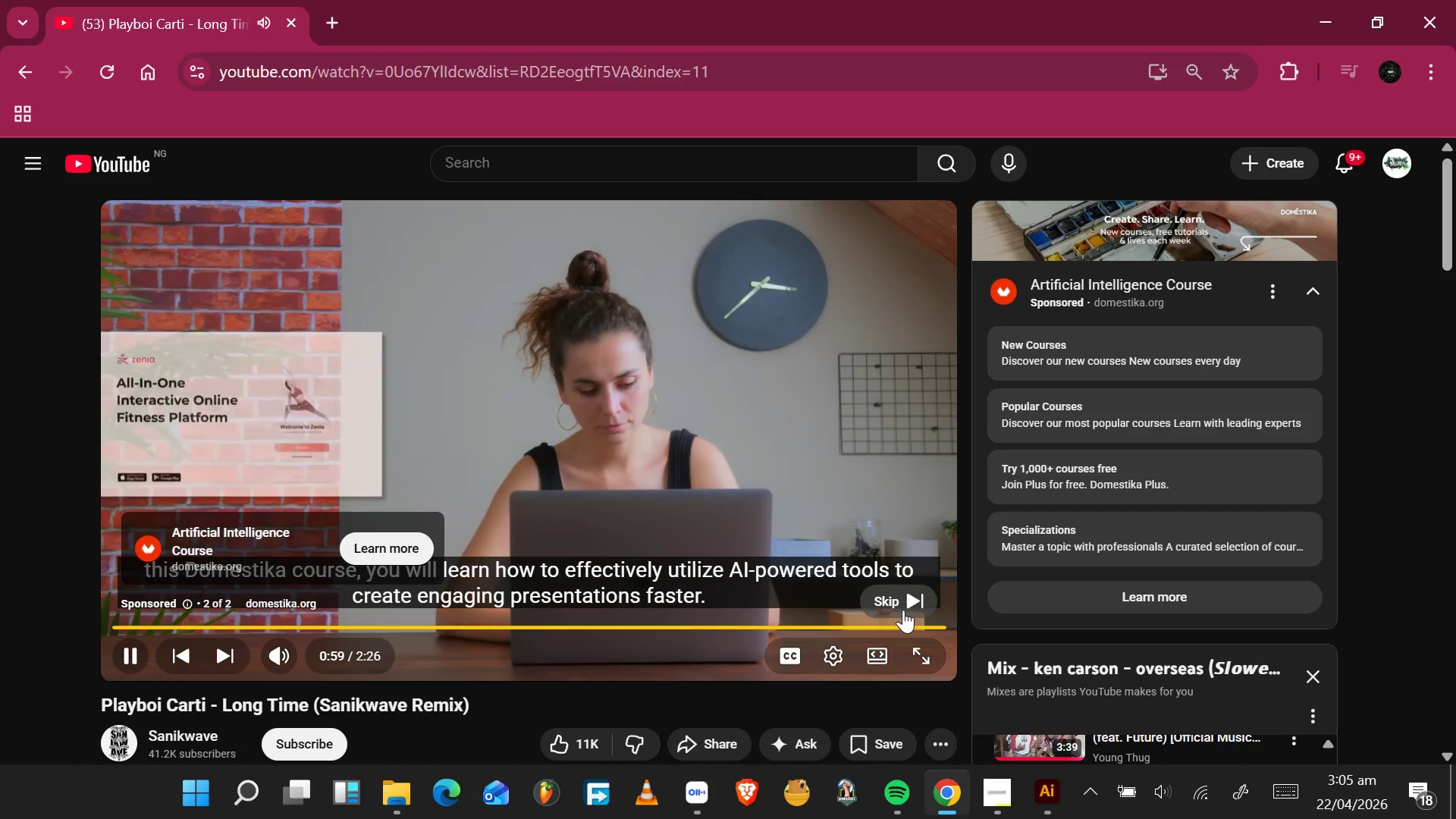 
key(Alt+Tab)
 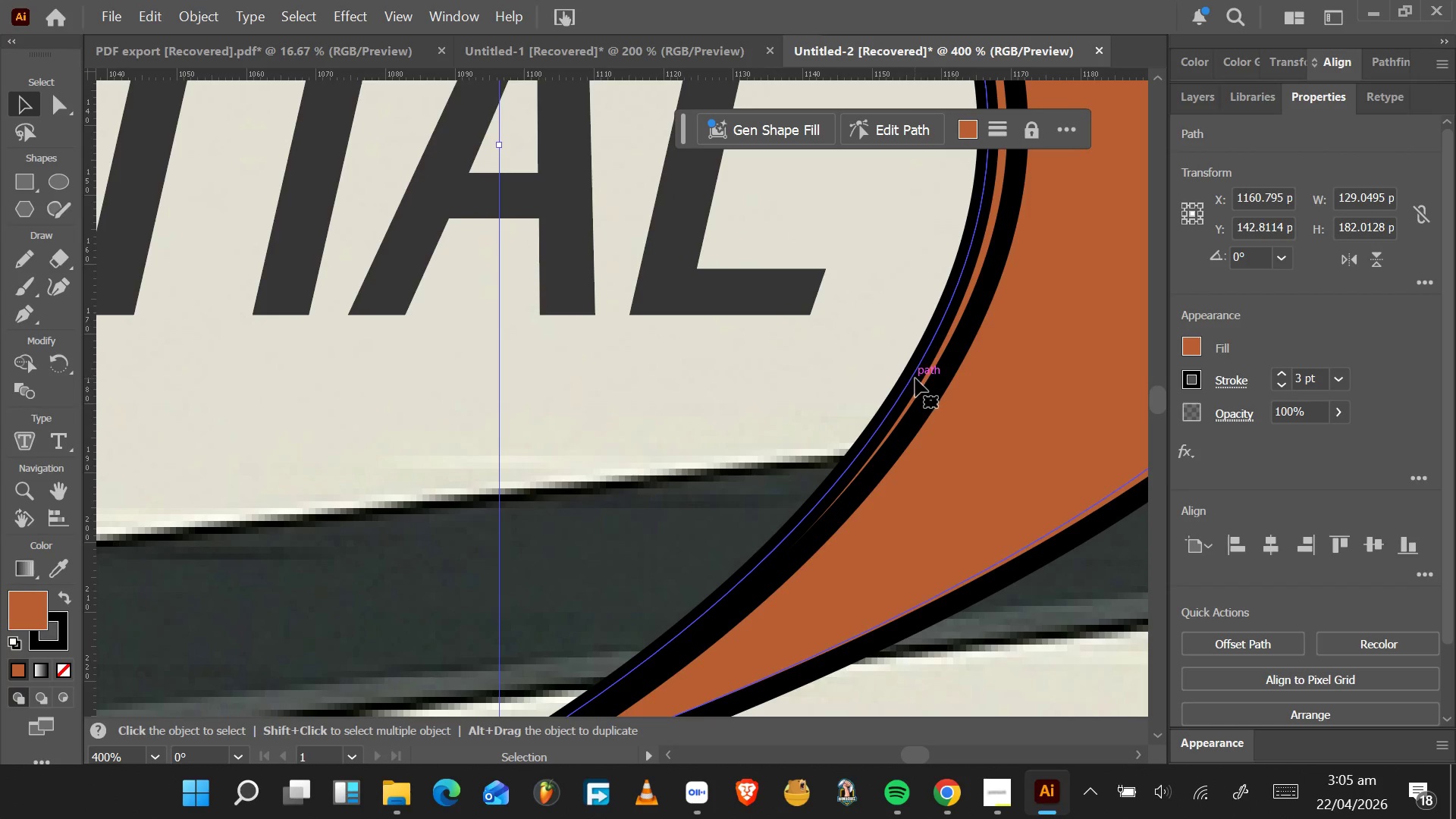 
key(Control+Z)
 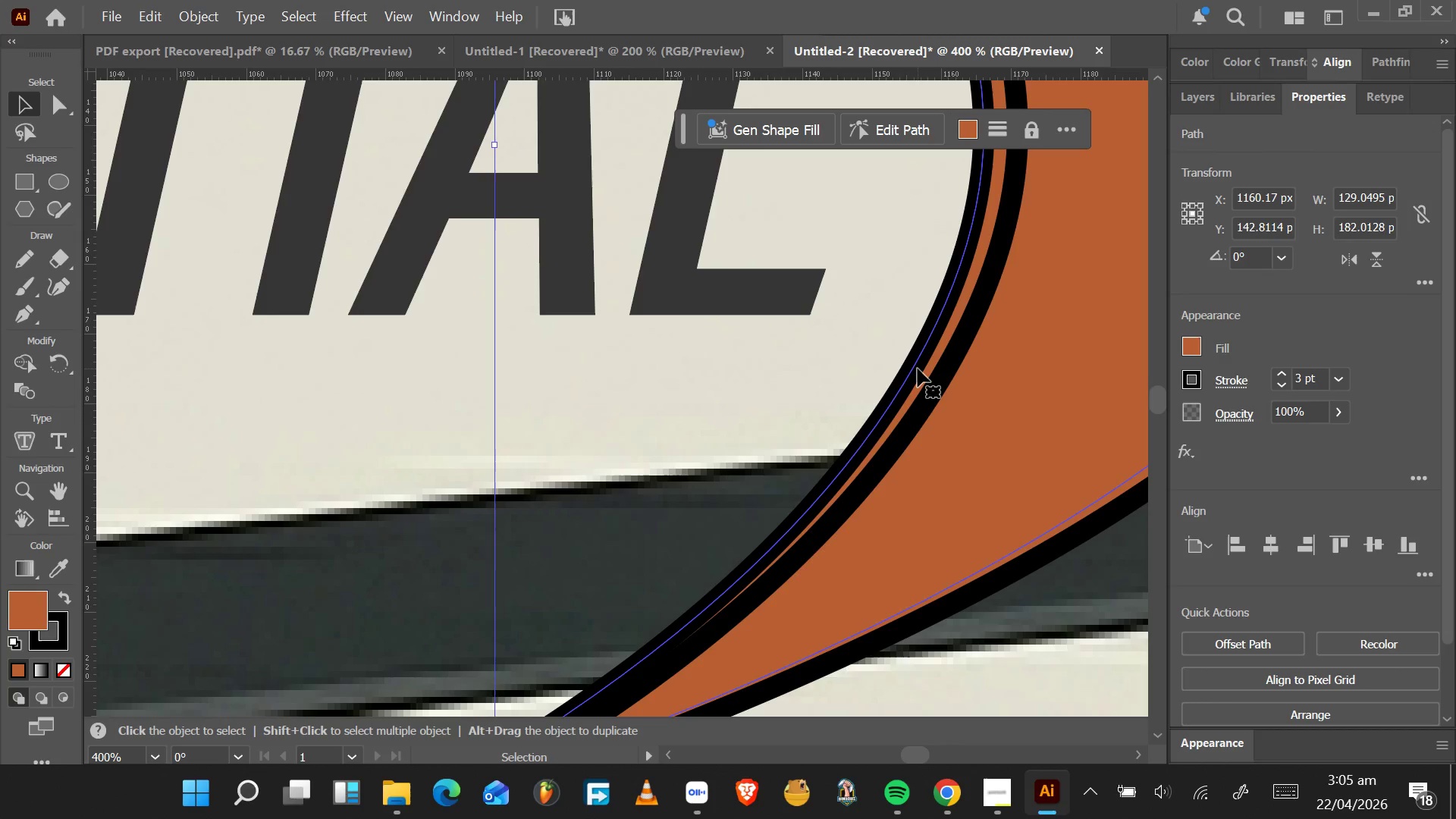 
left_click([918, 369])
 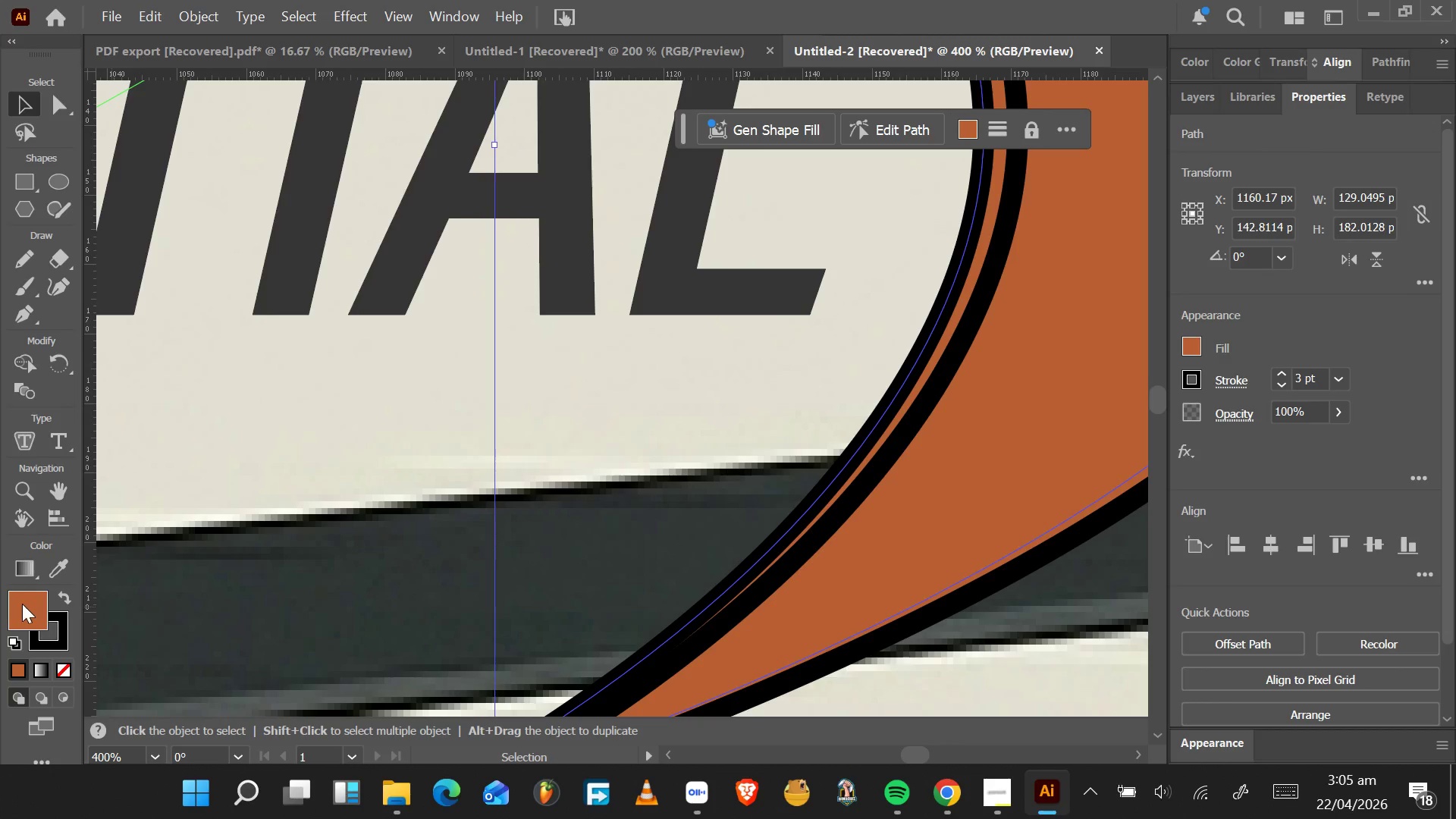 
double_click([22, 604])
 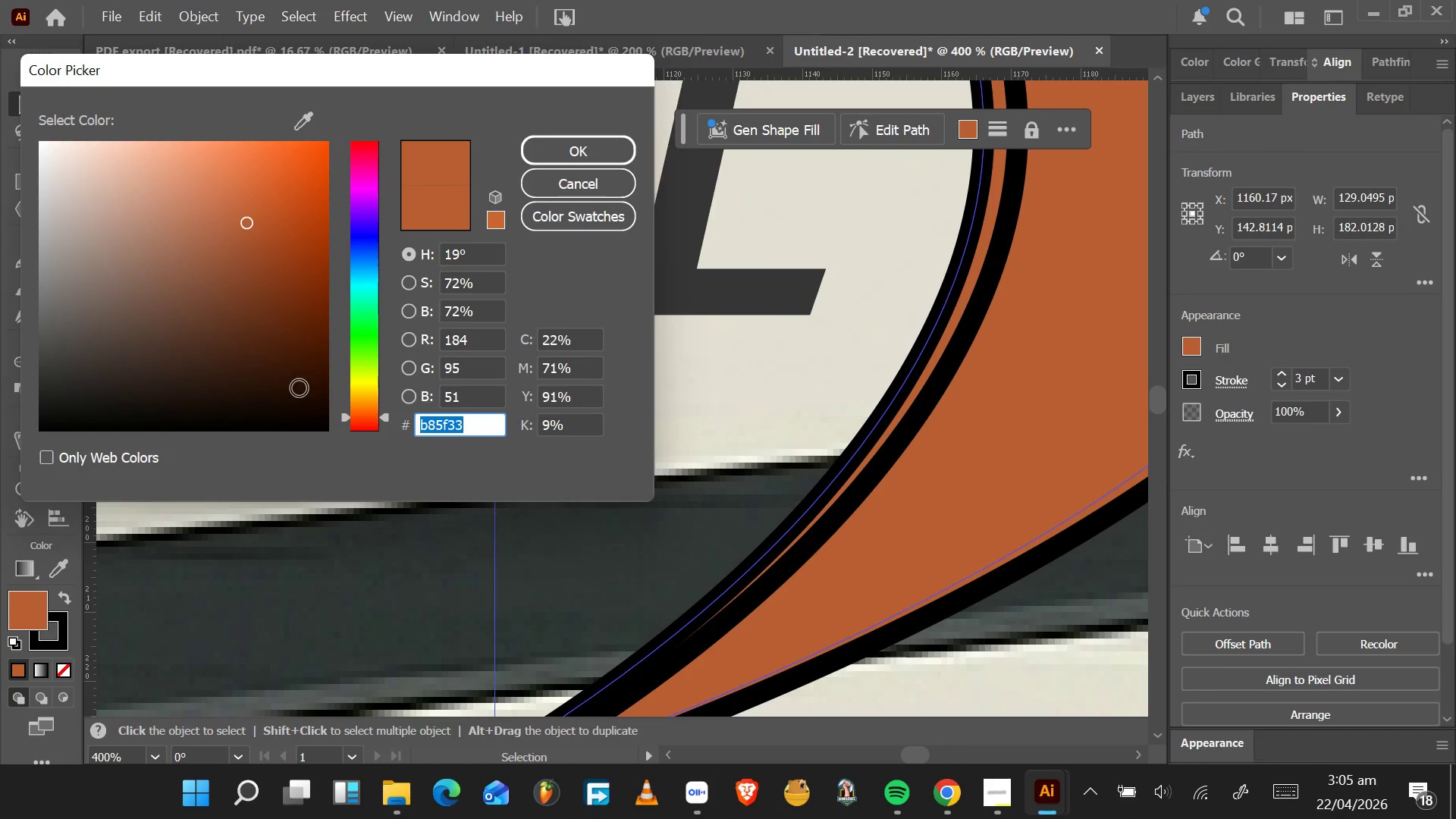 
left_click_drag(start_coordinate=[295, 381], to_coordinate=[0, 444])
 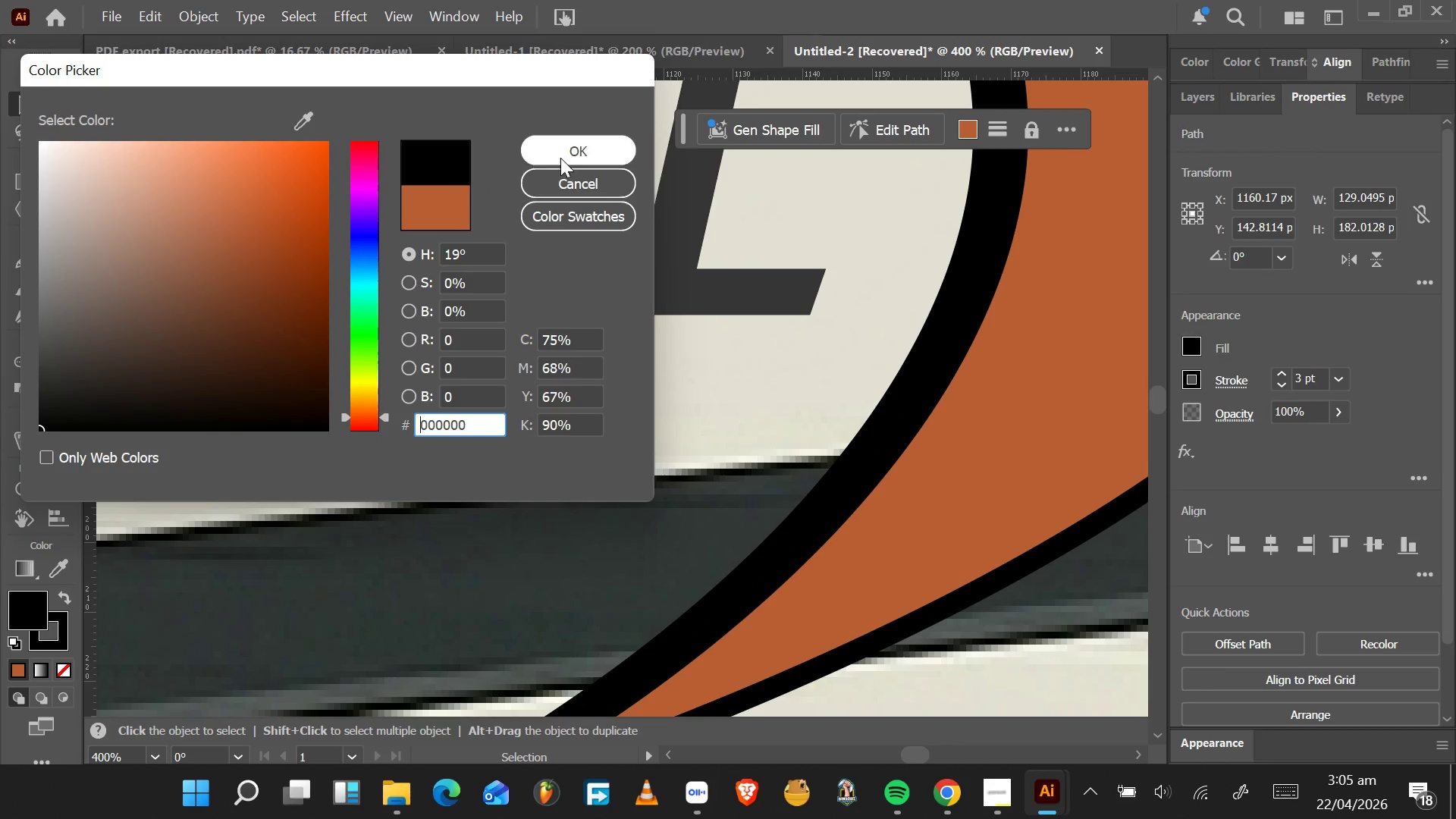 
left_click([560, 157])
 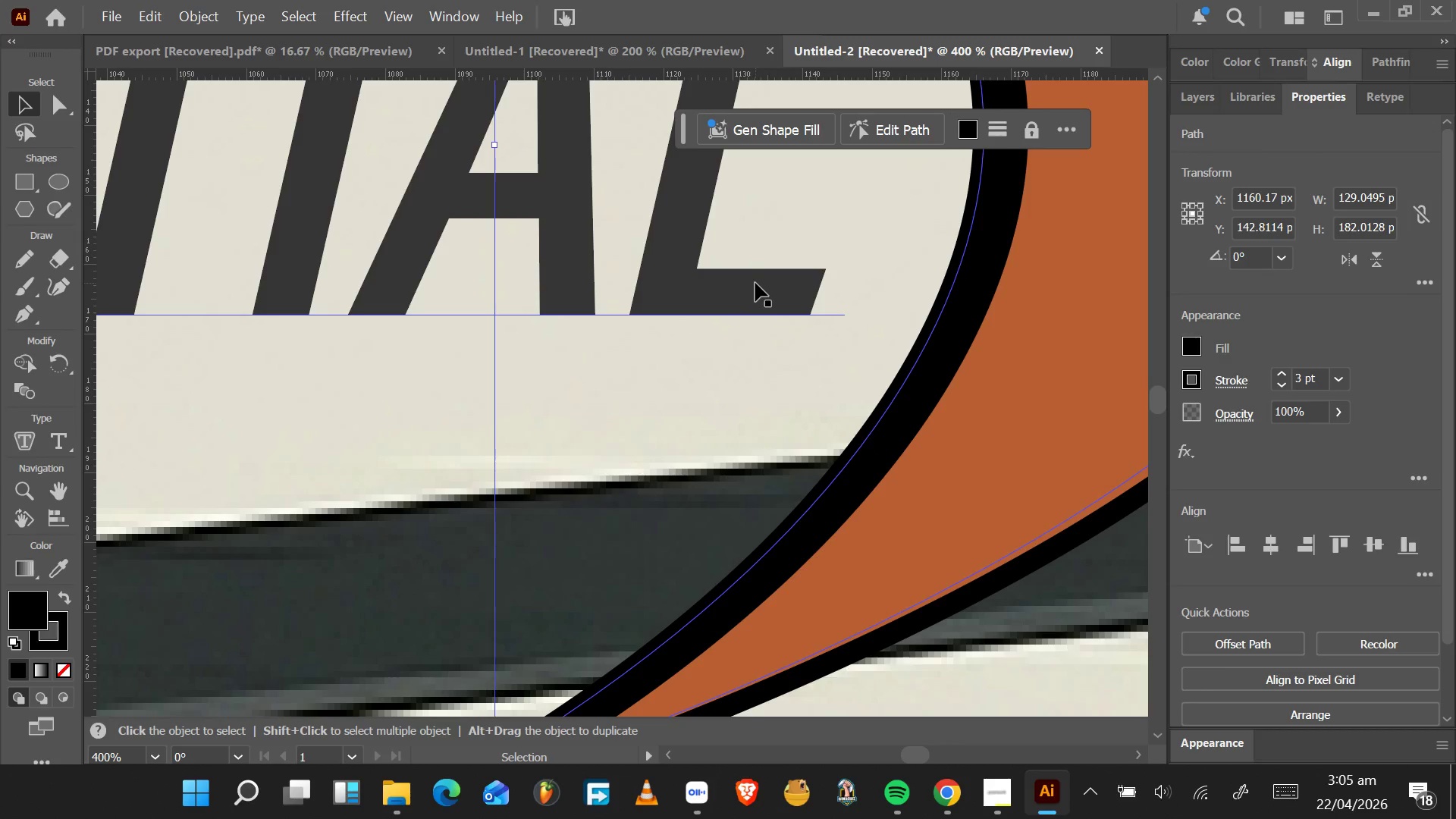 
hold_key(key=AltLeft, duration=0.95)
scroll: coordinate [759, 293], scroll_direction: down, amount: 3.0
 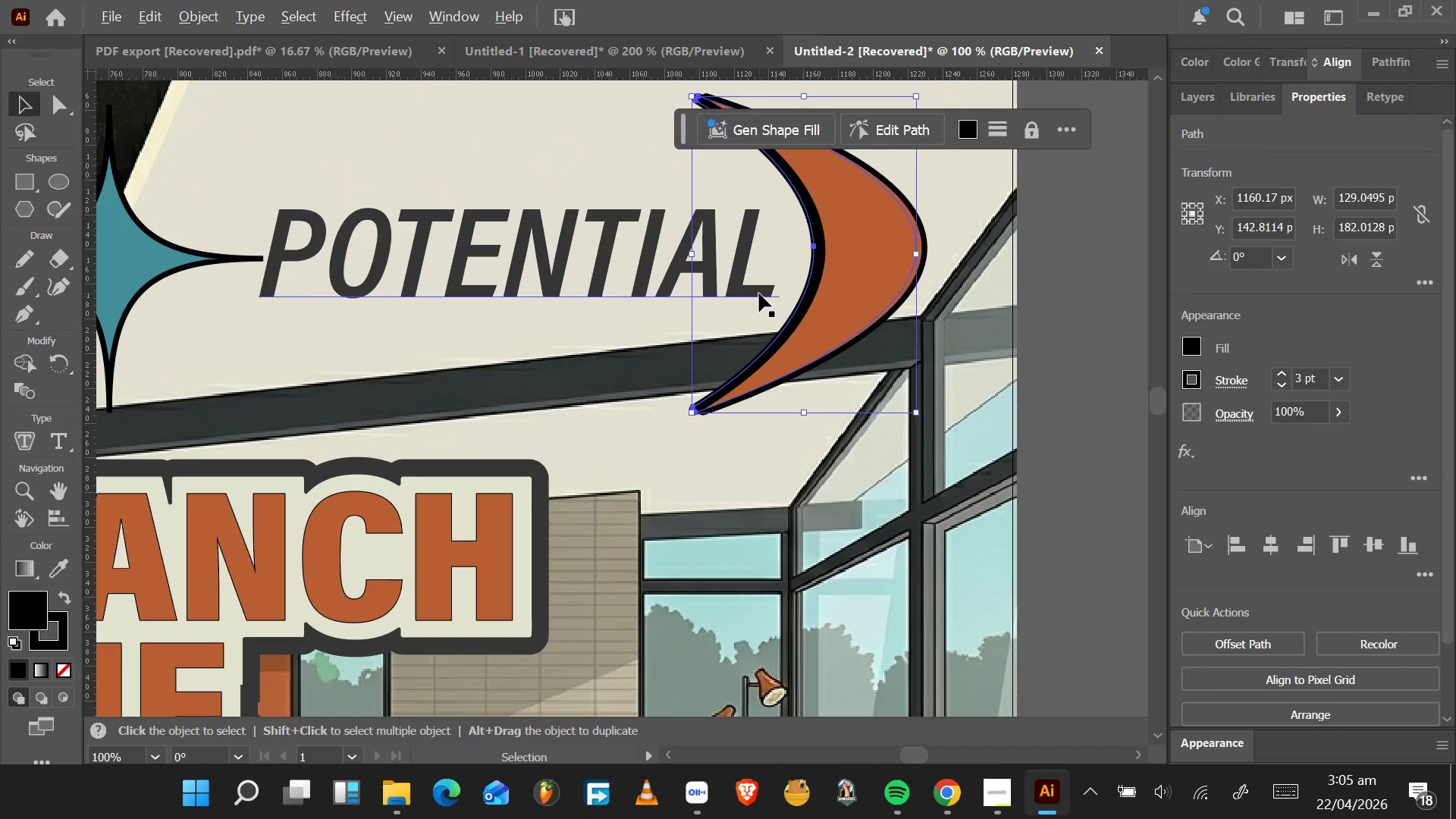 
key(Alt+AltLeft)
 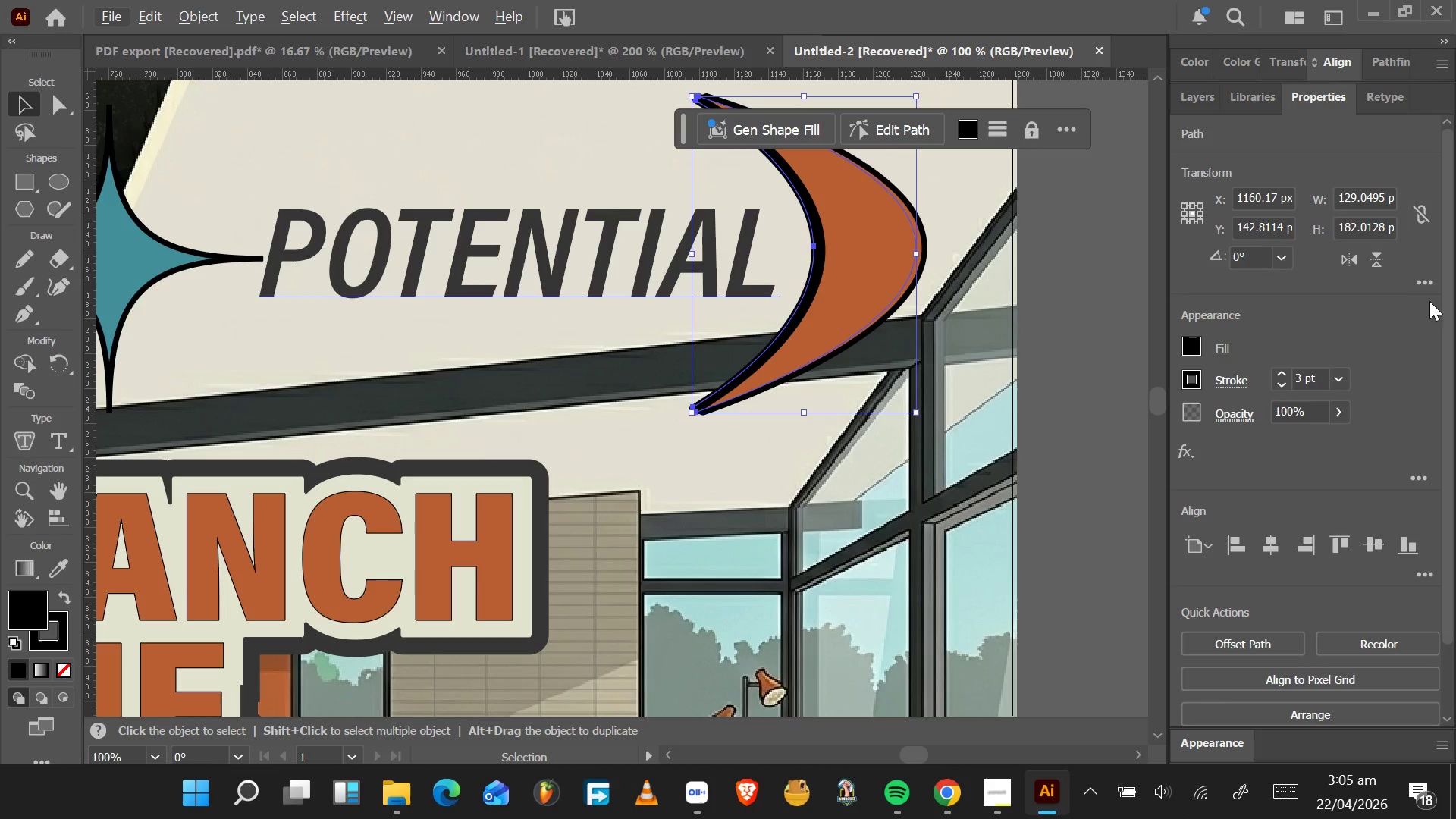 
left_click([997, 446])
 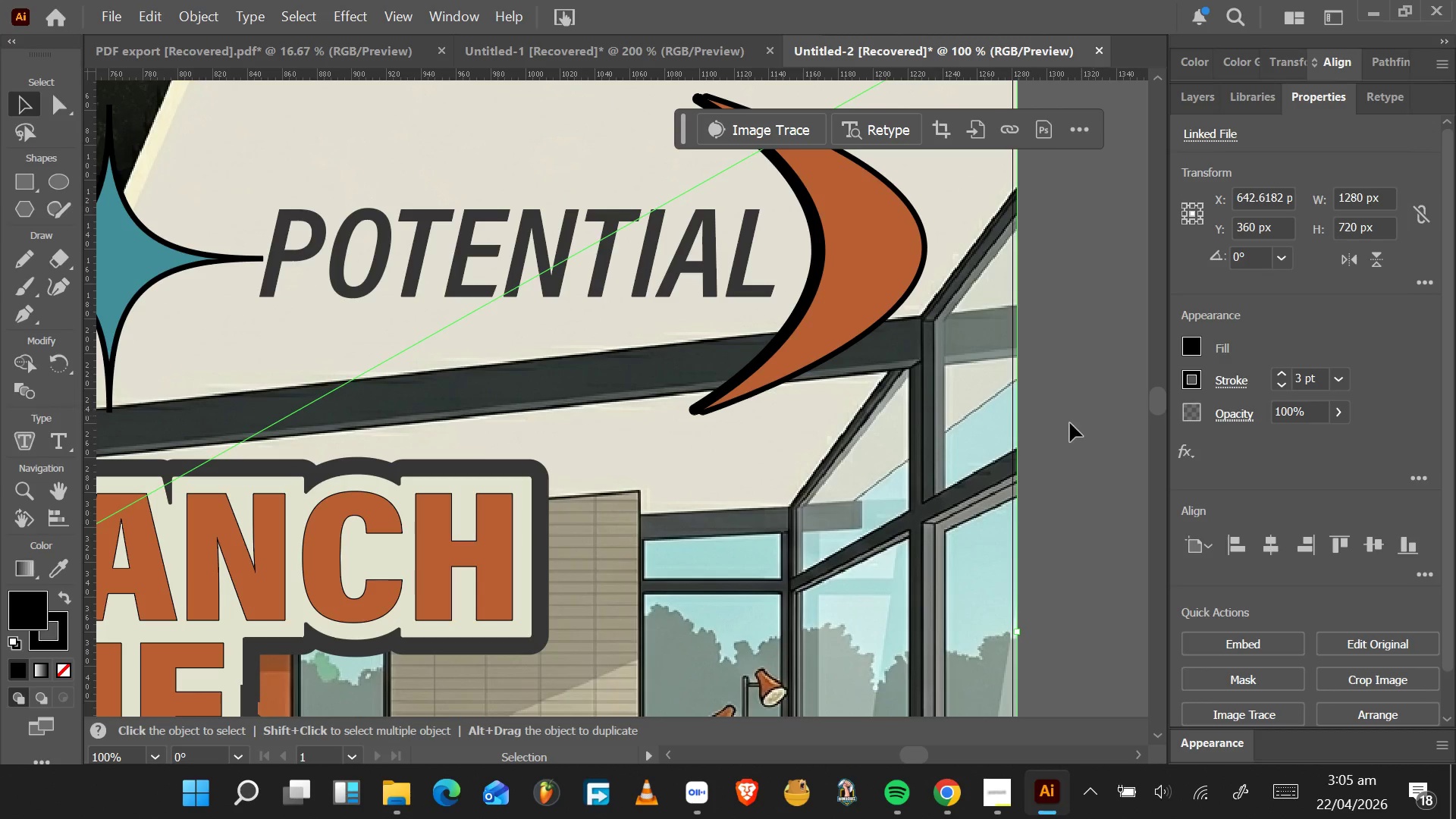 
hold_key(key=AltLeft, duration=0.36)
scroll: coordinate [1065, 429], scroll_direction: down, amount: 5.0
 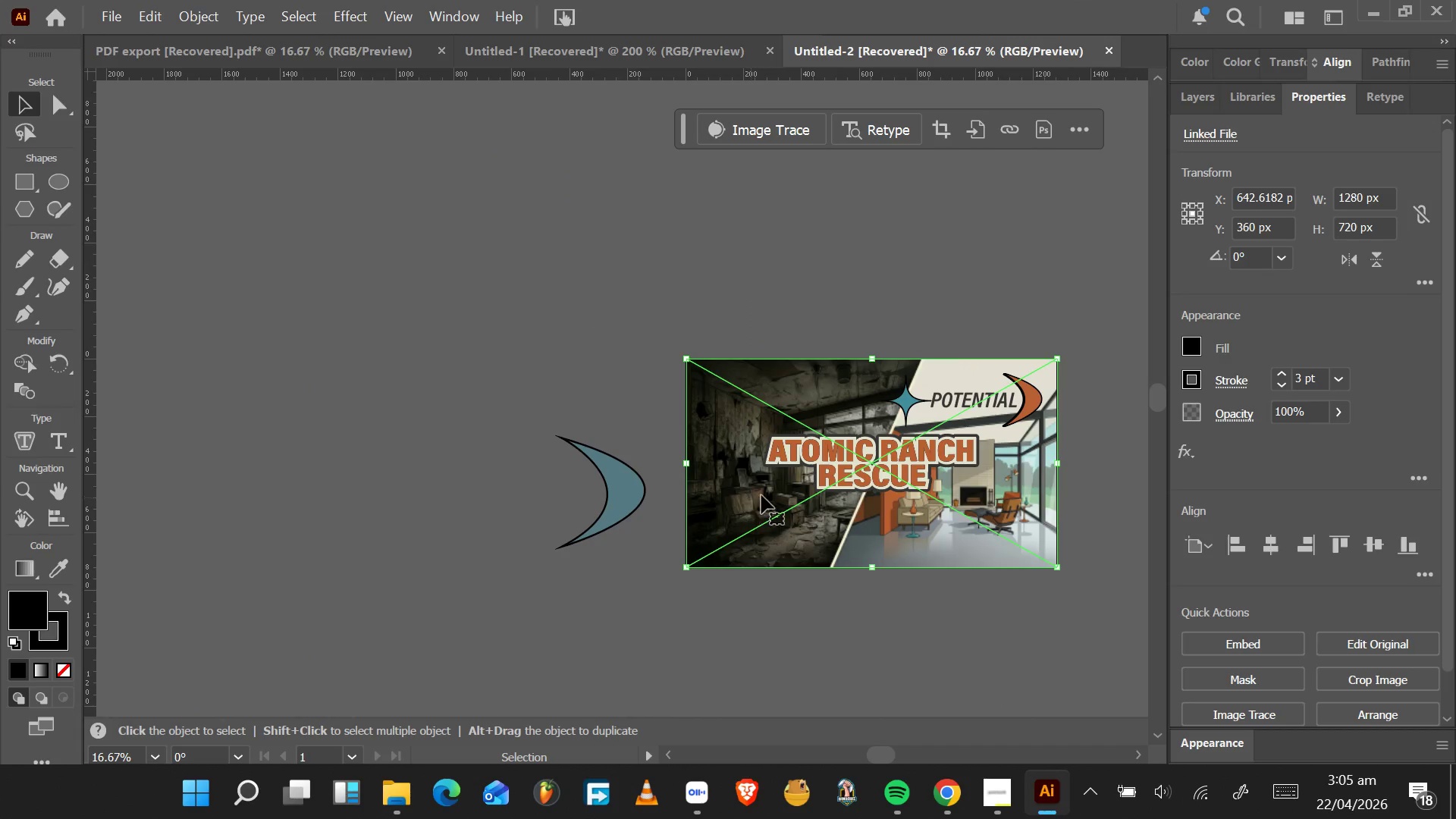 
hold_key(key=AltLeft, duration=1.5)
scroll: coordinate [797, 492], scroll_direction: up, amount: 3.0
 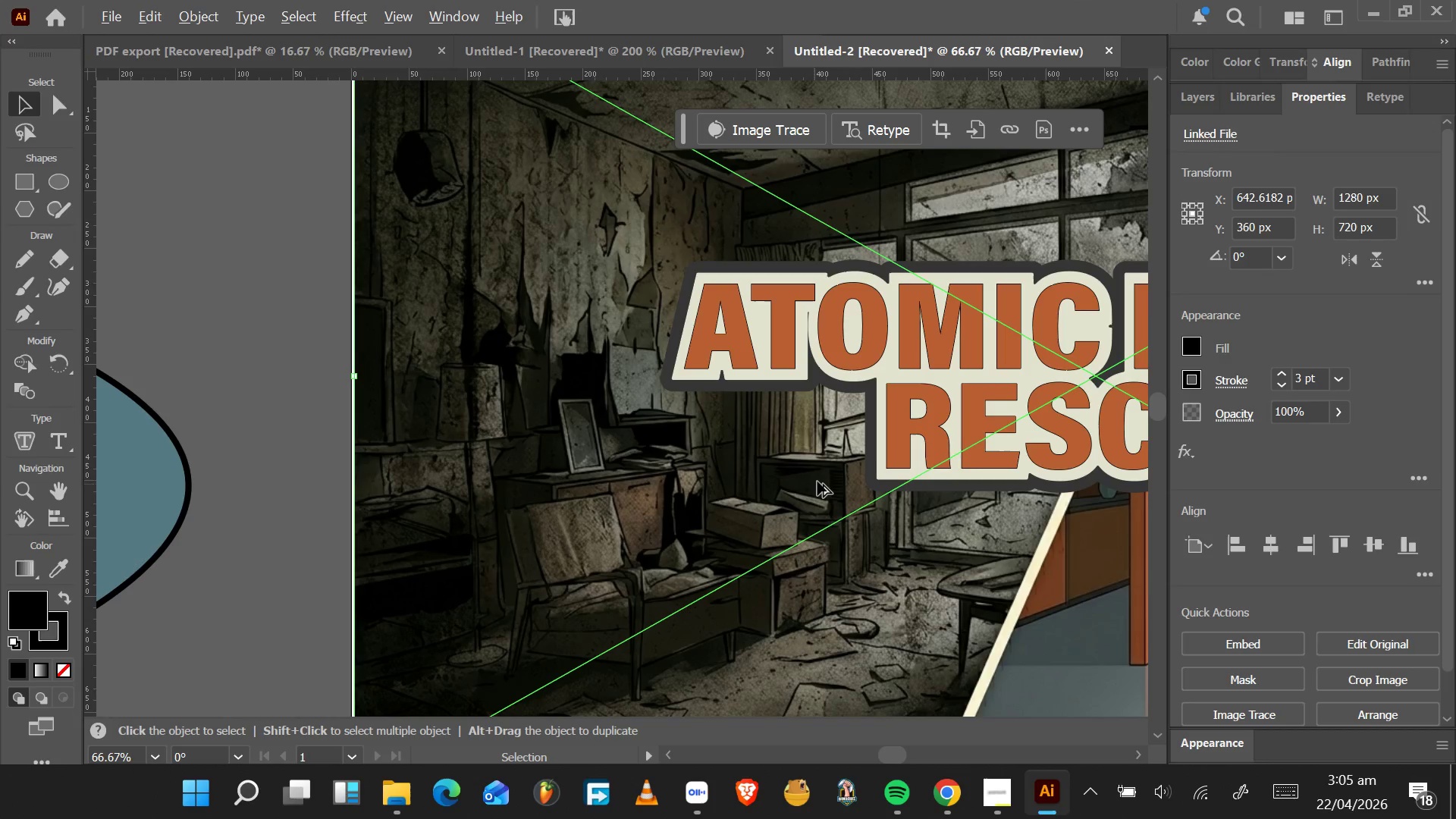 
hold_key(key=AltLeft, duration=1.06)
scroll: coordinate [828, 472], scroll_direction: down, amount: 2.0
 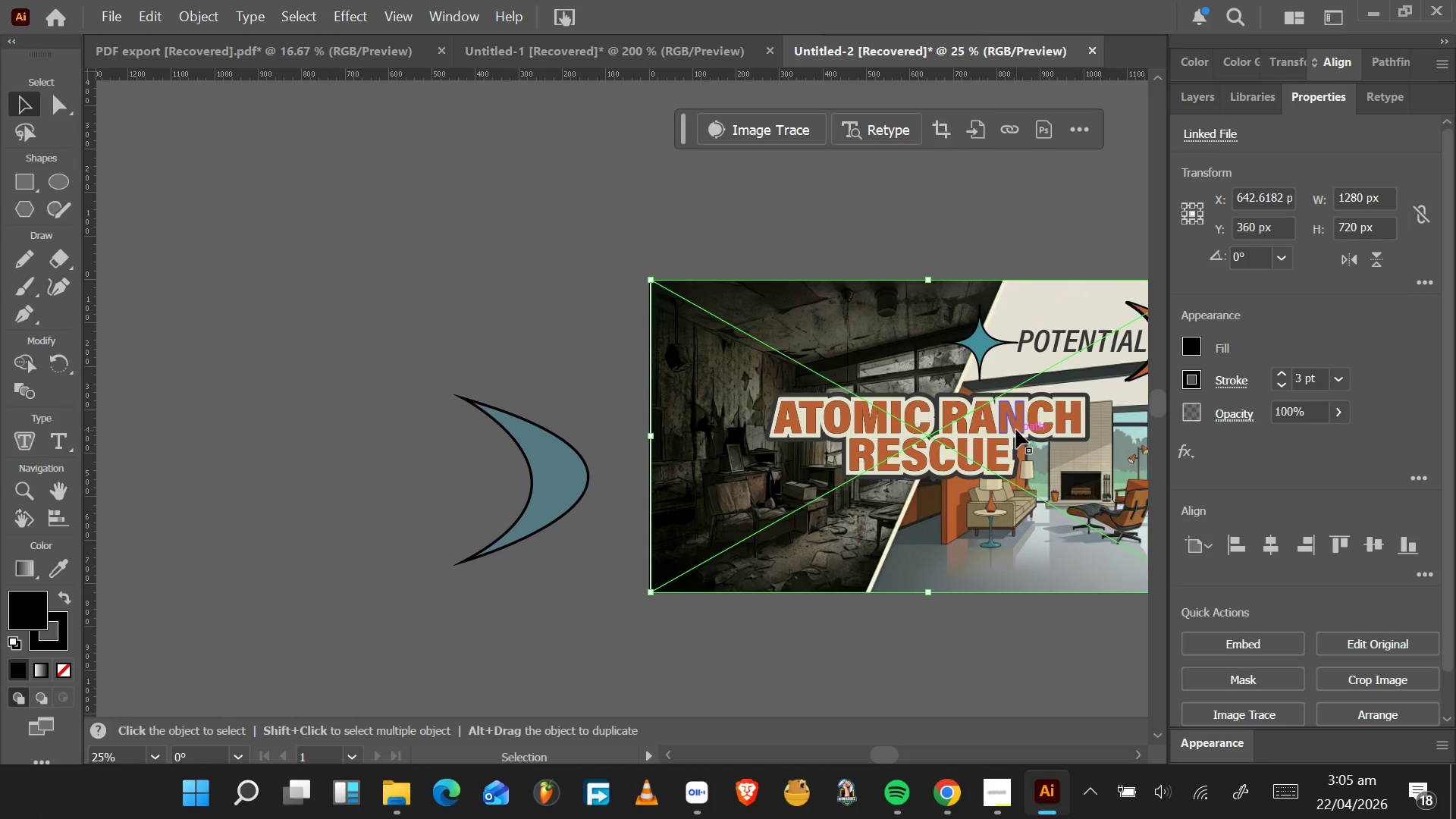 
left_click([997, 424])
 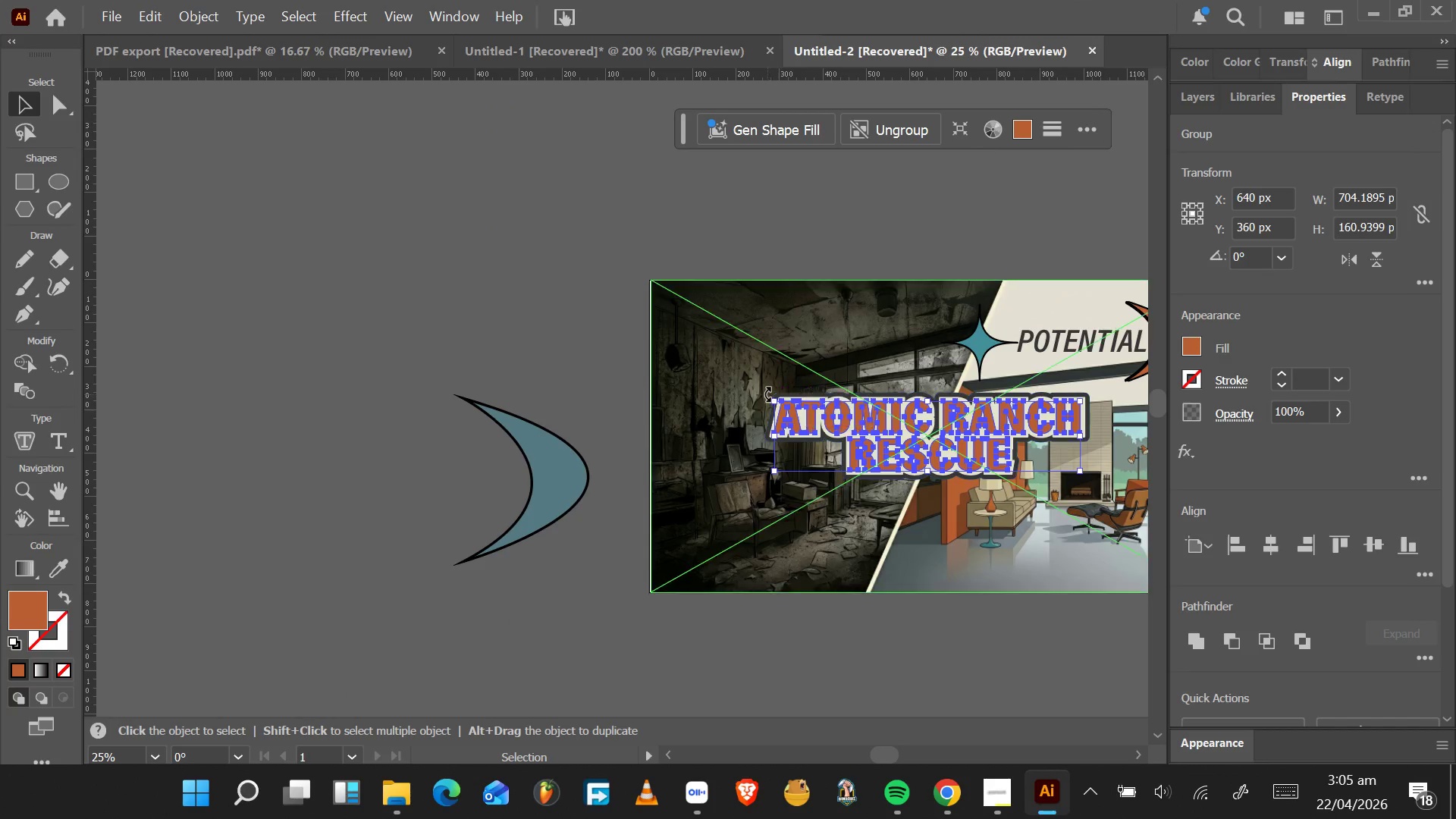 
hold_key(key=AltLeft, duration=1.25)
scroll: coordinate [778, 410], scroll_direction: up, amount: 5.0
 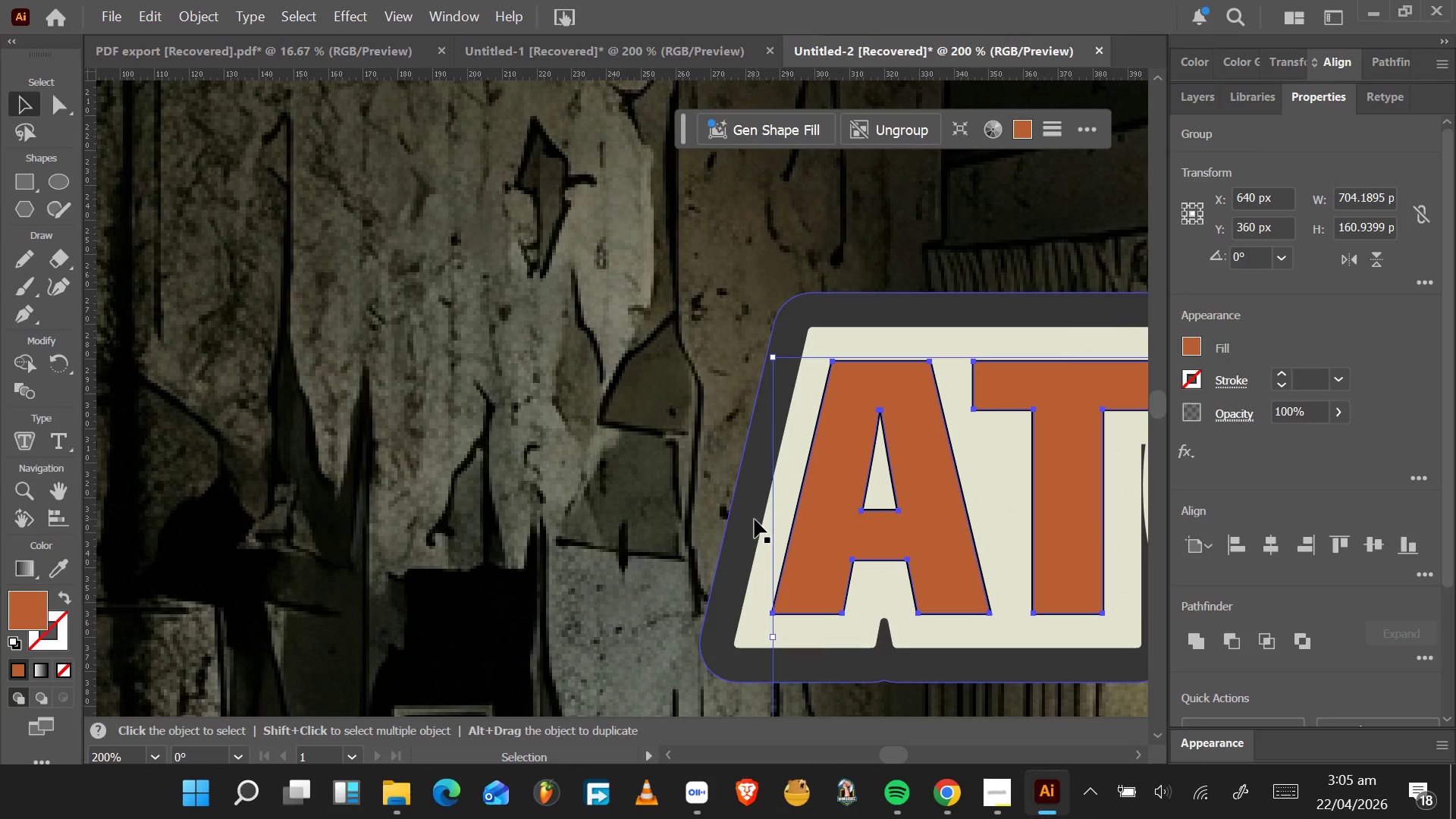 
hold_key(key=ShiftLeft, duration=1.5)
left_click([748, 537])
 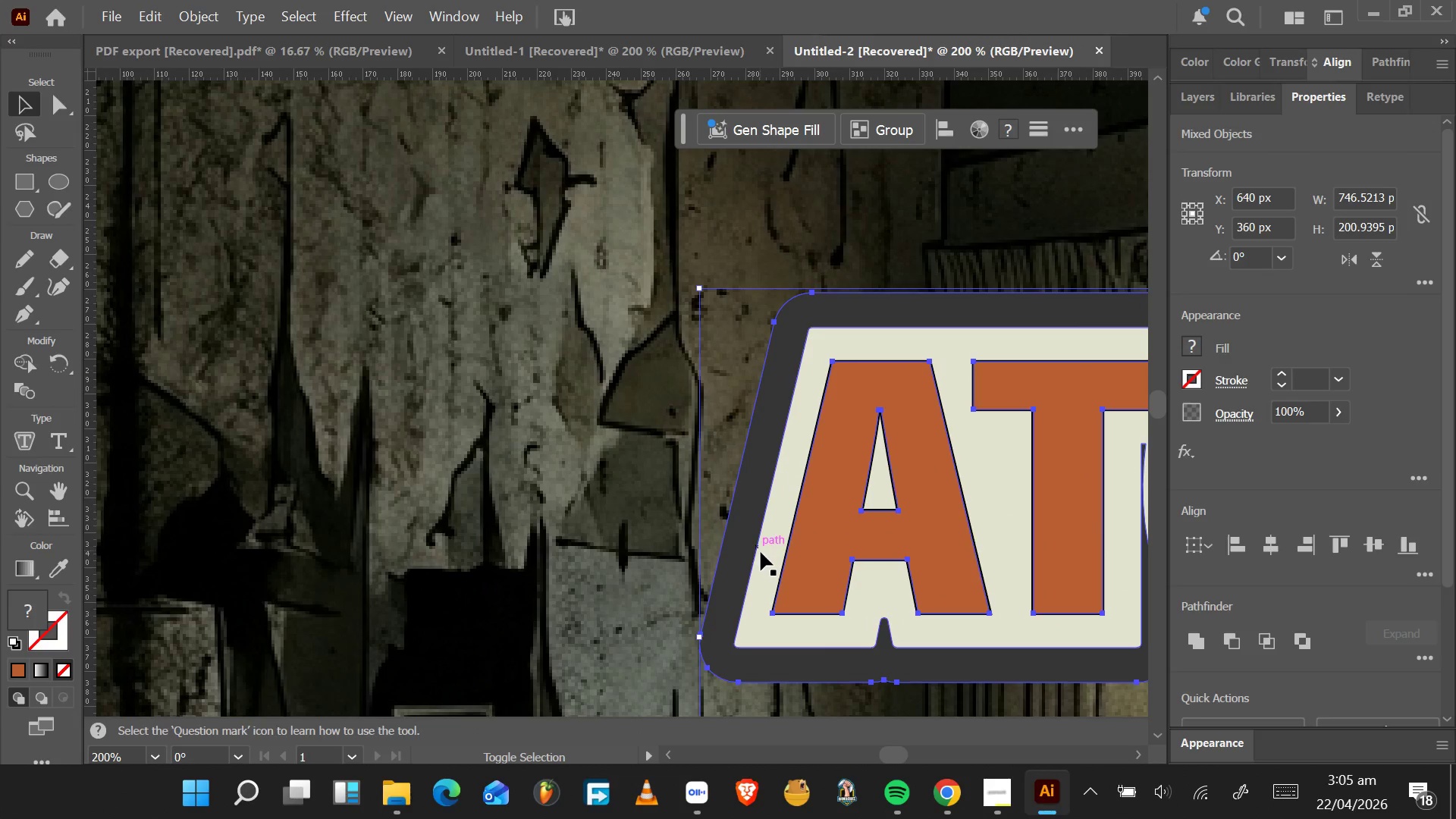 
hold_key(key=ShiftLeft, duration=1.06)
left_click([763, 556])
 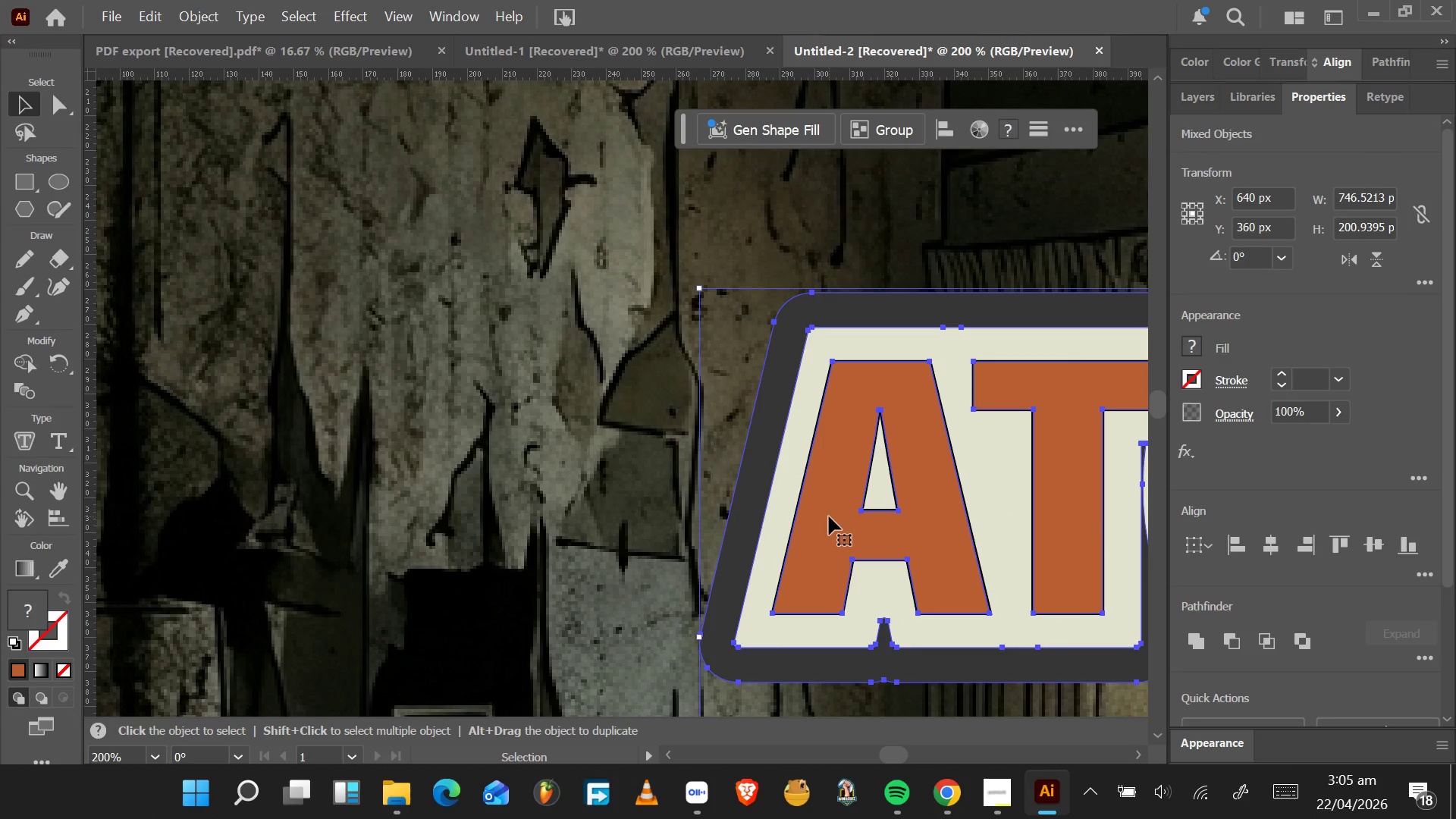 
hold_key(key=AltLeft, duration=0.92)
scroll: coordinate [829, 517], scroll_direction: down, amount: 4.0
 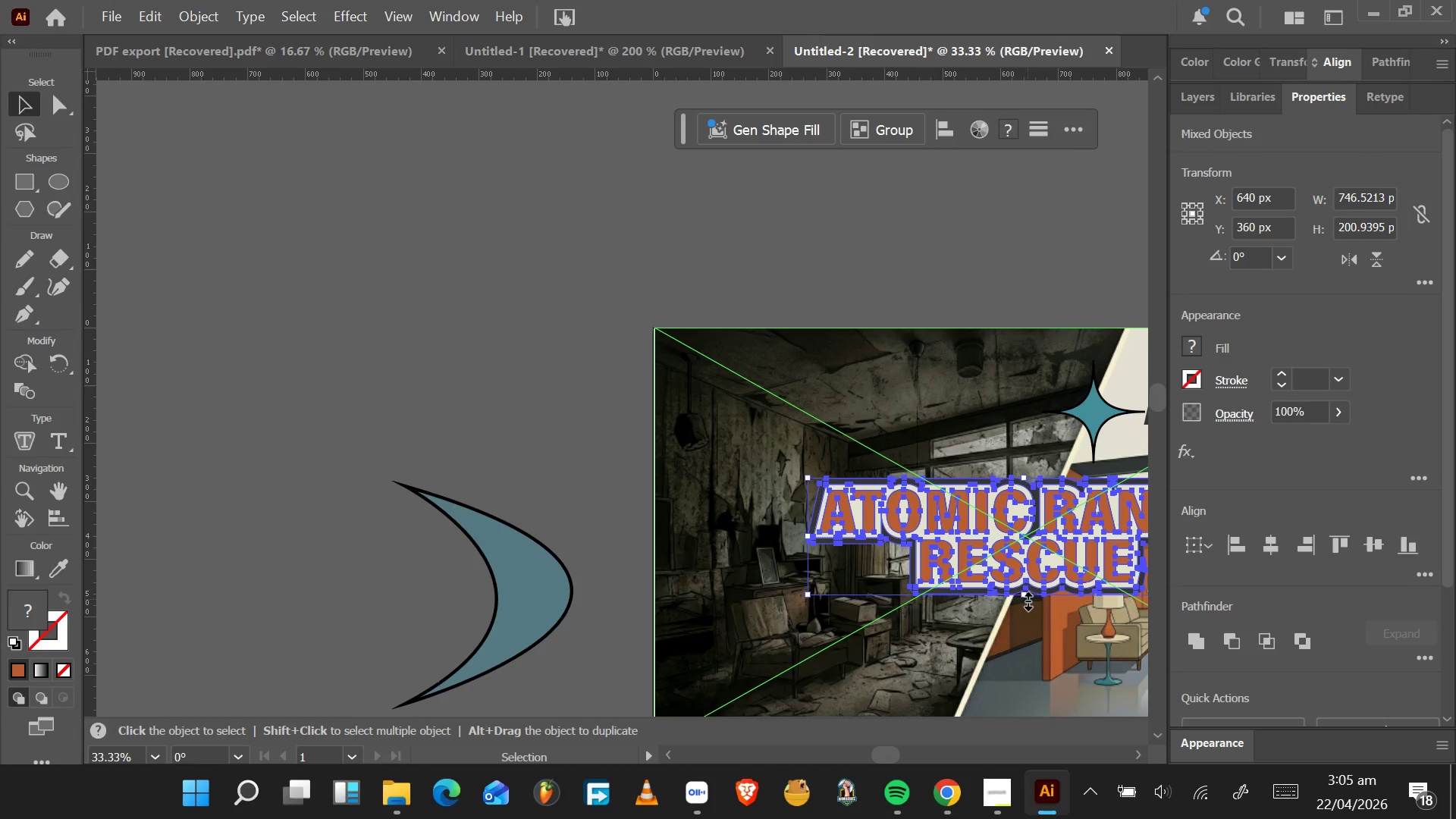 
left_click_drag(start_coordinate=[1024, 597], to_coordinate=[1027, 608])
 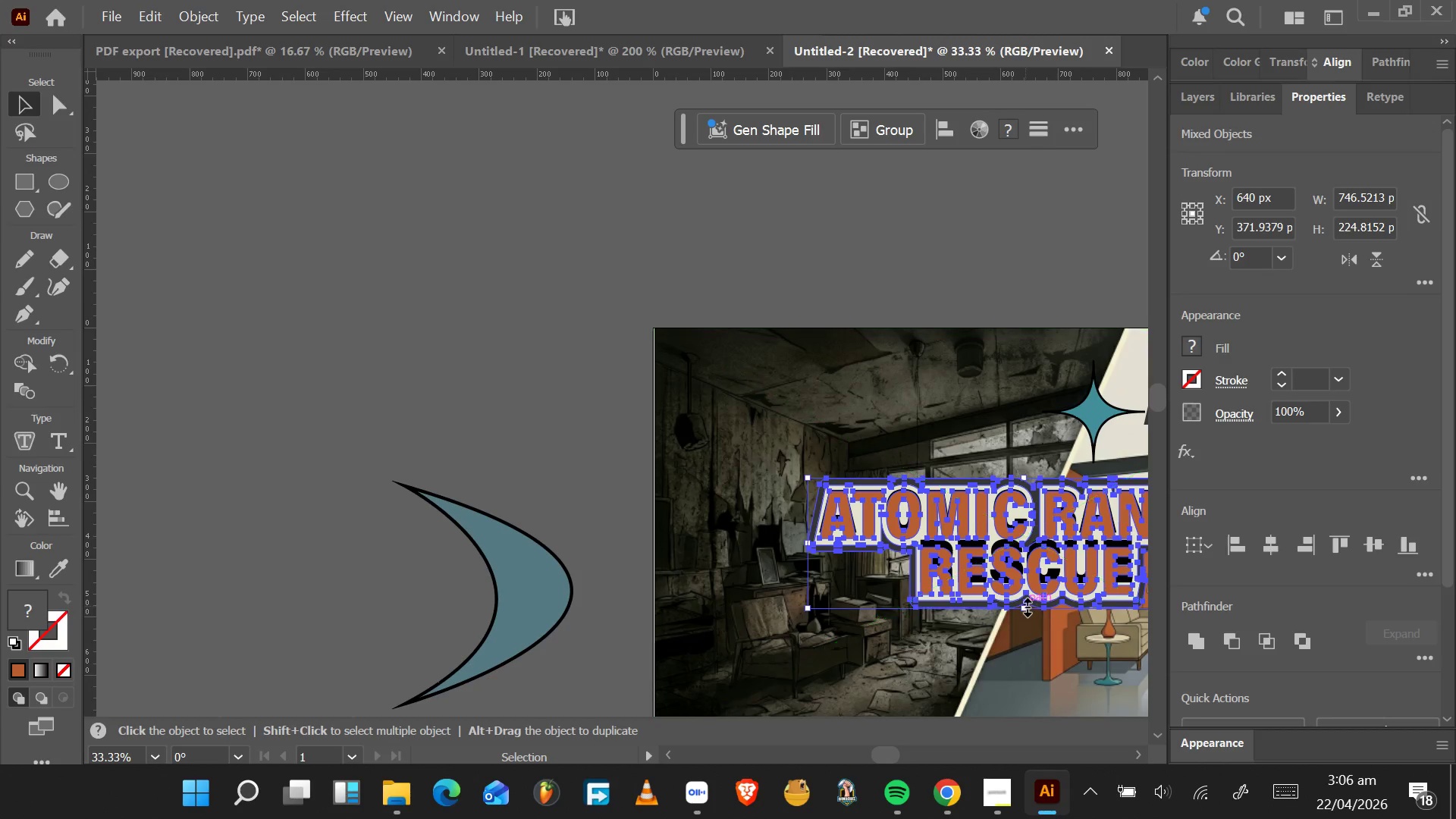 
key(Control+Z)
 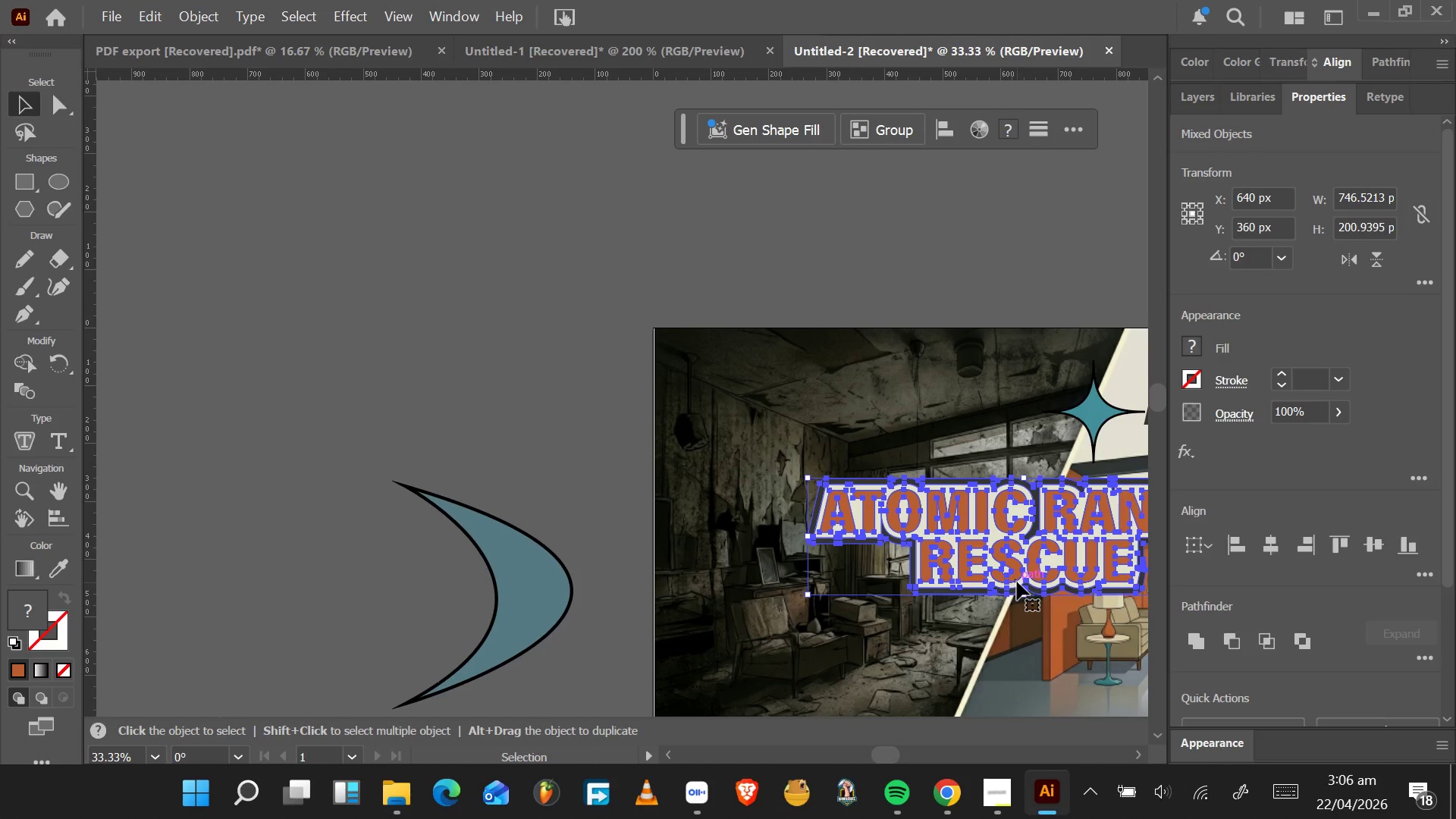 
hold_key(key=ShiftLeft, duration=1.02)
scroll: coordinate [1017, 577], scroll_direction: none, amount: 0.0
 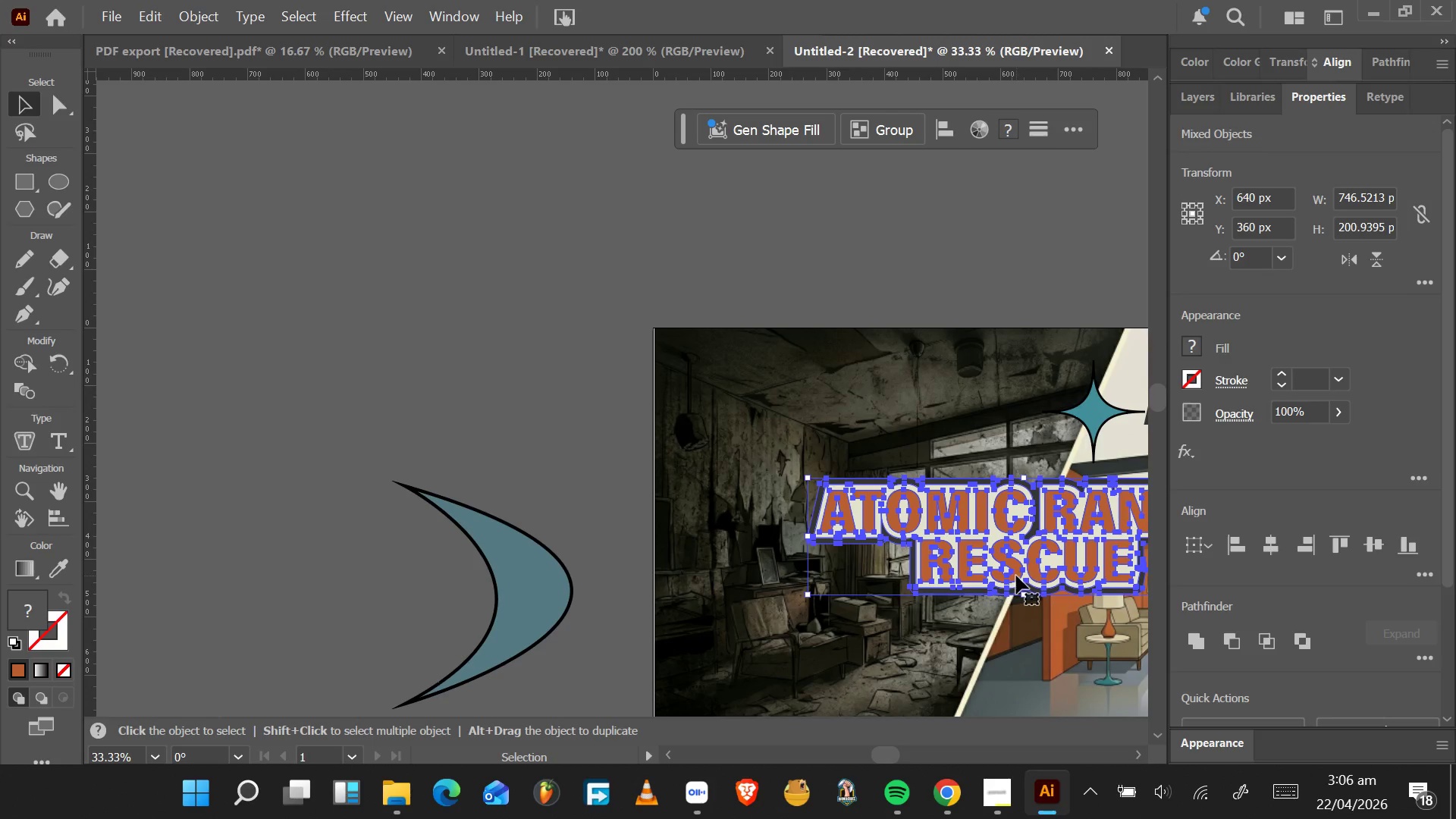 
hold_key(key=AltLeft, duration=1.5)
scroll: coordinate [1016, 576], scroll_direction: up, amount: 6.0
 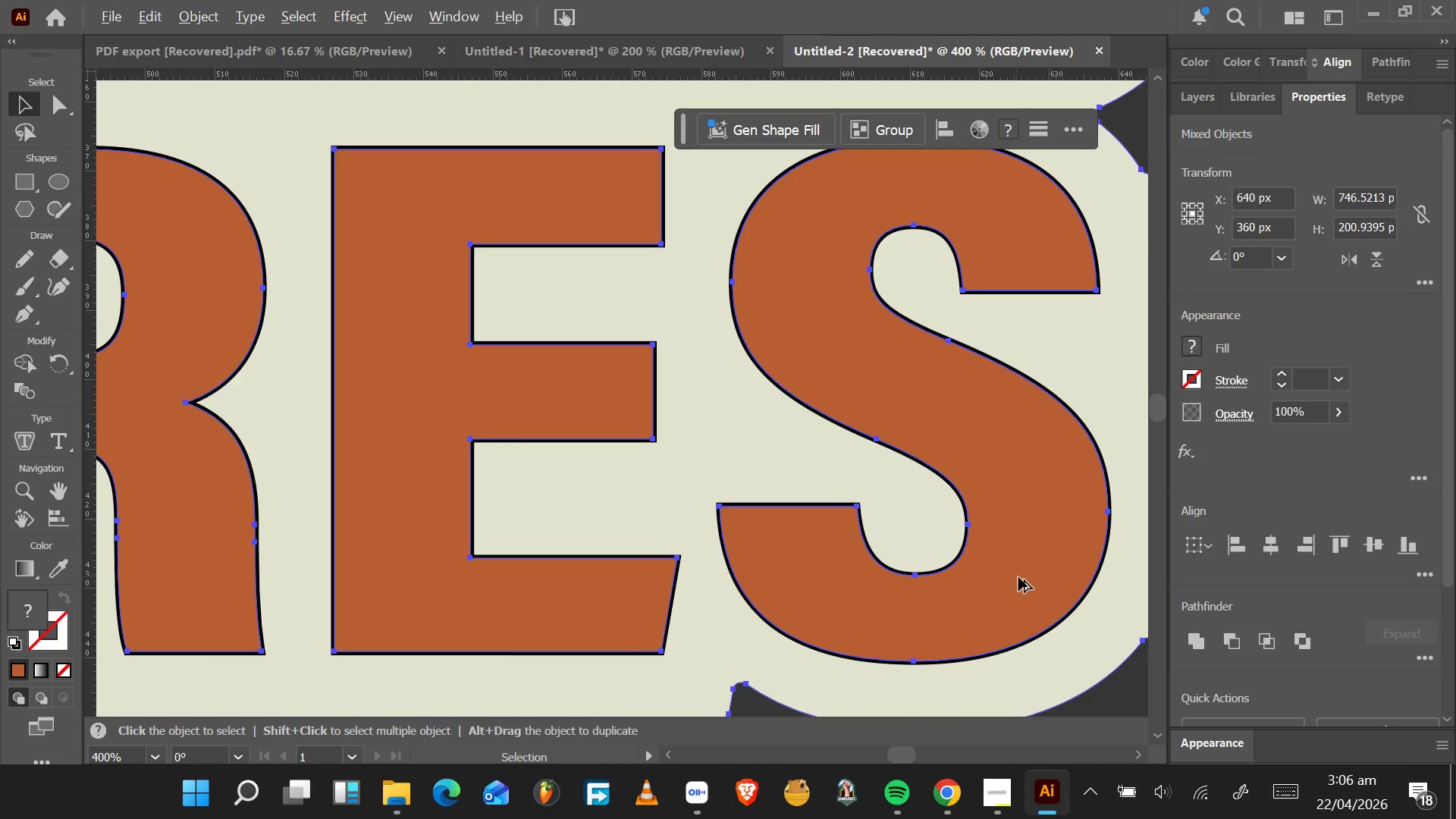 
hold_key(key=AltLeft, duration=1.03)
scroll: coordinate [1018, 578], scroll_direction: up, amount: 1.0
 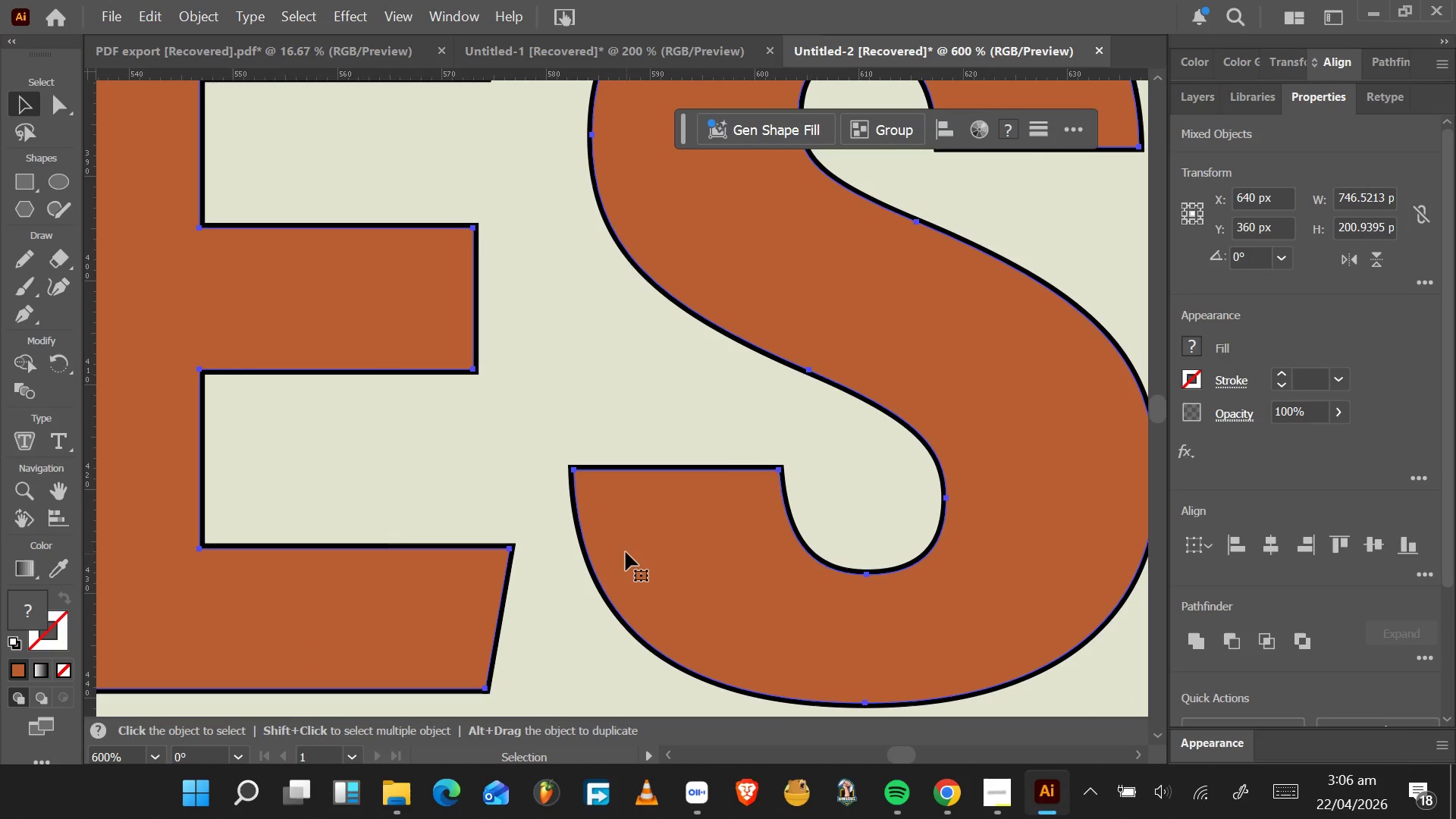 
left_click([535, 479])
 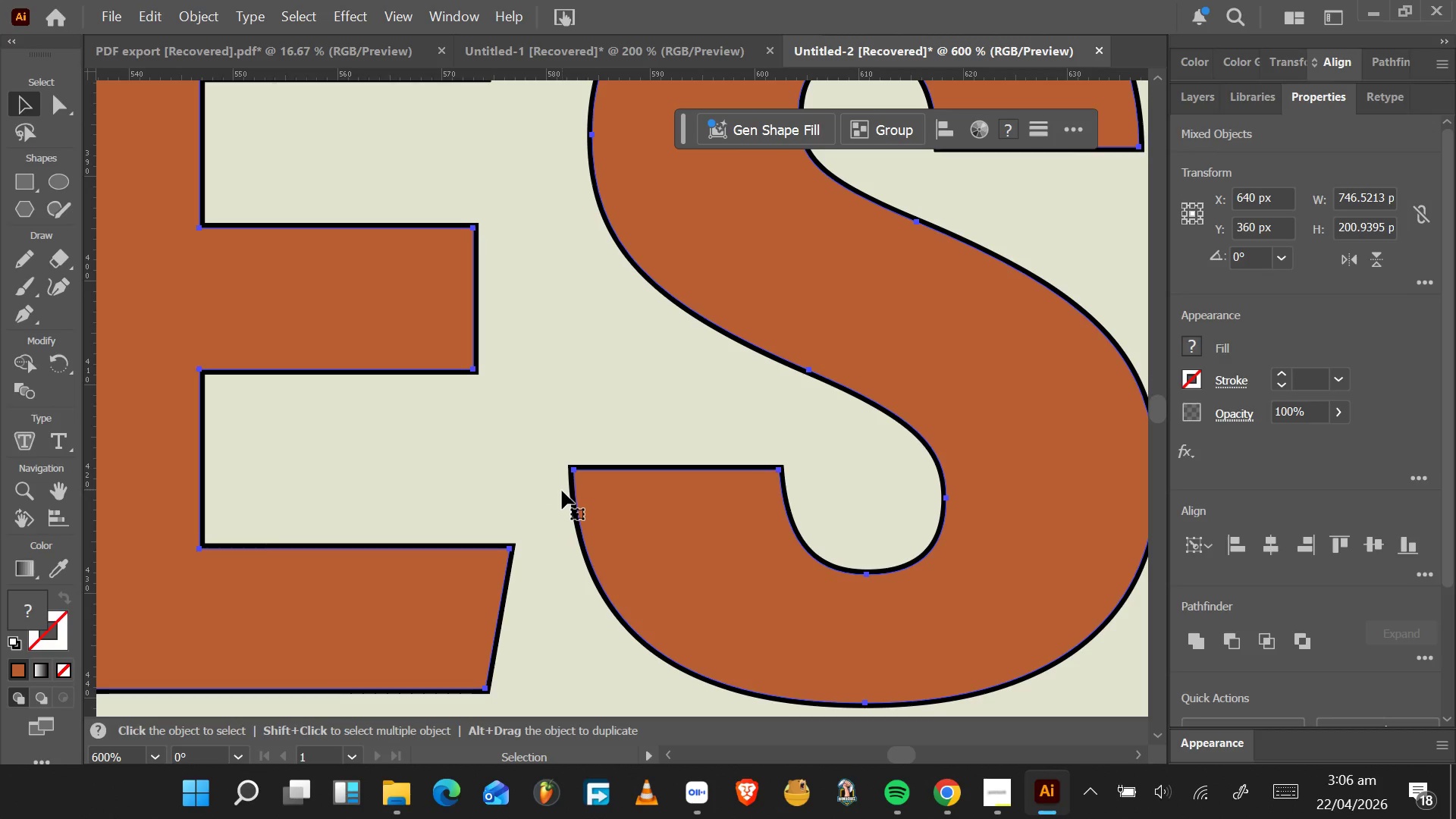 
scroll: coordinate [588, 512], scroll_direction: down, amount: 18.0
 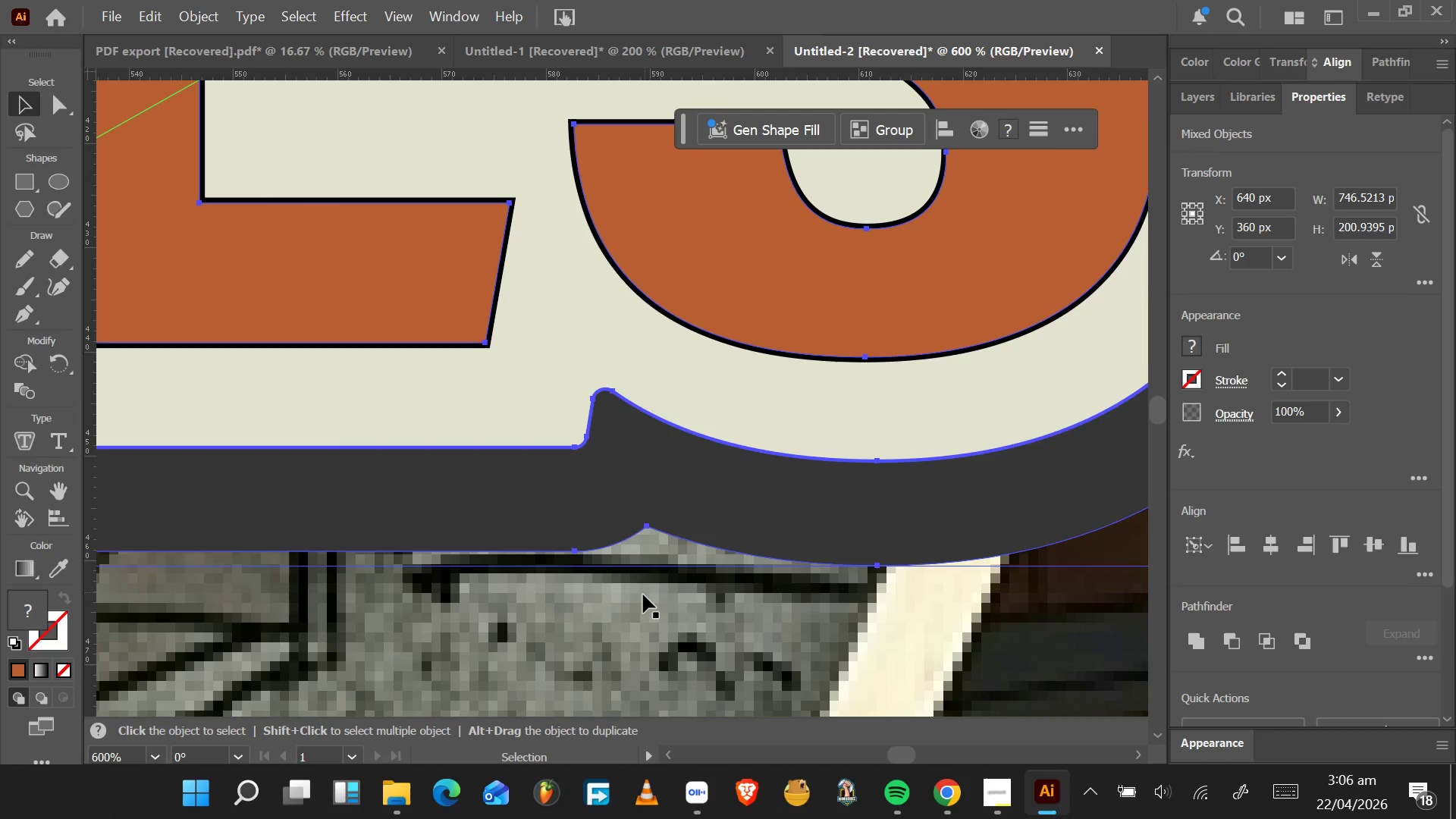 
left_click([643, 595])
 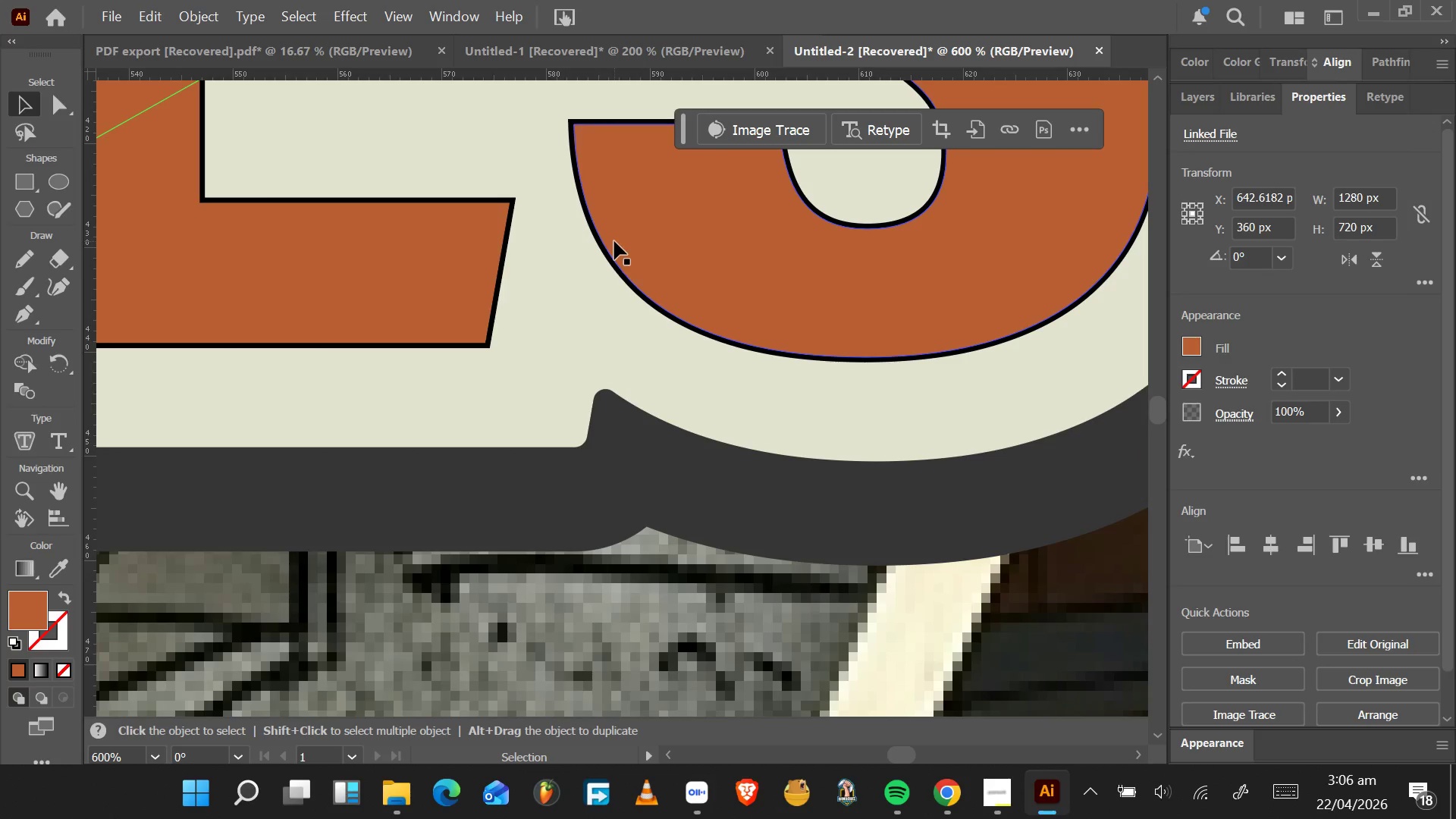 
left_click([605, 255])
 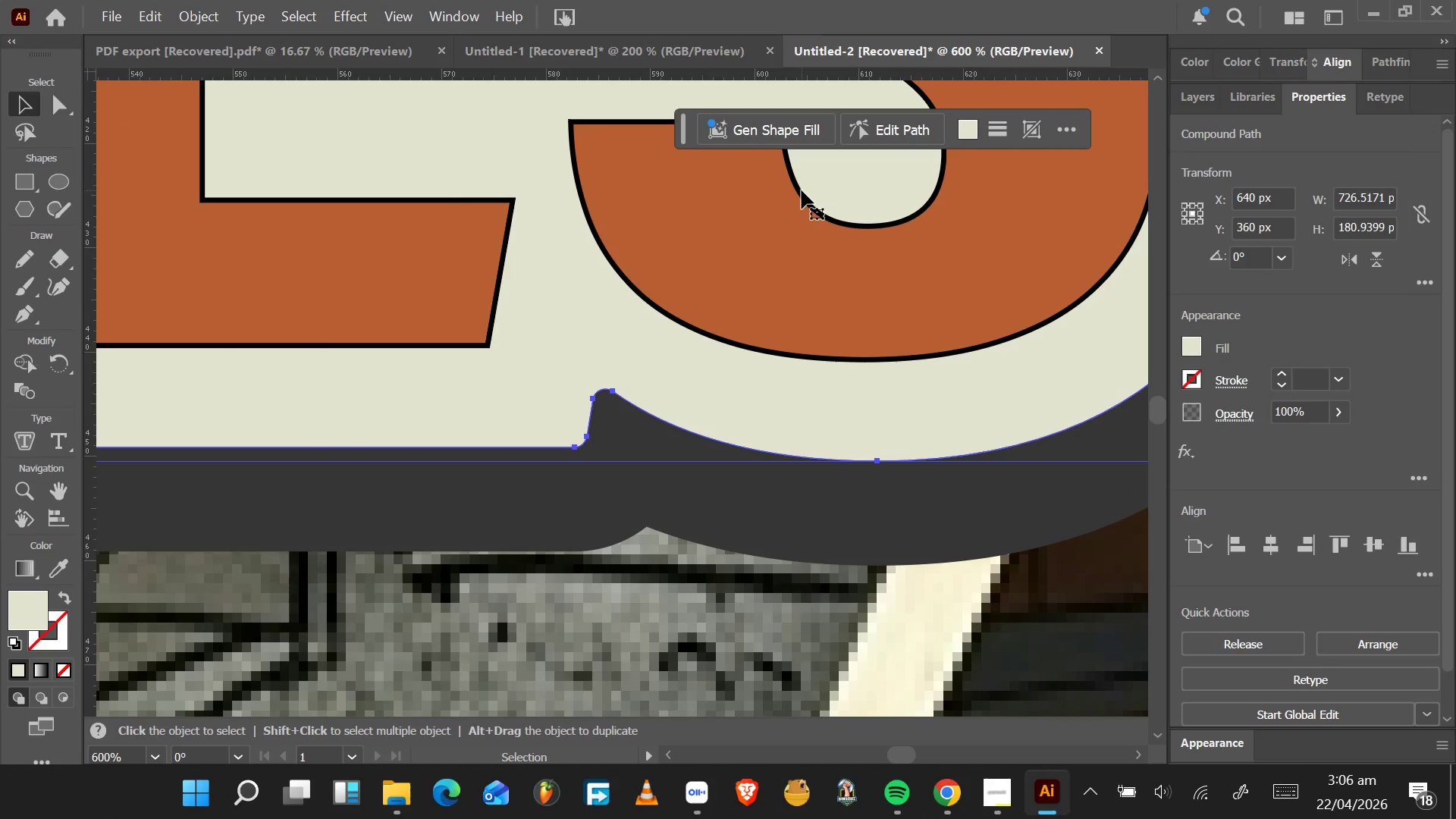 
left_click([801, 190])
 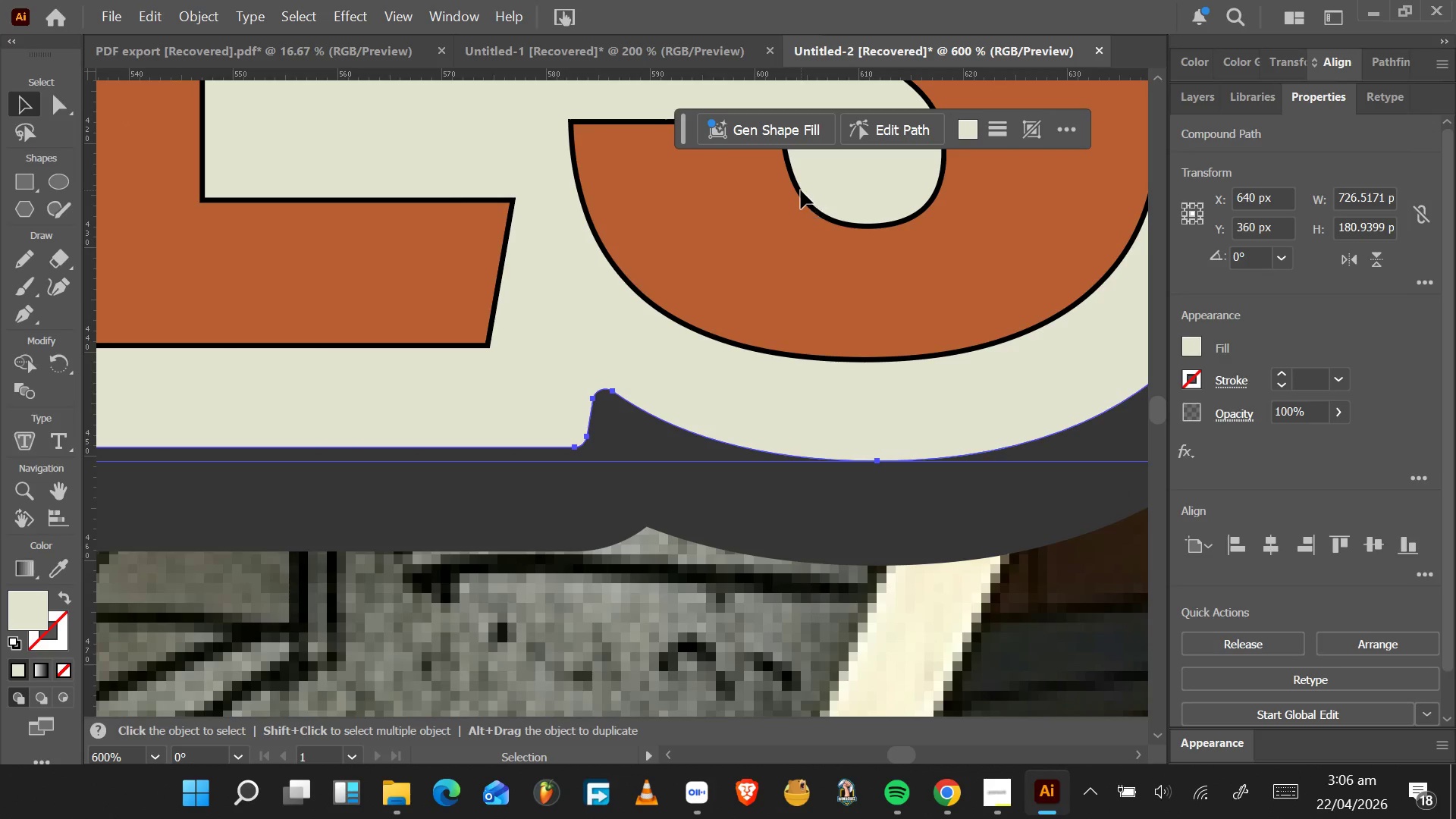 
left_click([801, 190])
 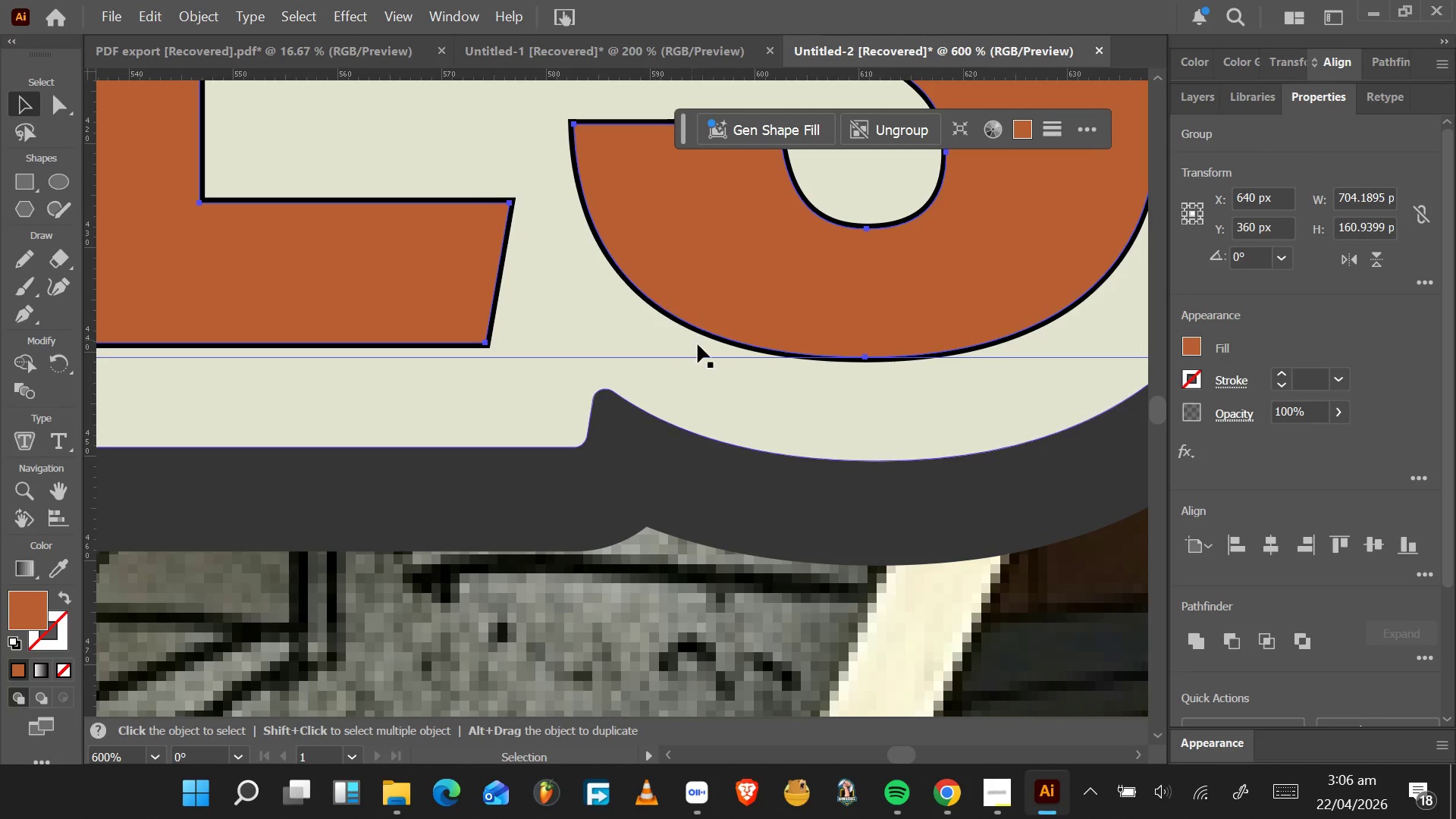 
key(ArrowRight)
 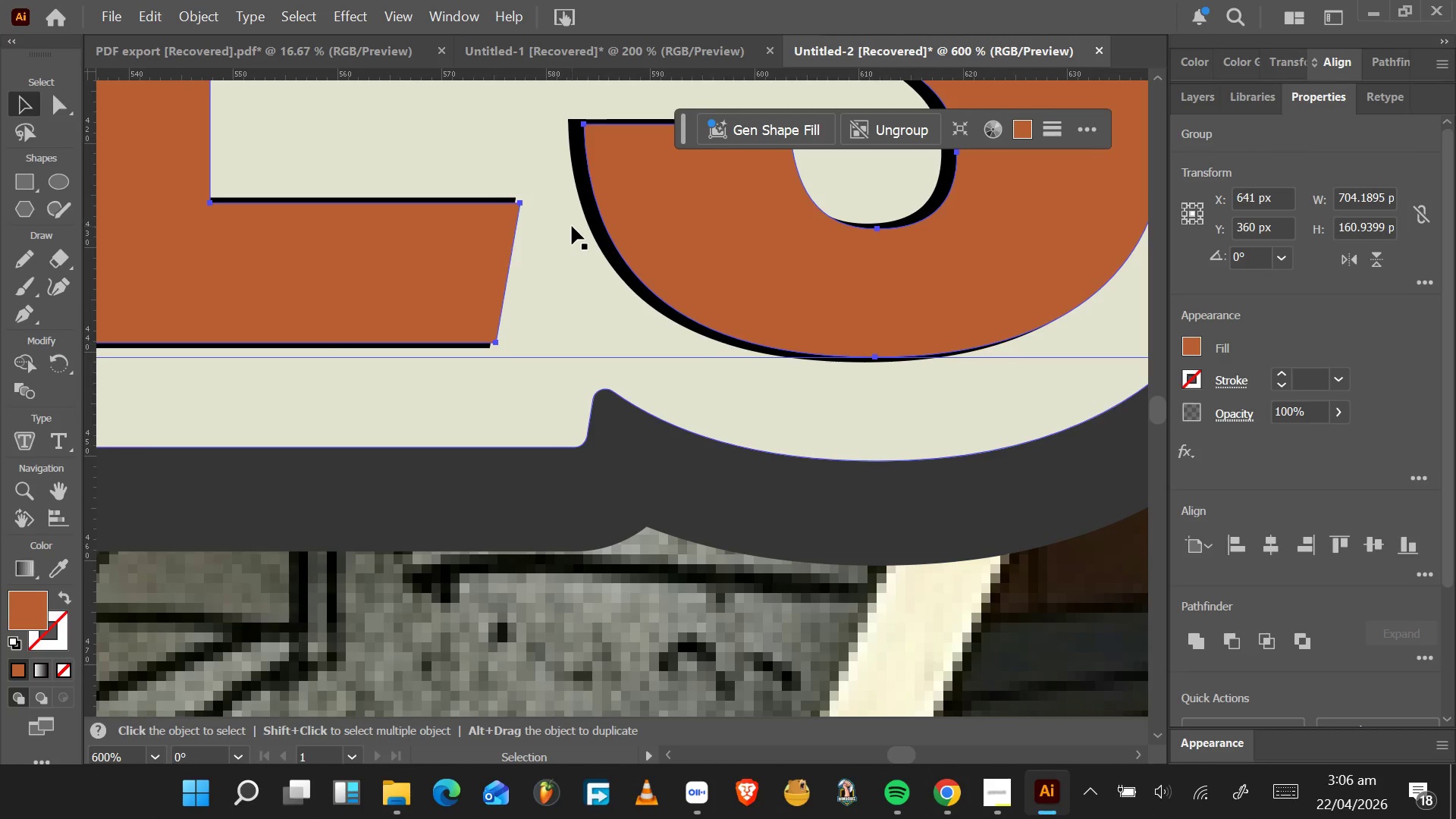 
wait(5.12)
 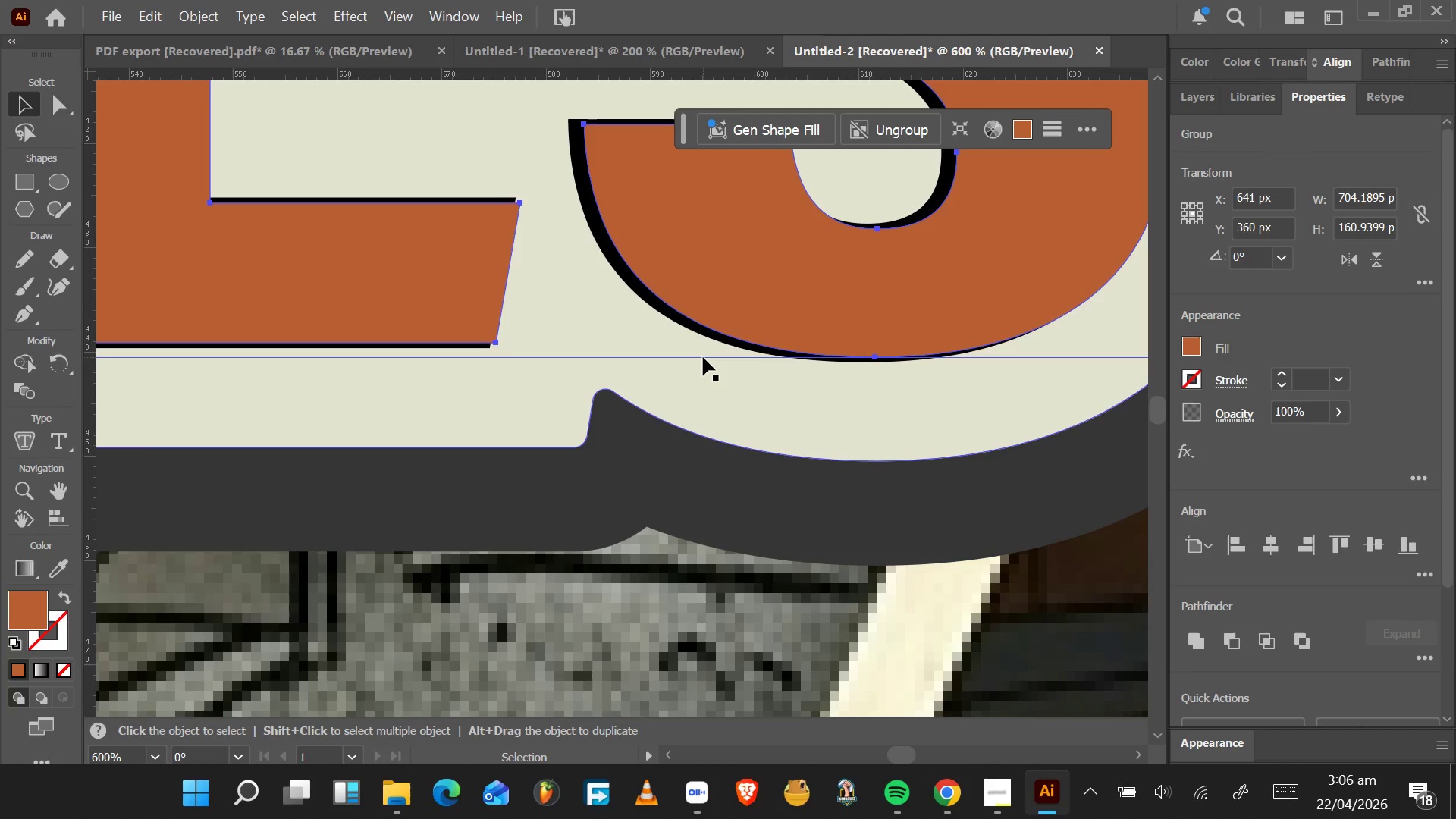 
key(Control+Z)
 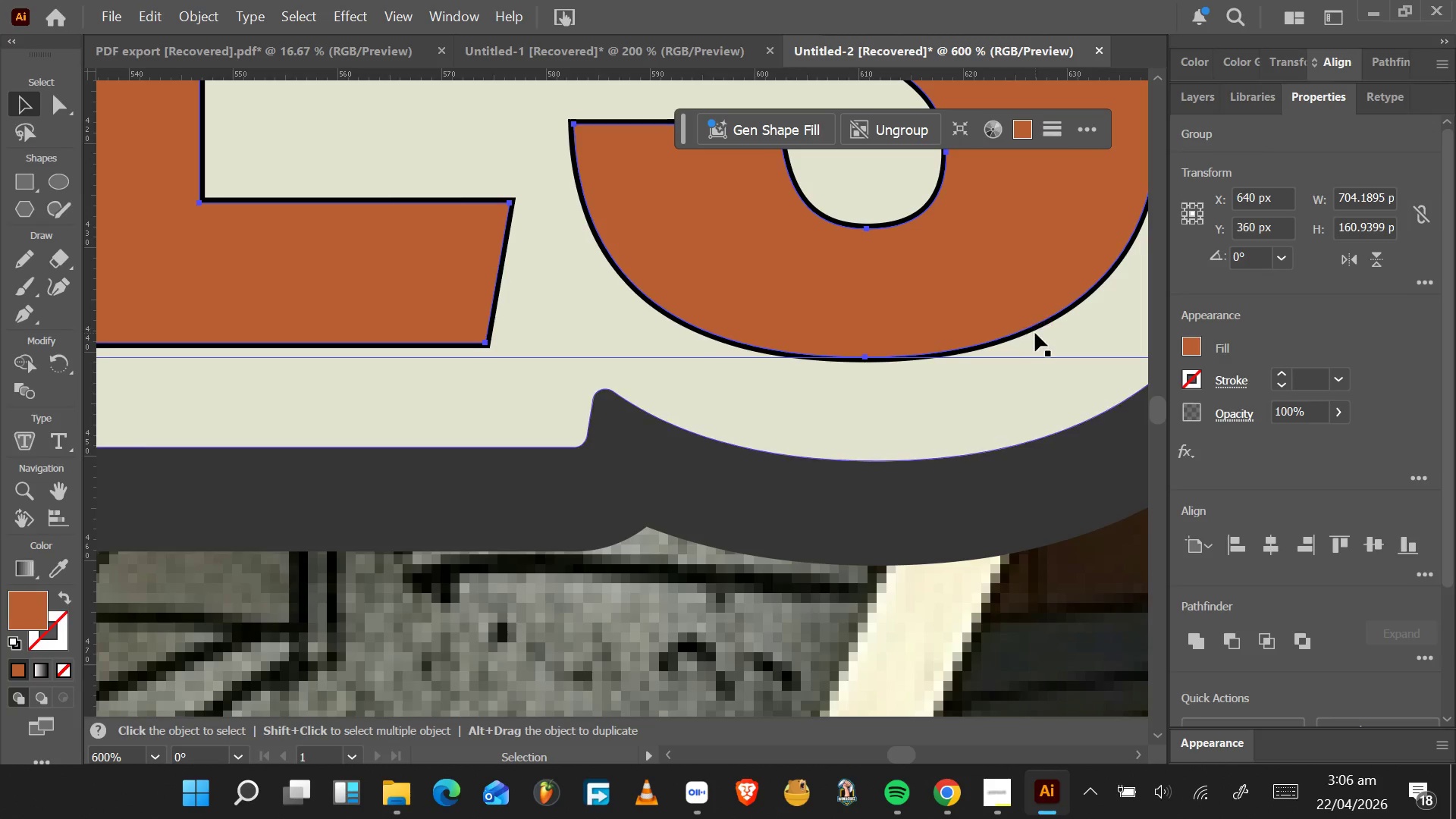 
hold_key(key=AltLeft, duration=0.62)
scroll: coordinate [1033, 331], scroll_direction: up, amount: 5.0
 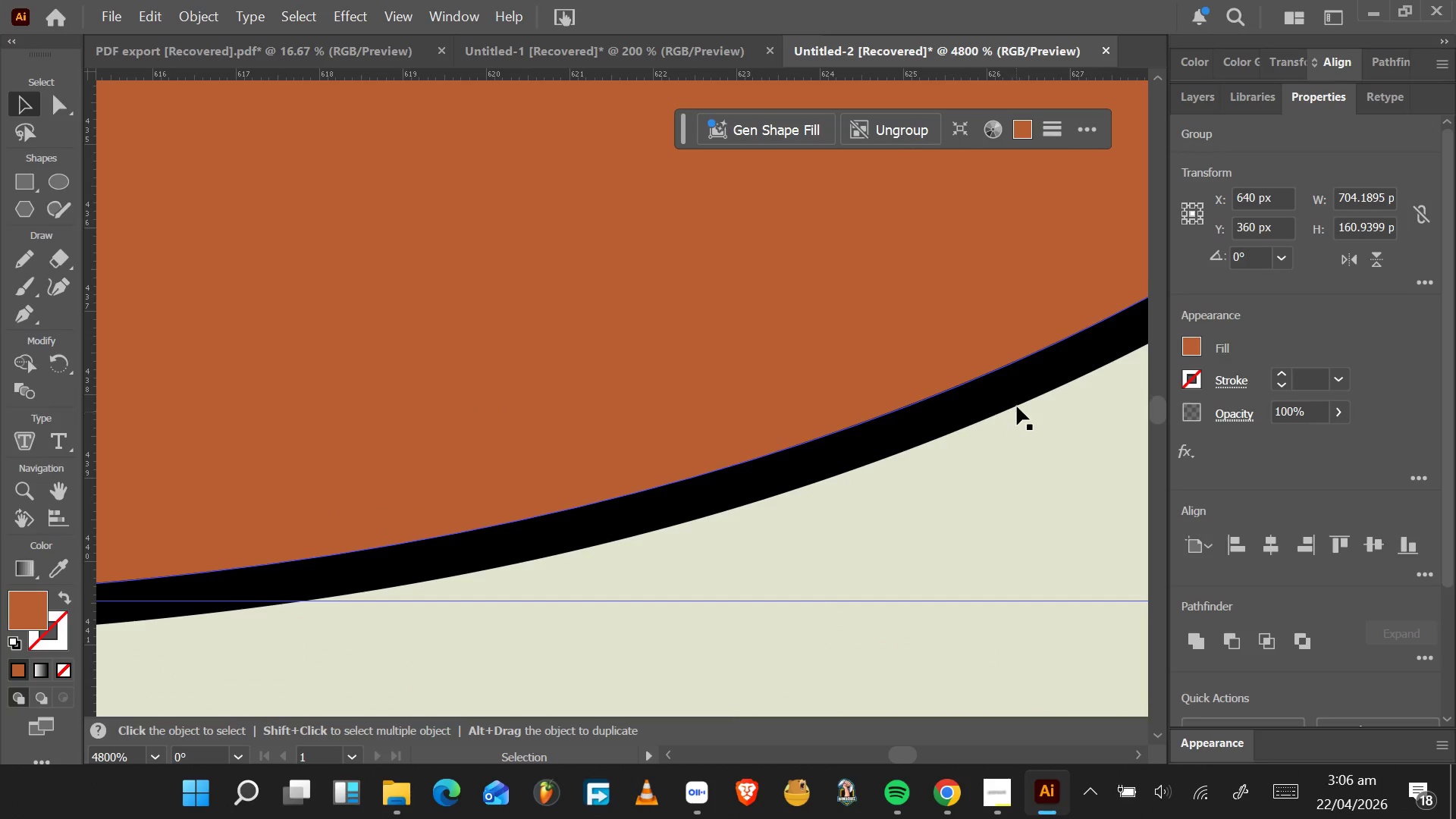 
left_click([1018, 395])
 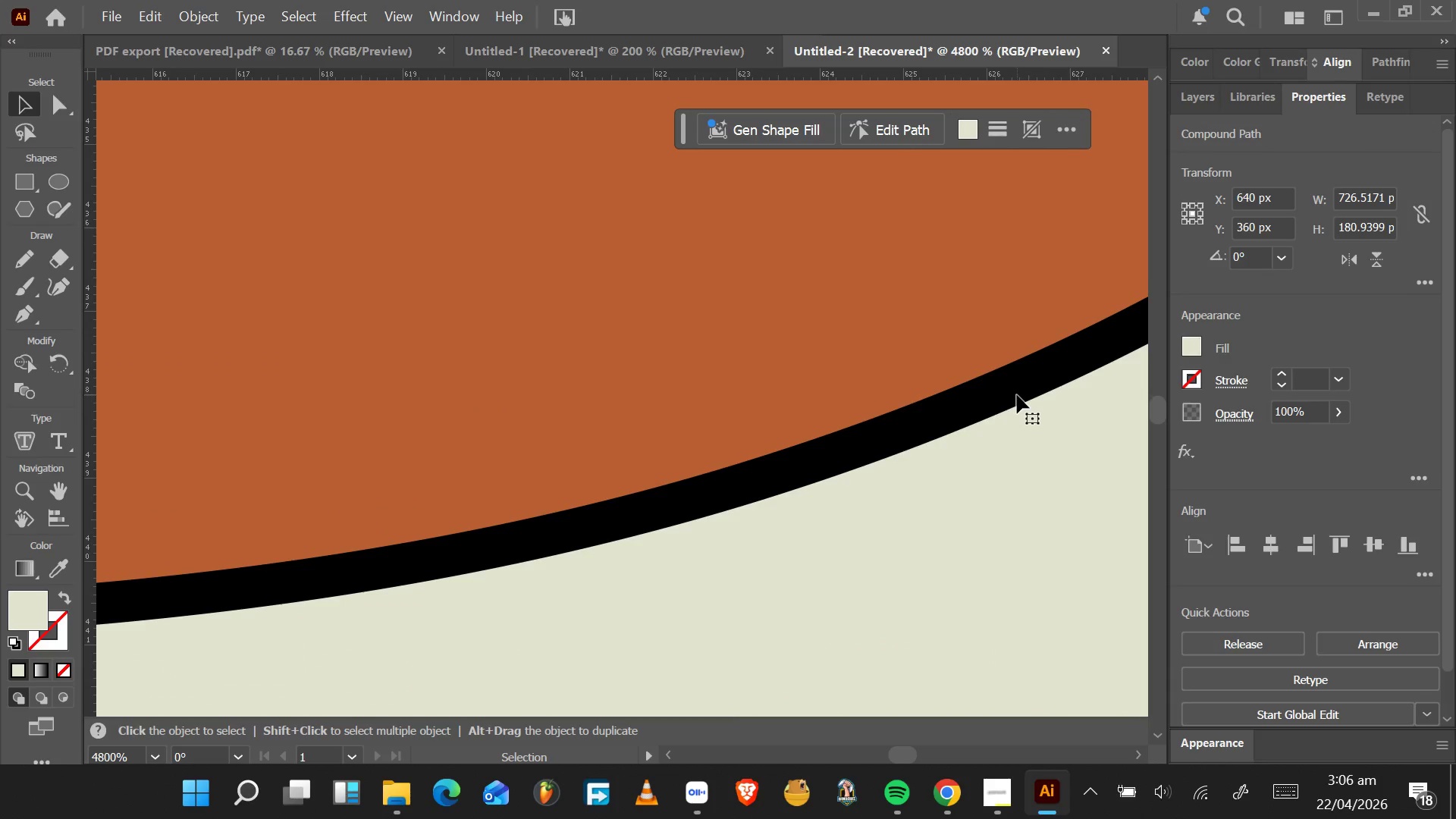 
left_click([1017, 395])
 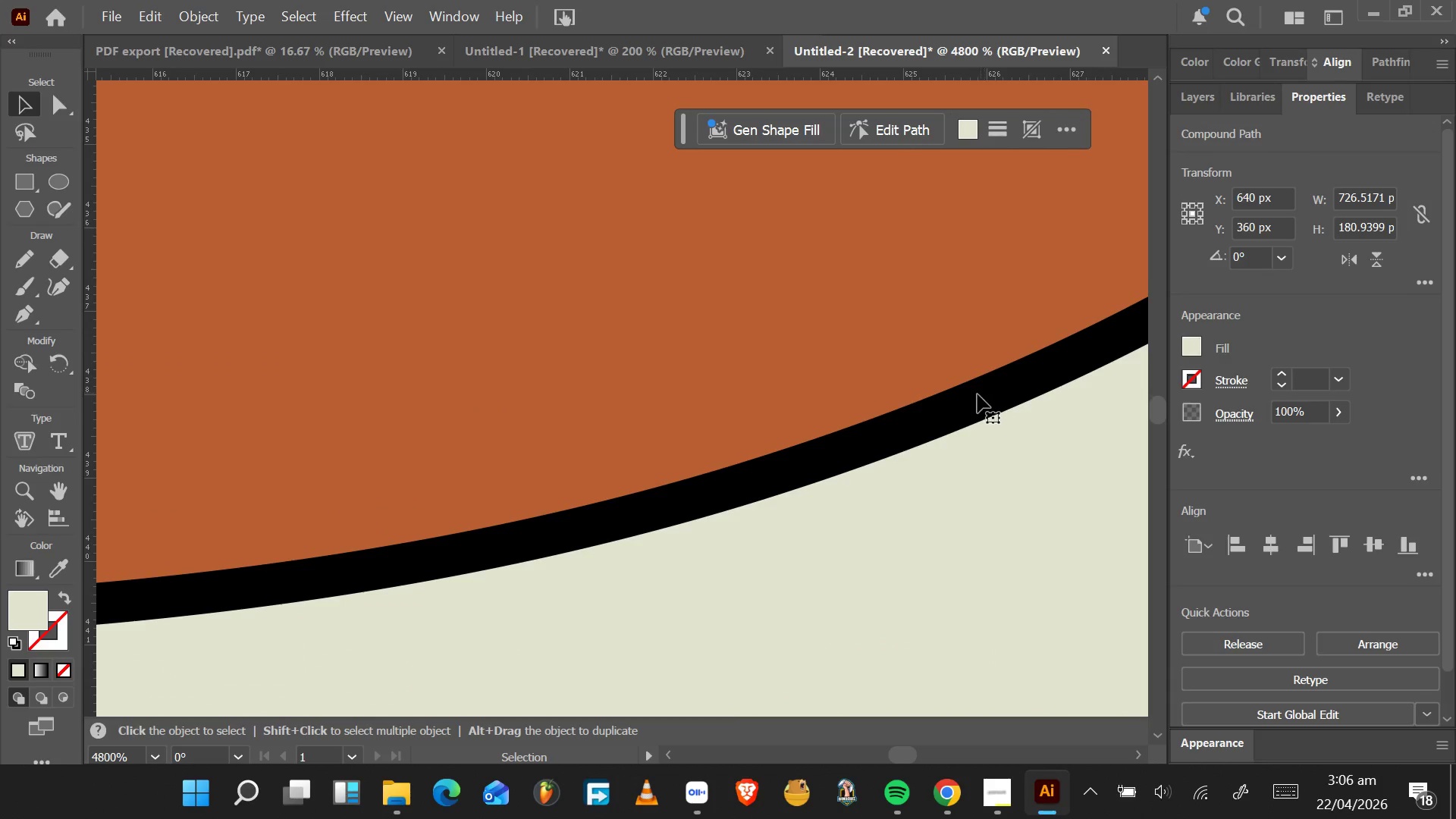 
left_click([966, 403])
 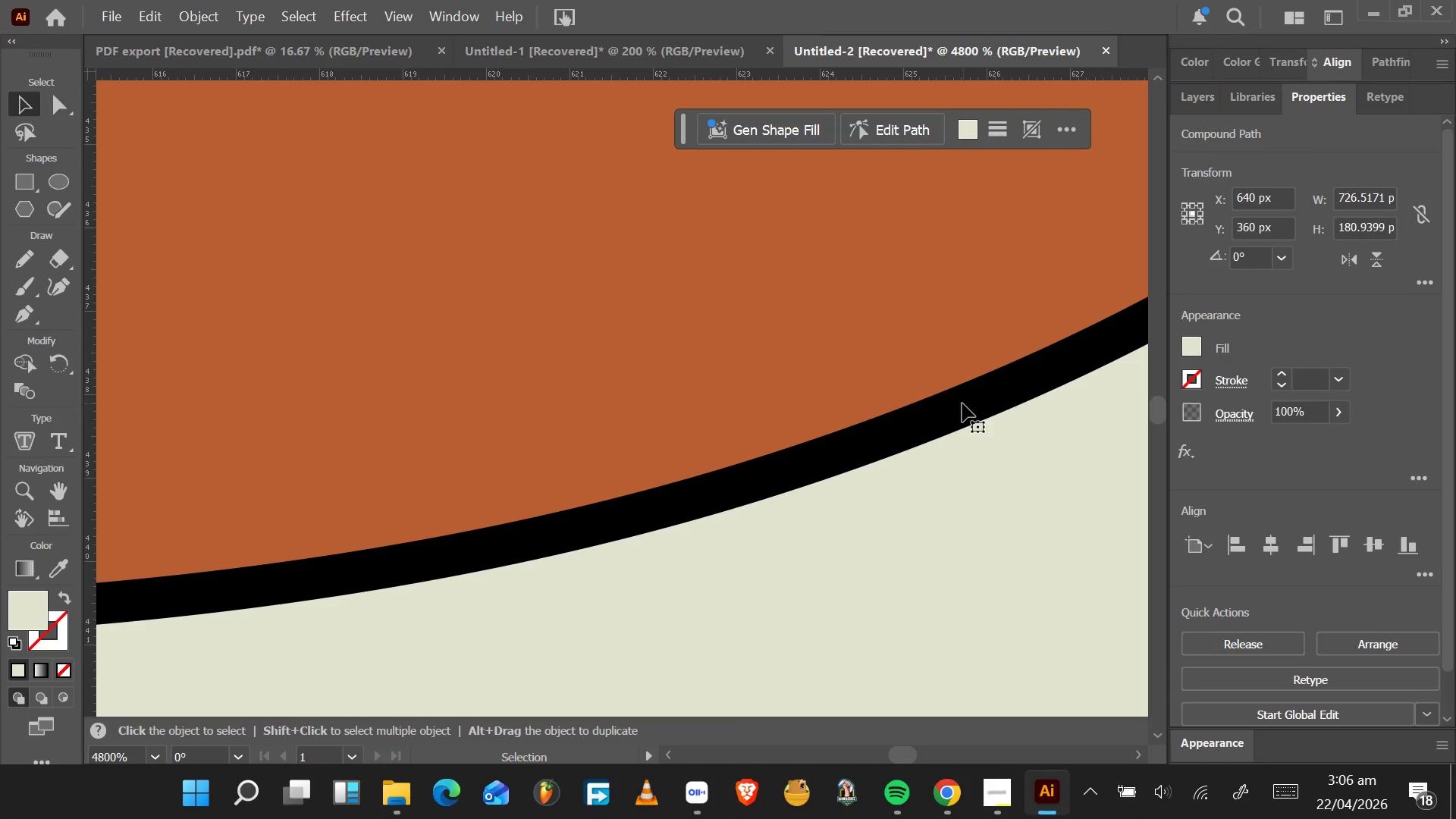 
left_click([944, 405])
 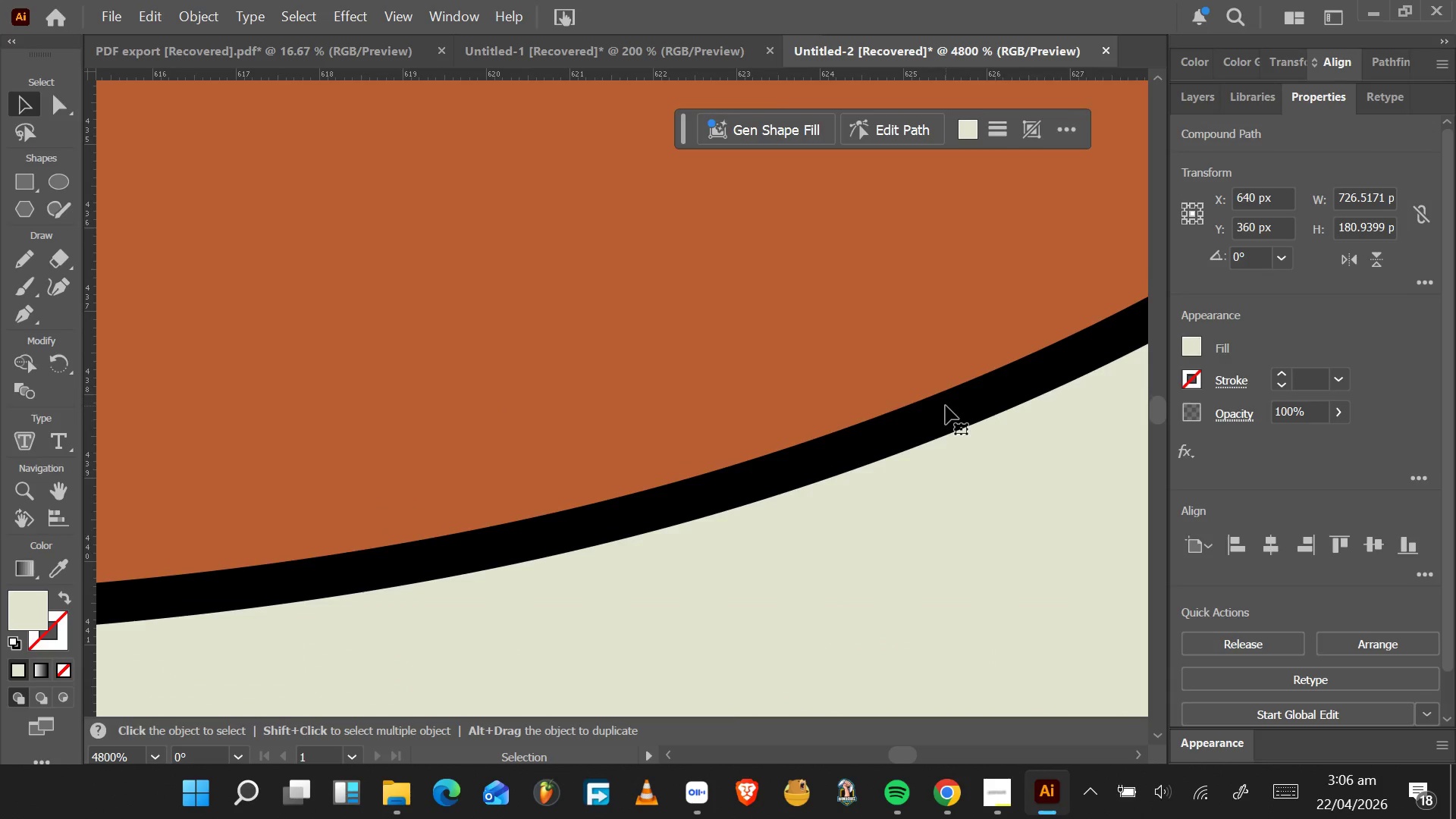 
scroll: coordinate [934, 402], scroll_direction: up, amount: 15.0
 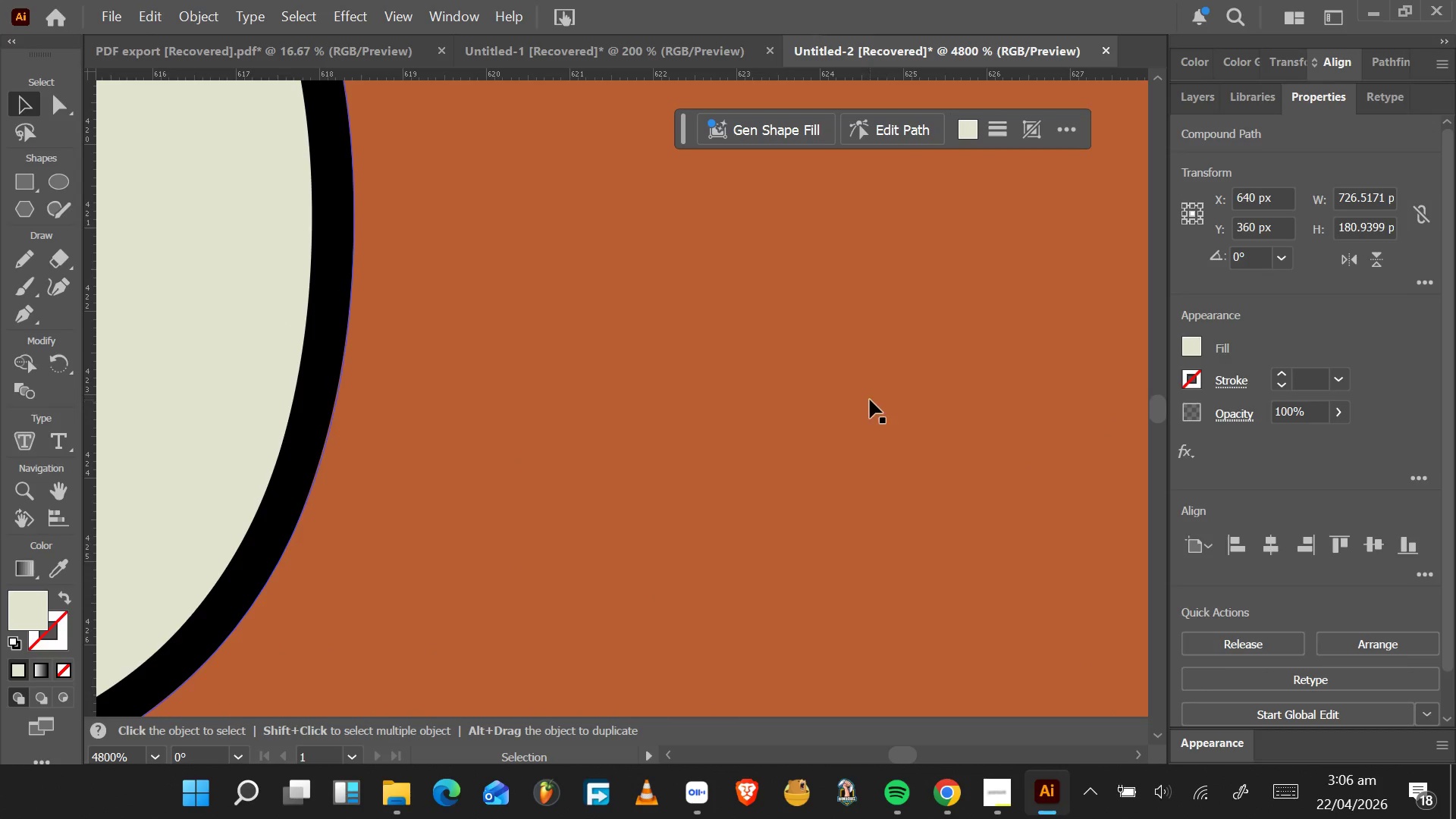 
hold_key(key=AltLeft, duration=1.55)
scroll: coordinate [864, 403], scroll_direction: down, amount: 9.0
 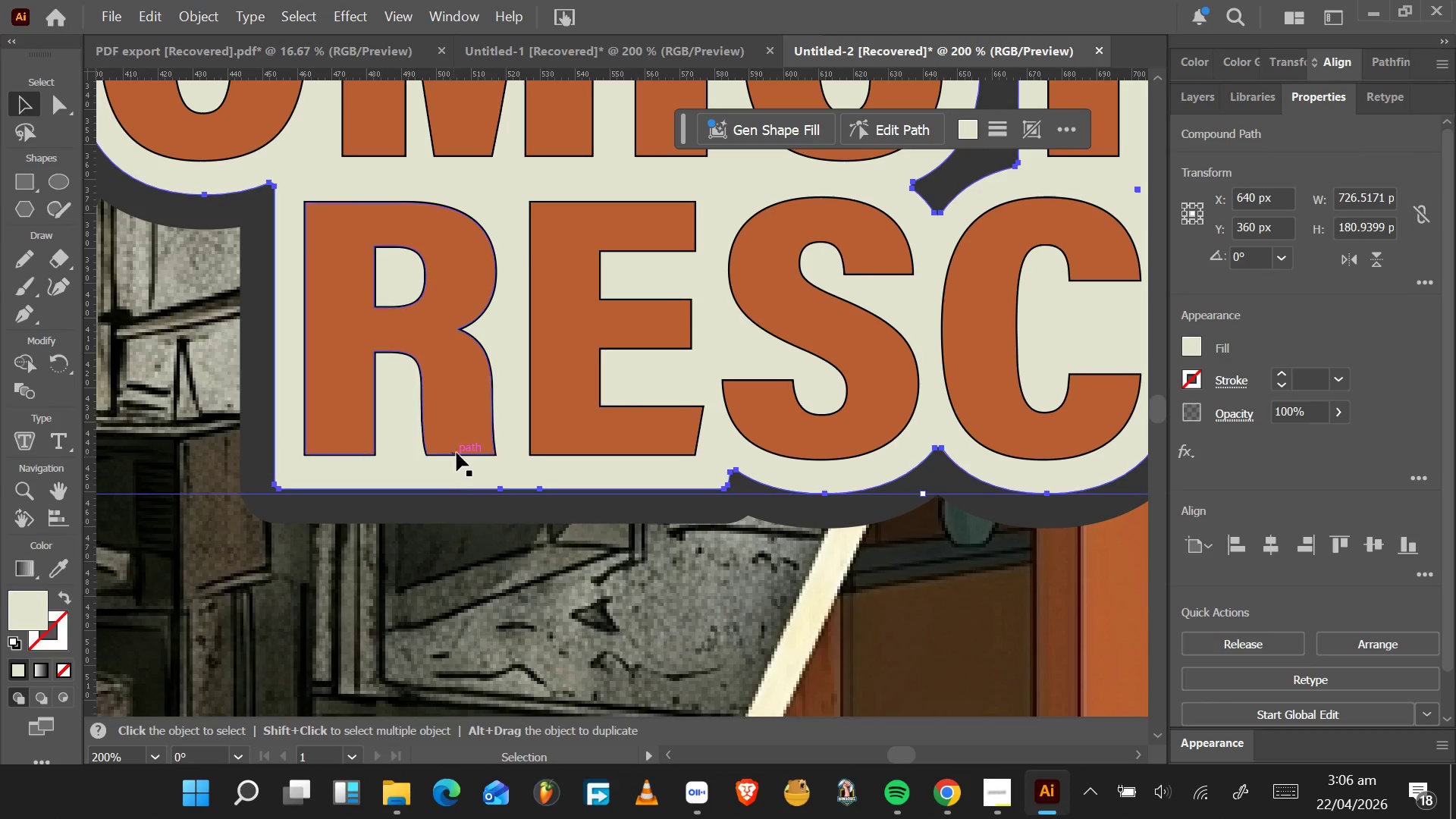 
hold_key(key=AltLeft, duration=1.5)
scroll: coordinate [498, 425], scroll_direction: up, amount: 6.0
 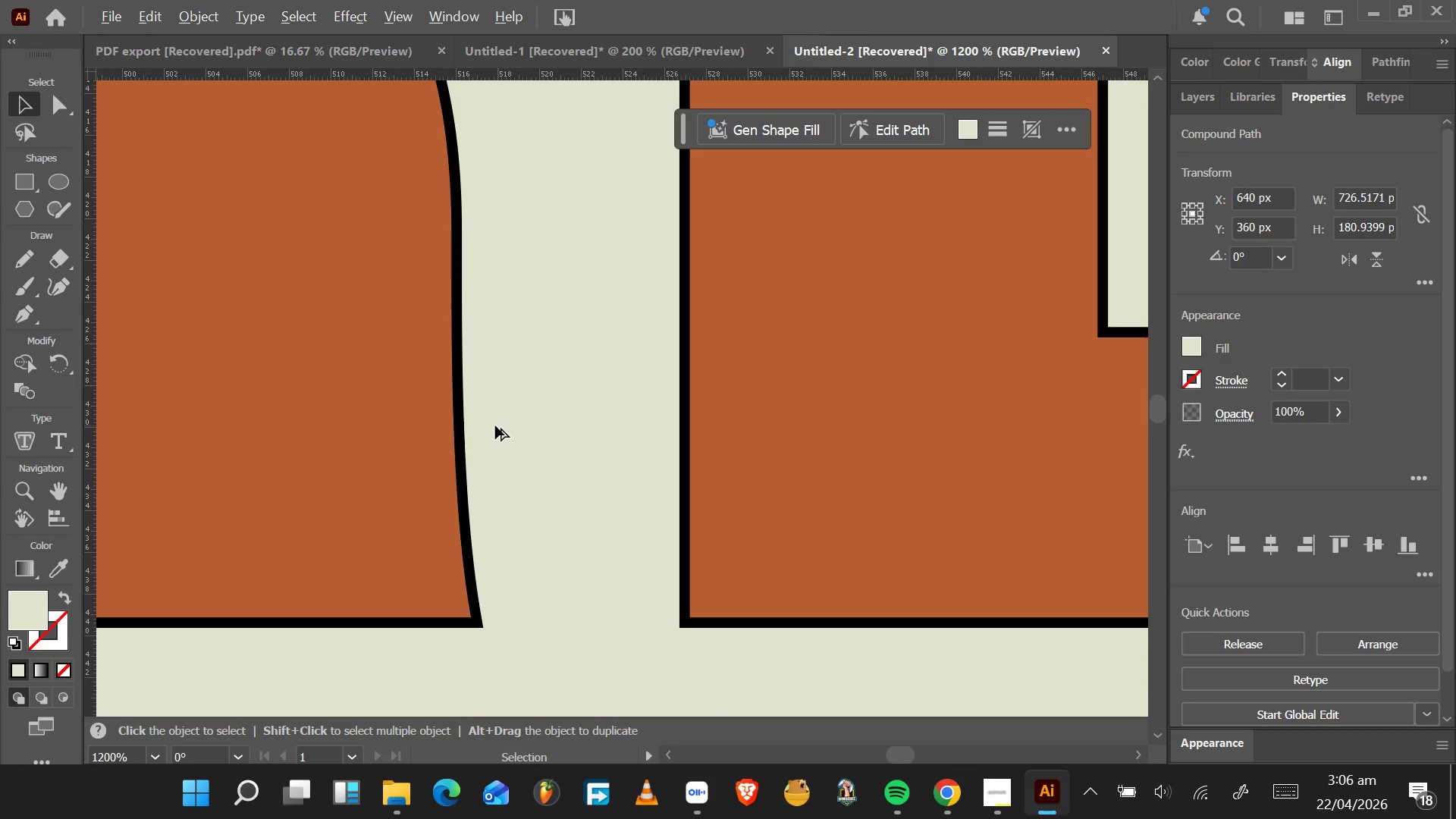 
key(Alt+AltLeft)
 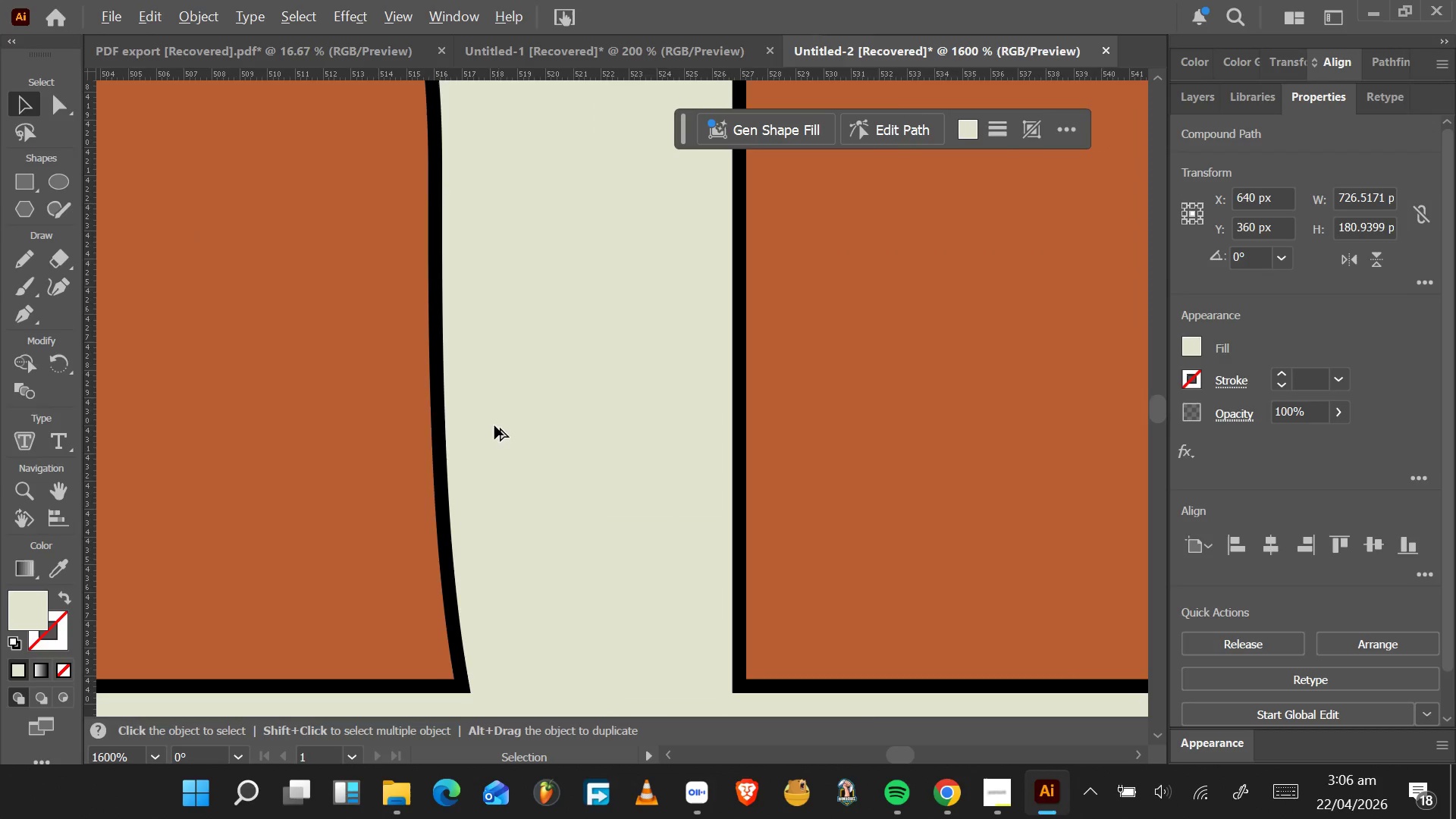 
key(Alt+AltLeft)
 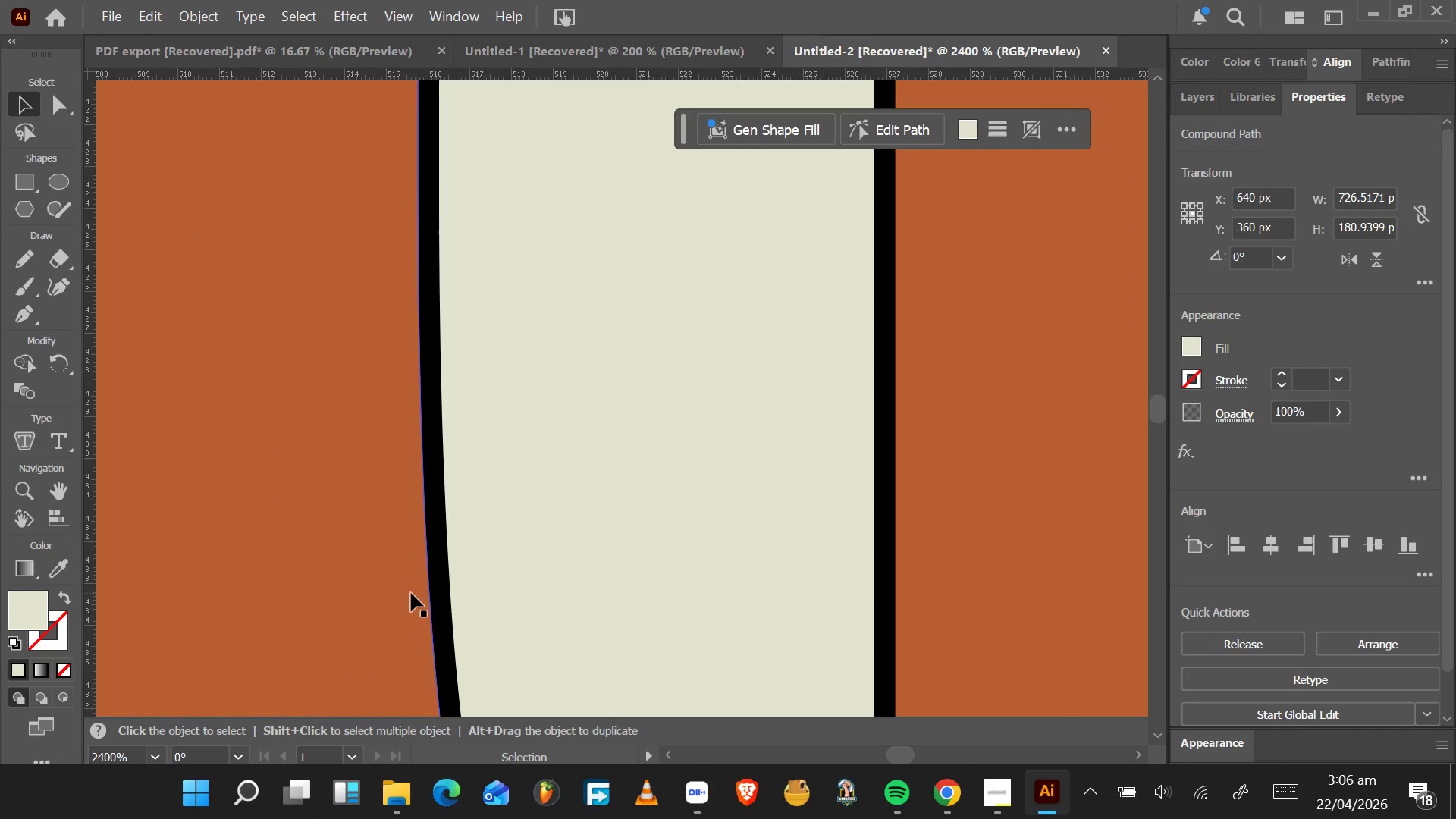 
left_click([382, 579])
 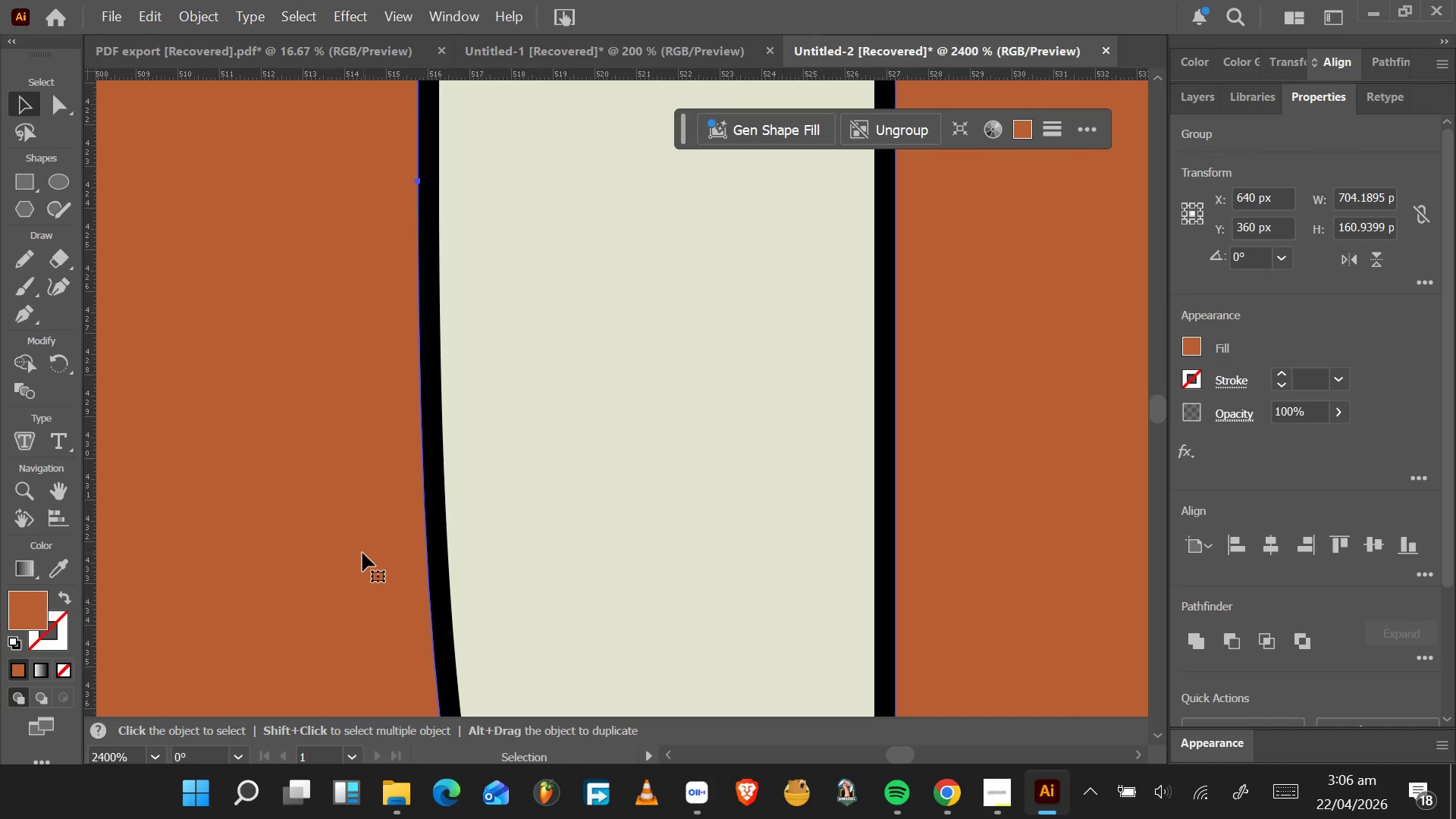 
scroll: coordinate [361, 551], scroll_direction: down, amount: 3.0
 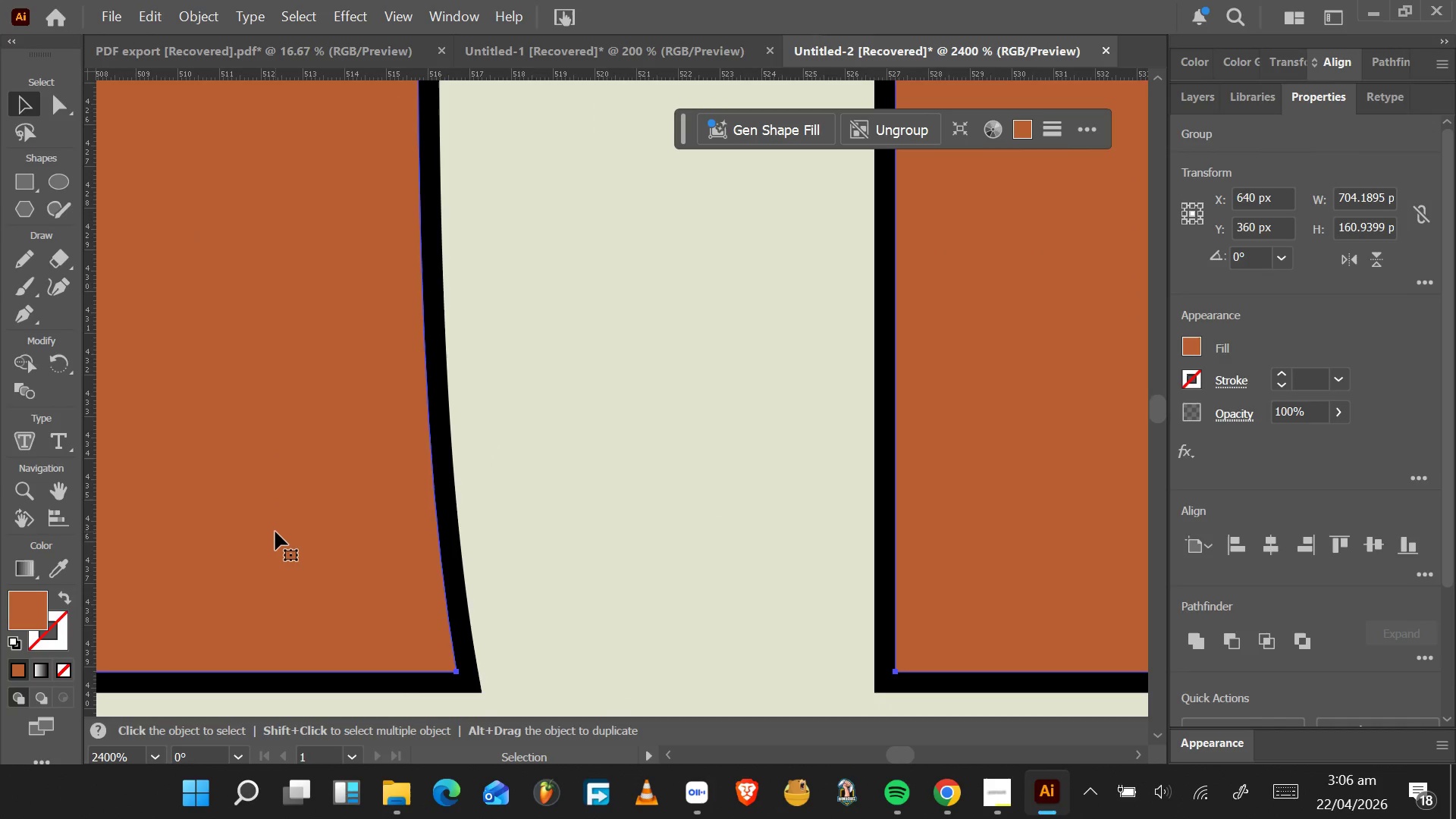 
key(ArrowLeft)
 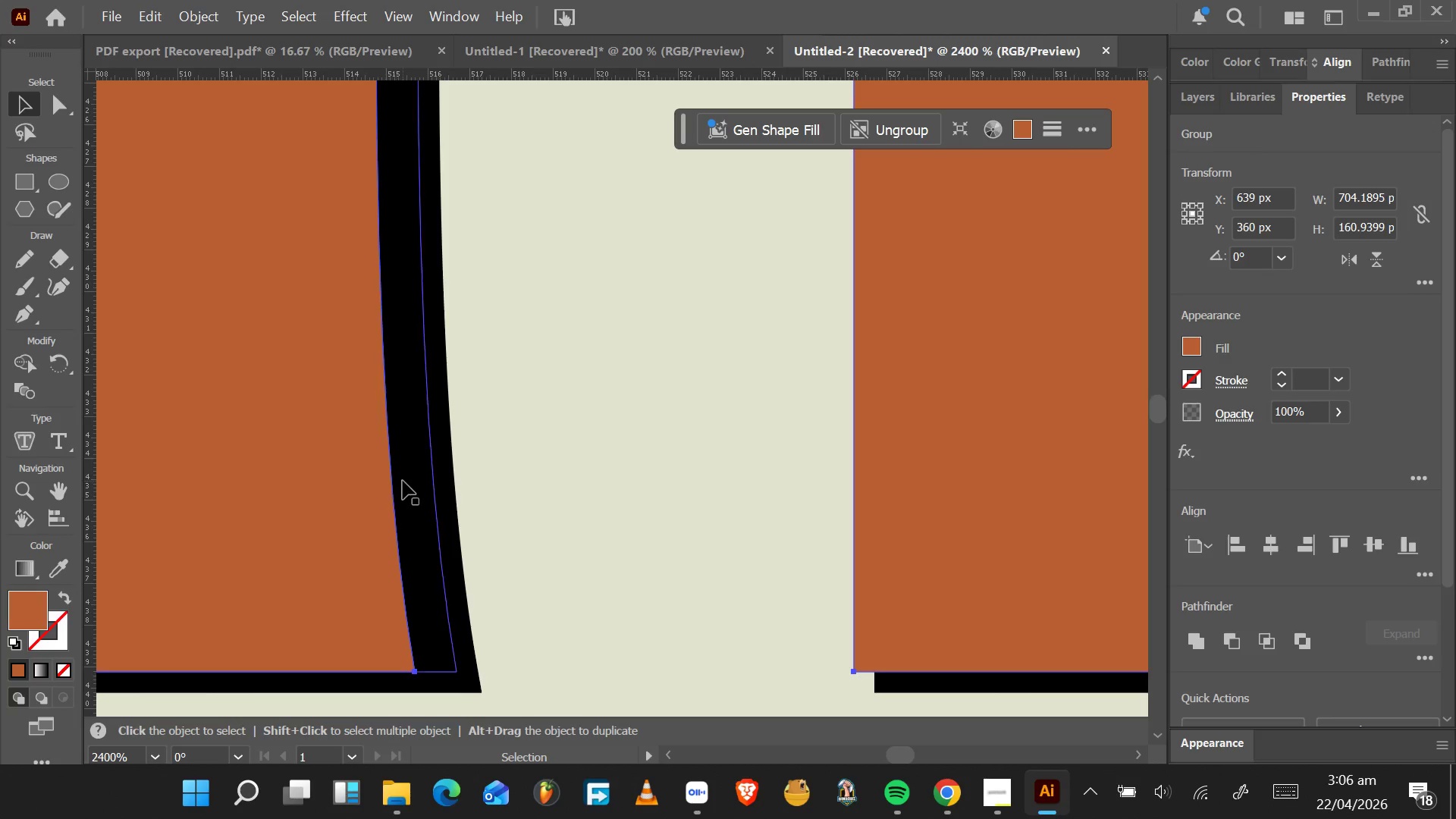 
left_click([409, 481])
 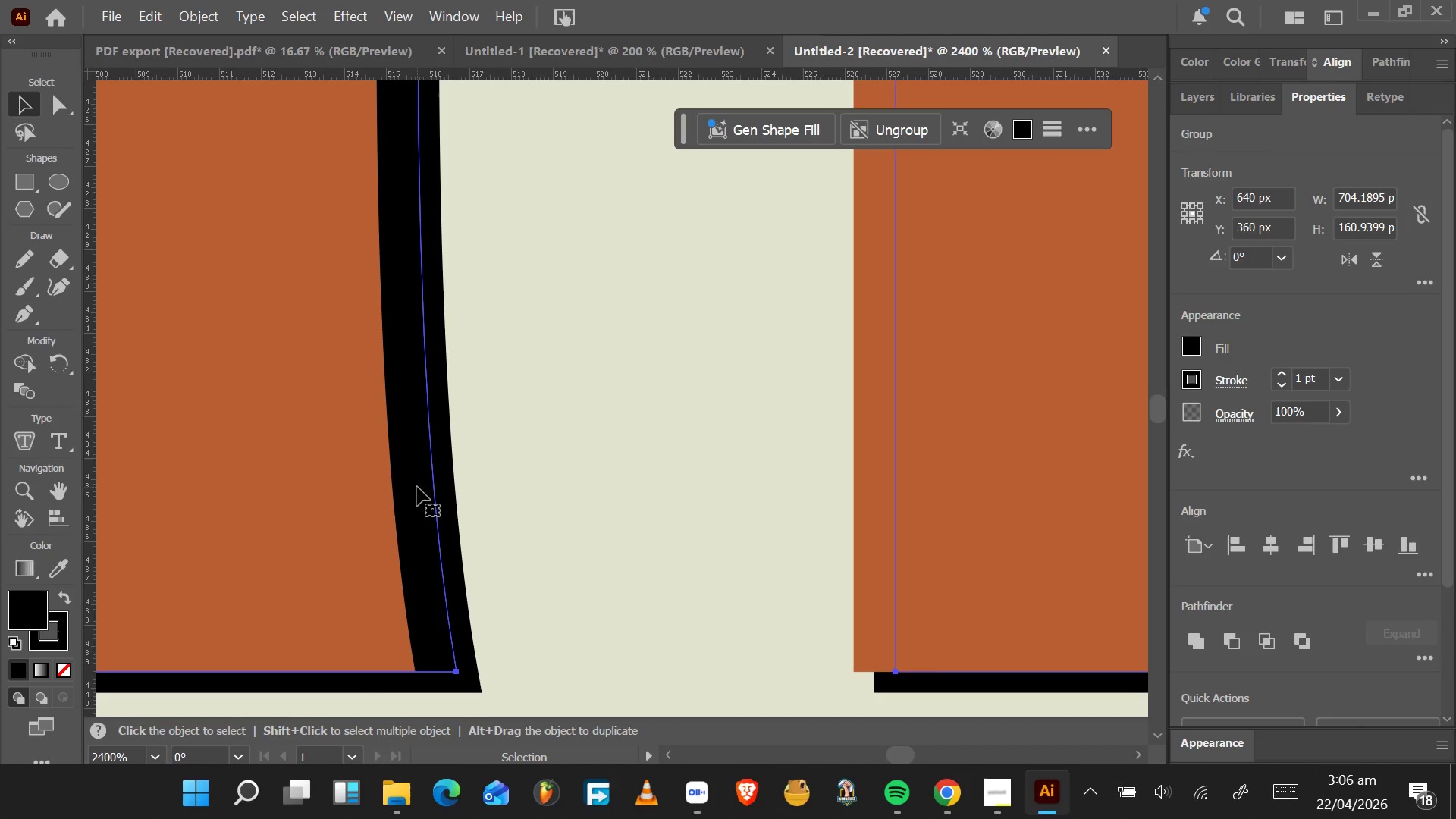 
key(ArrowRight)
 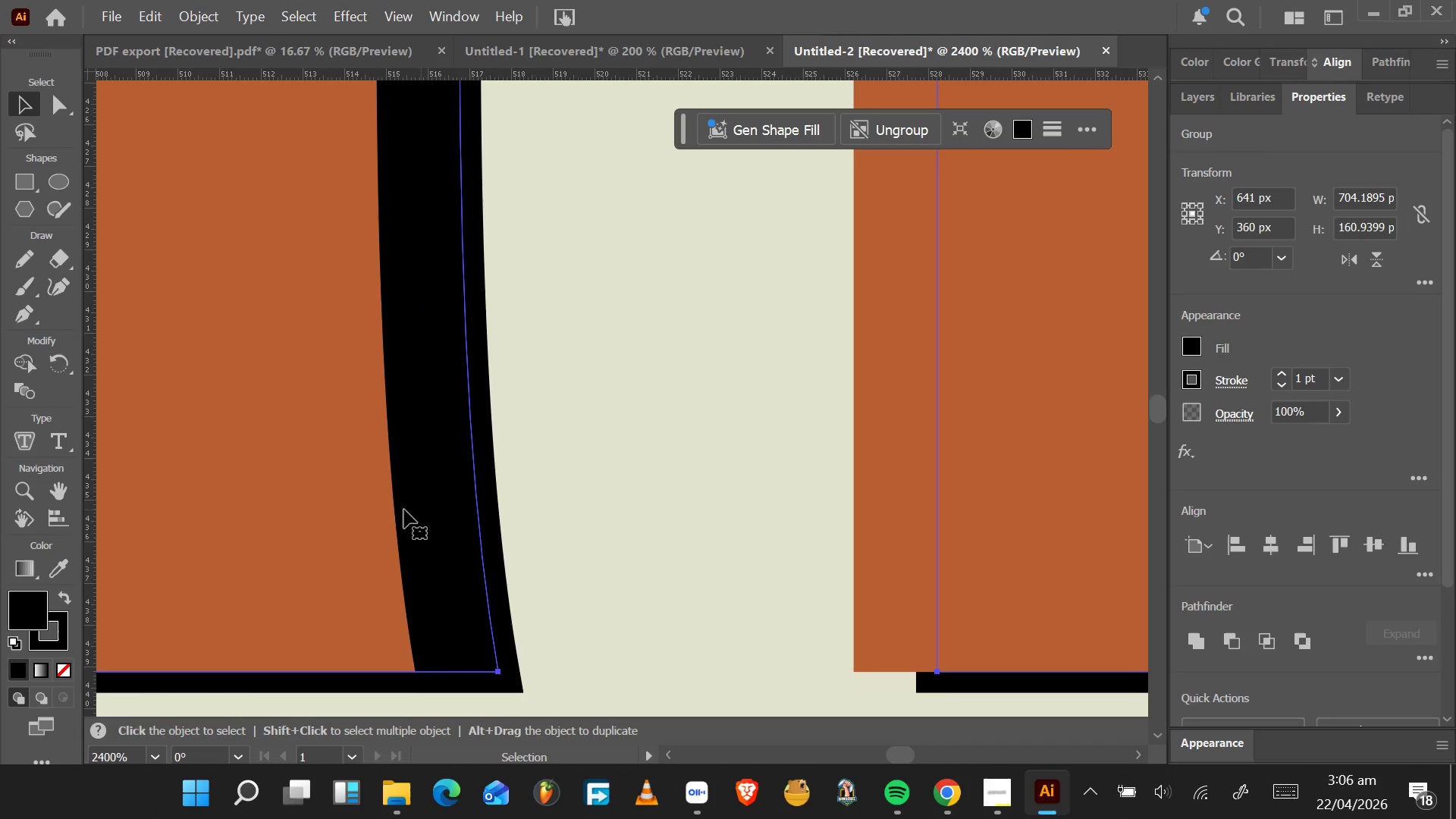 
left_click([343, 505])
 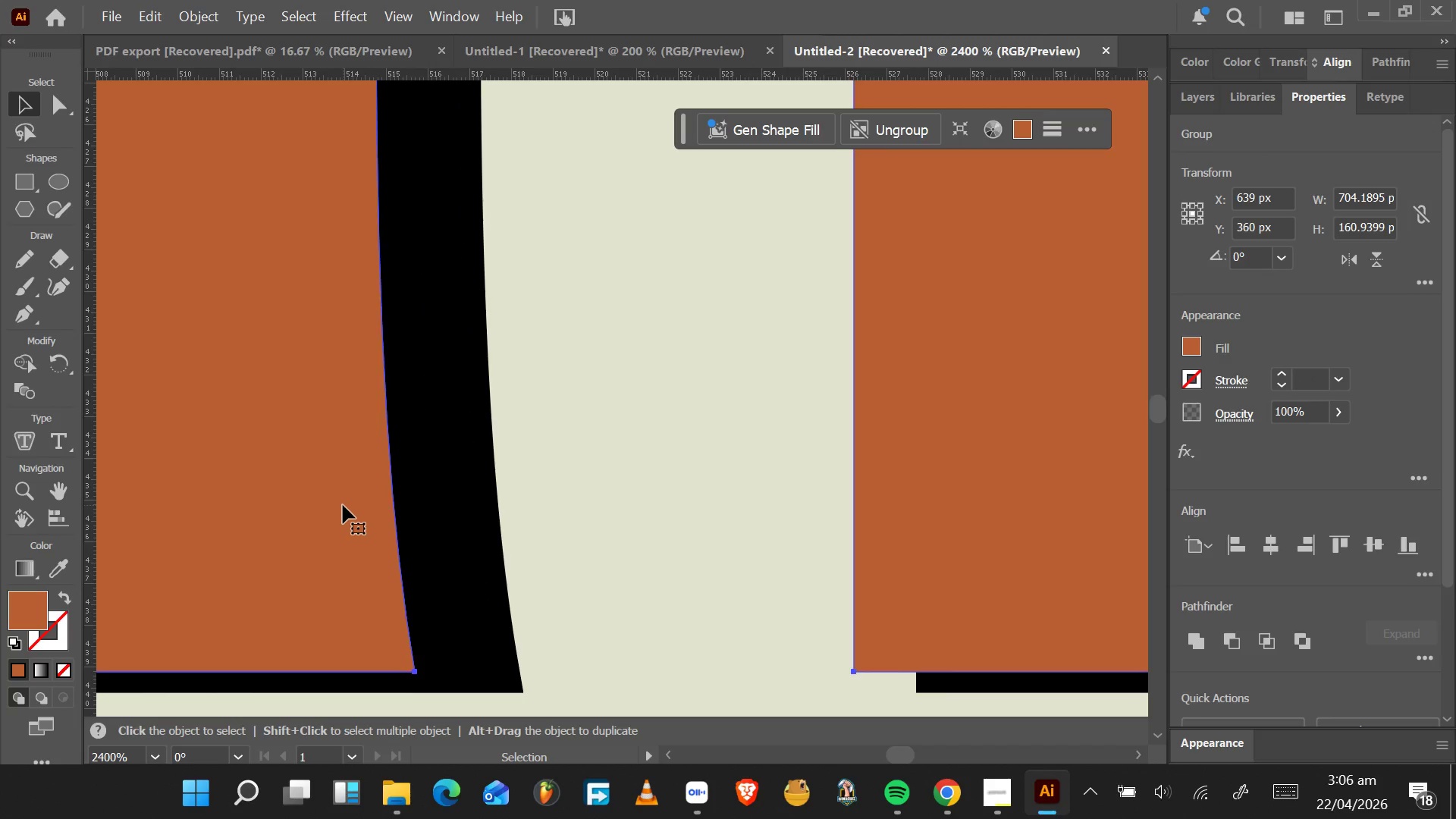 
key(ArrowRight)
 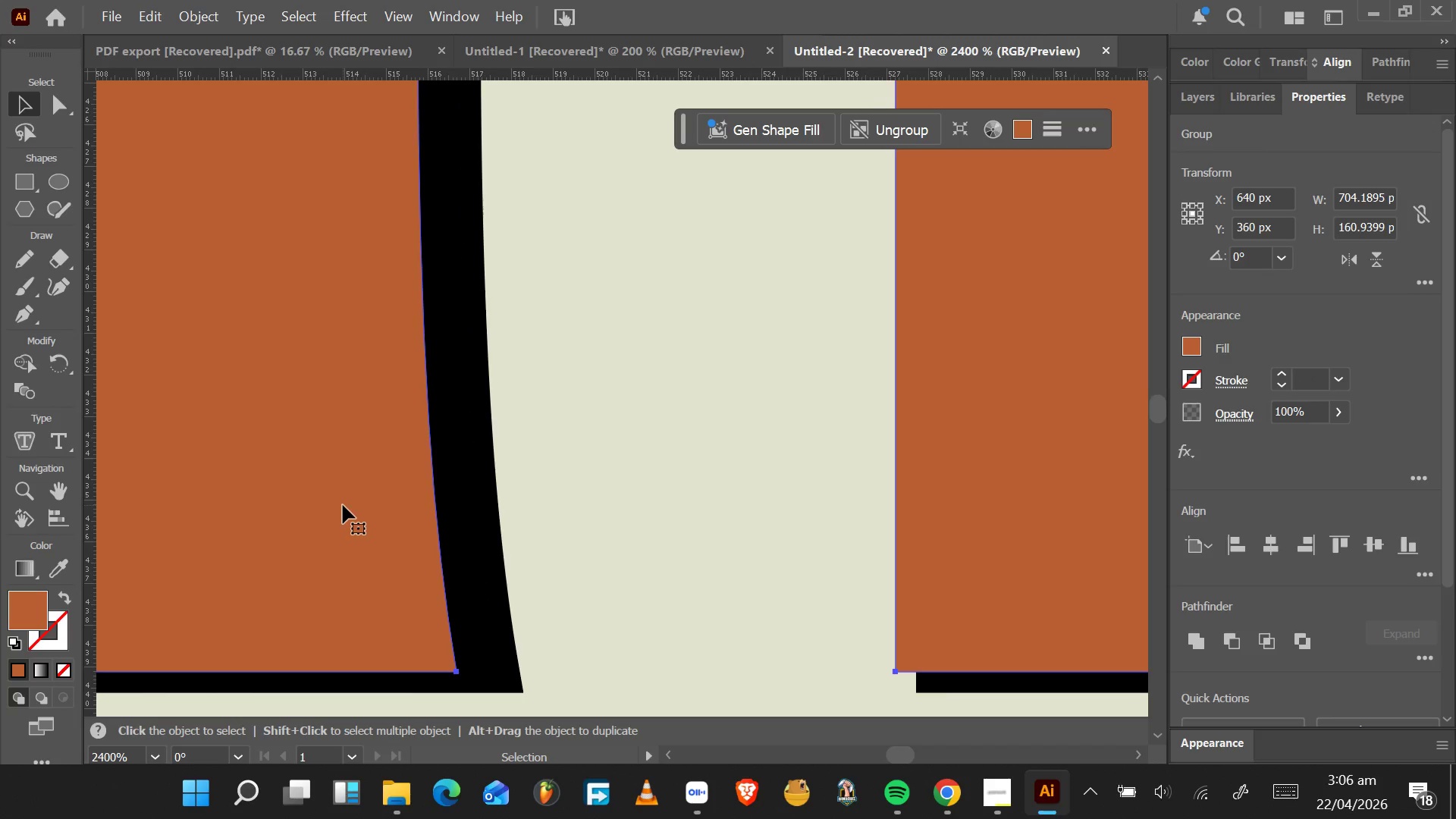 
hold_key(key=AltLeft, duration=1.53)
scroll: coordinate [501, 535], scroll_direction: down, amount: 8.0
 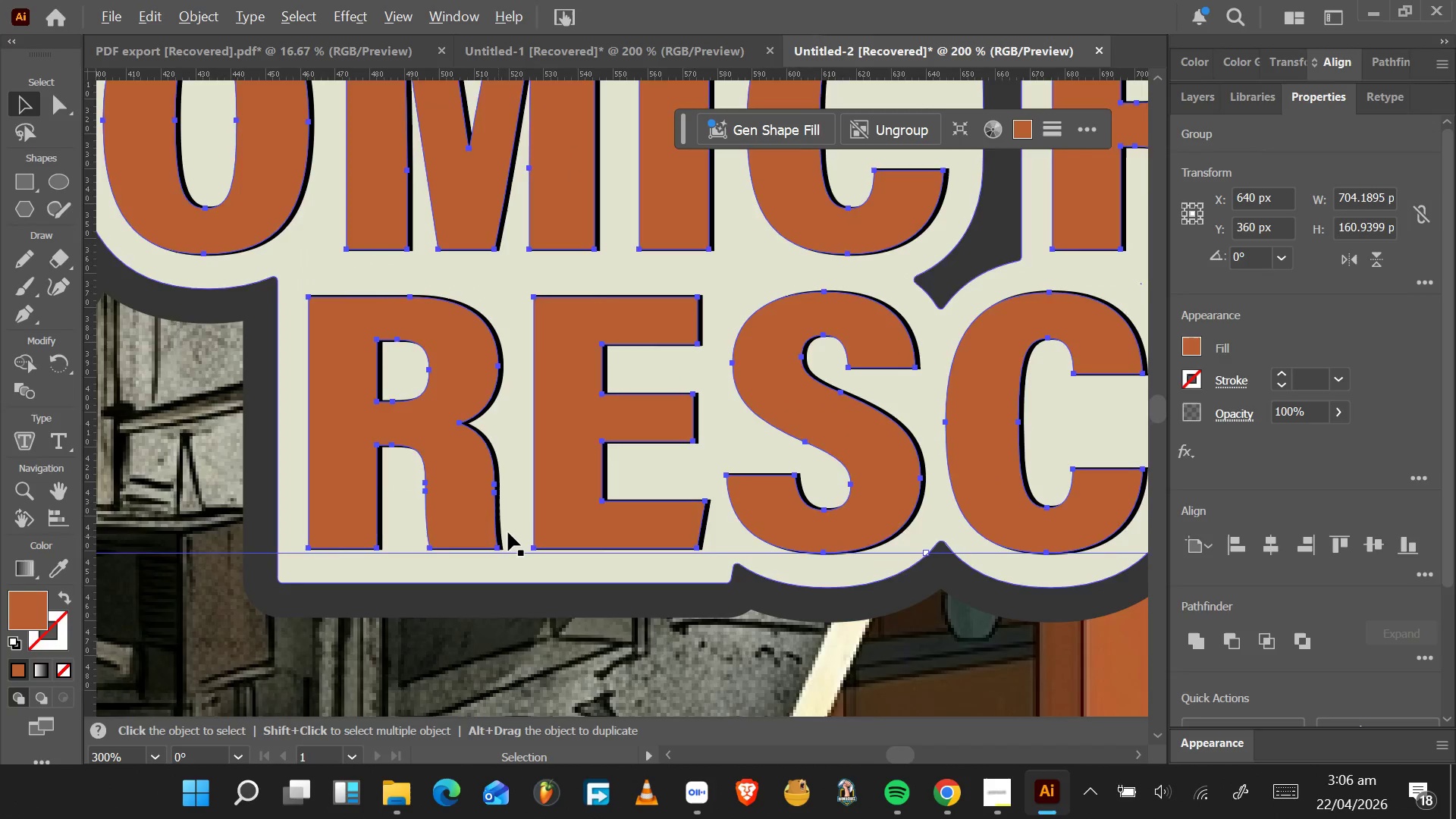 
hold_key(key=AltLeft, duration=0.91)
 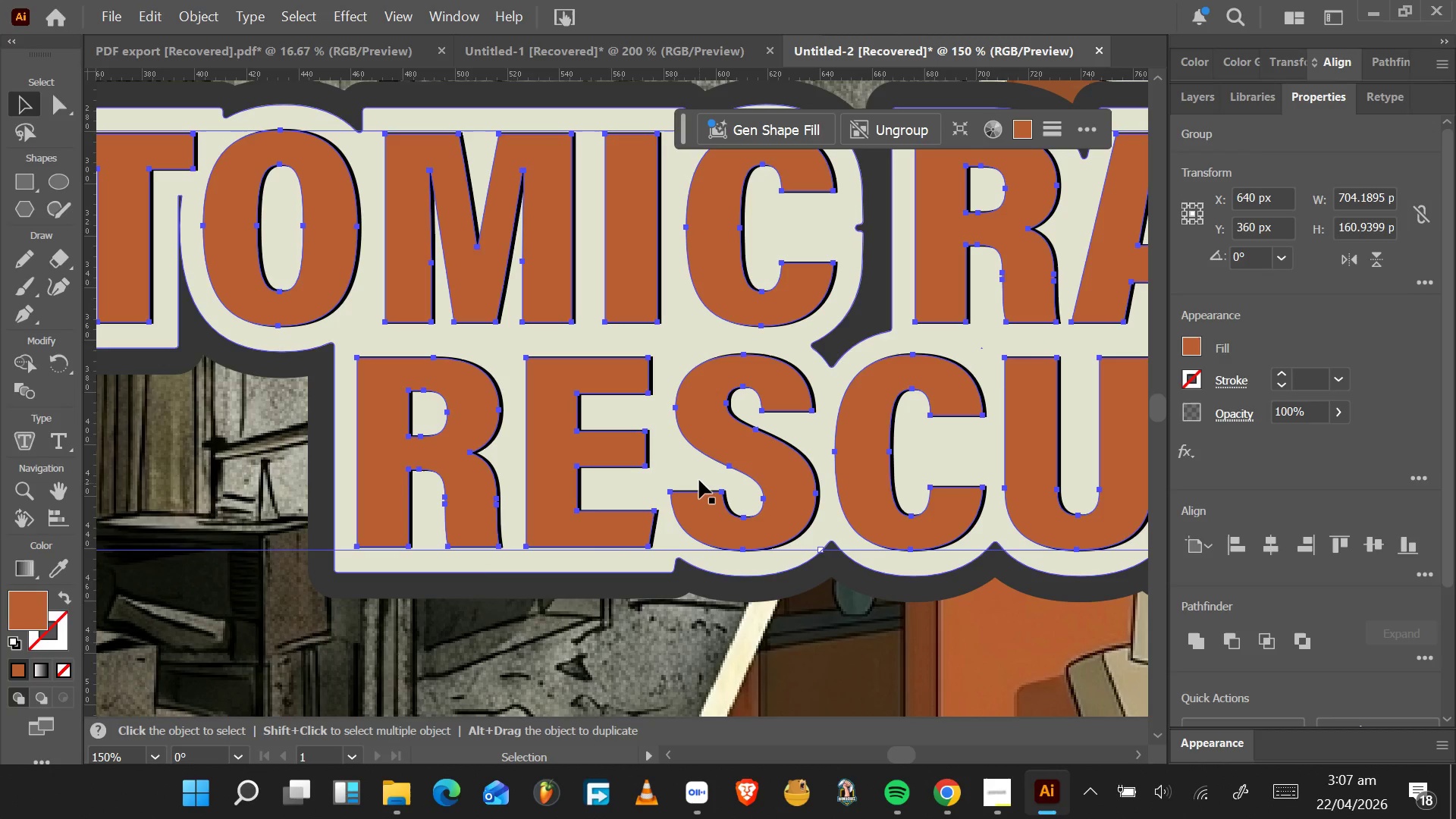 
hold_key(key=AltLeft, duration=0.55)
scroll: coordinate [696, 476], scroll_direction: down, amount: 3.0
 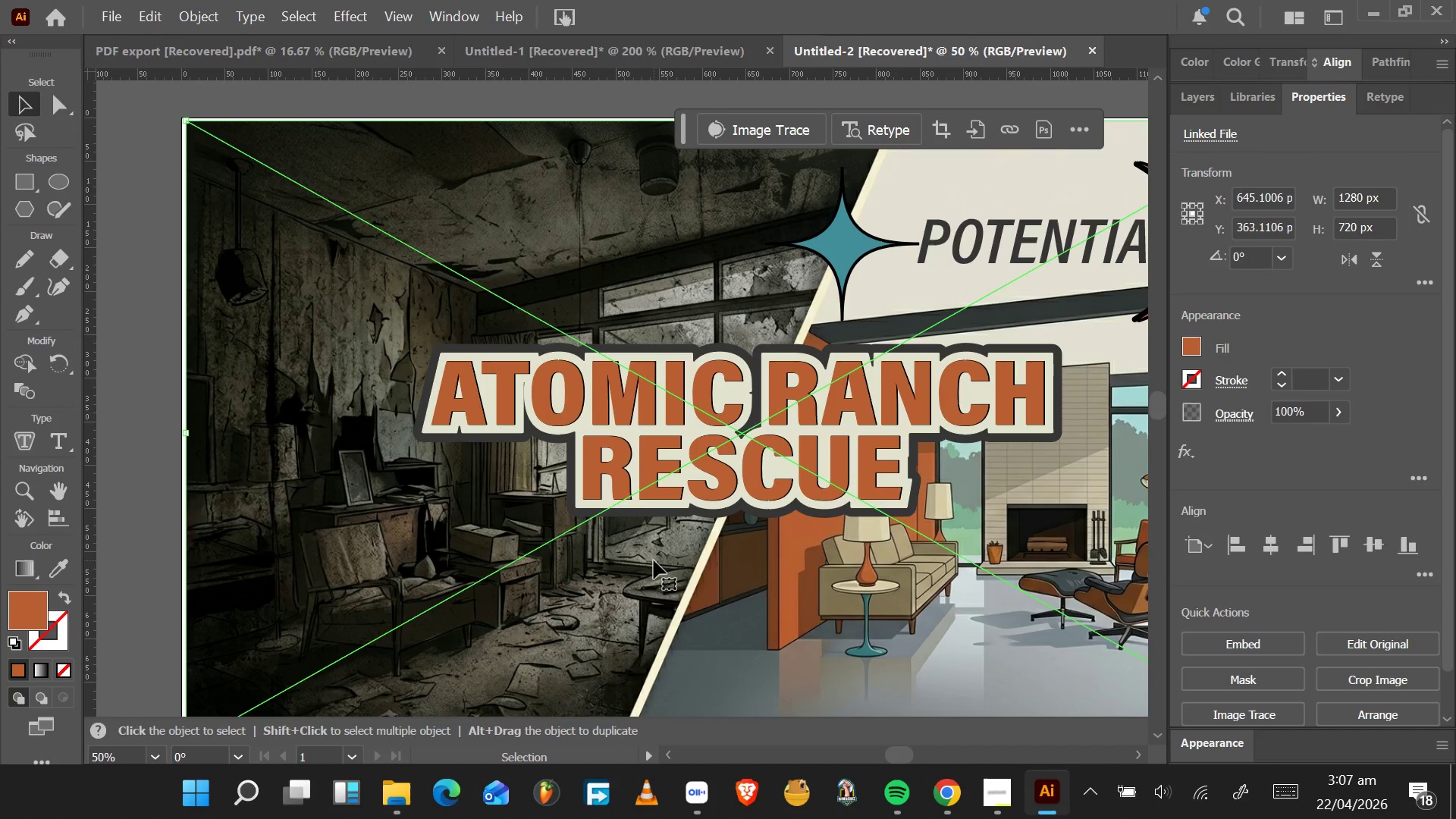 
key(Control+Z)
 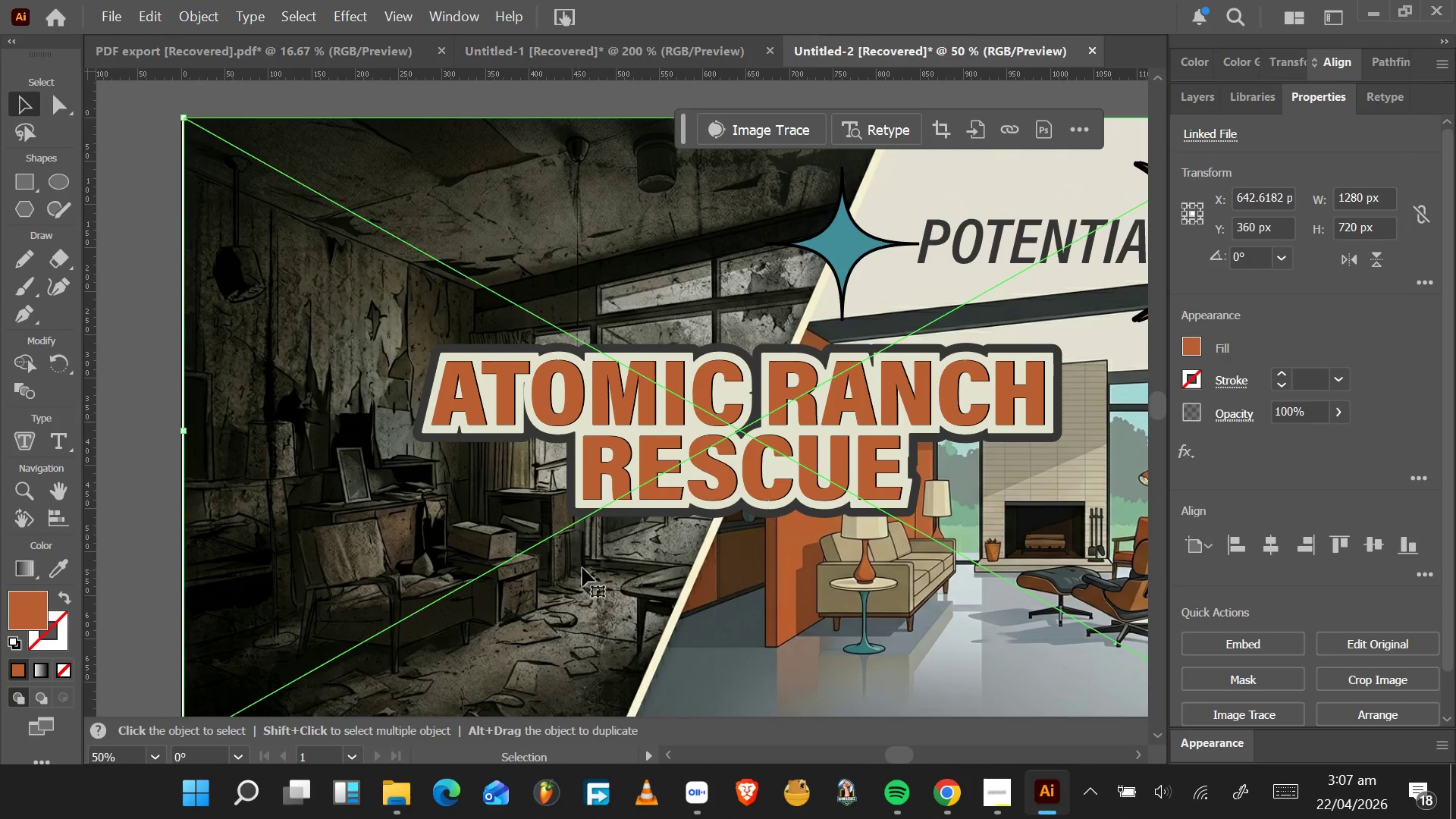 
wait(13.19)
 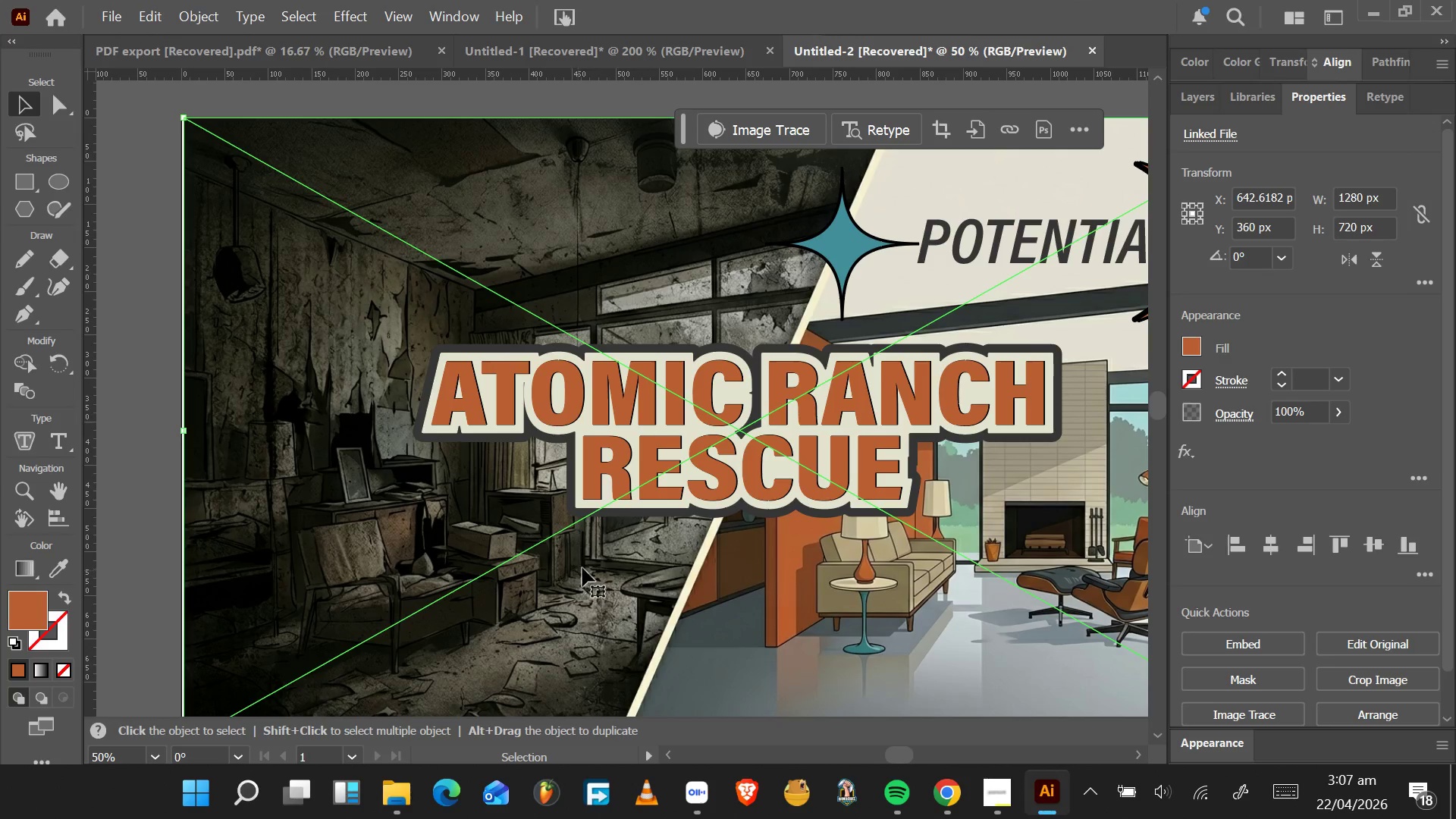 
hold_key(key=AltLeft, duration=1.5)
scroll: coordinate [717, 513], scroll_direction: up, amount: 4.0
 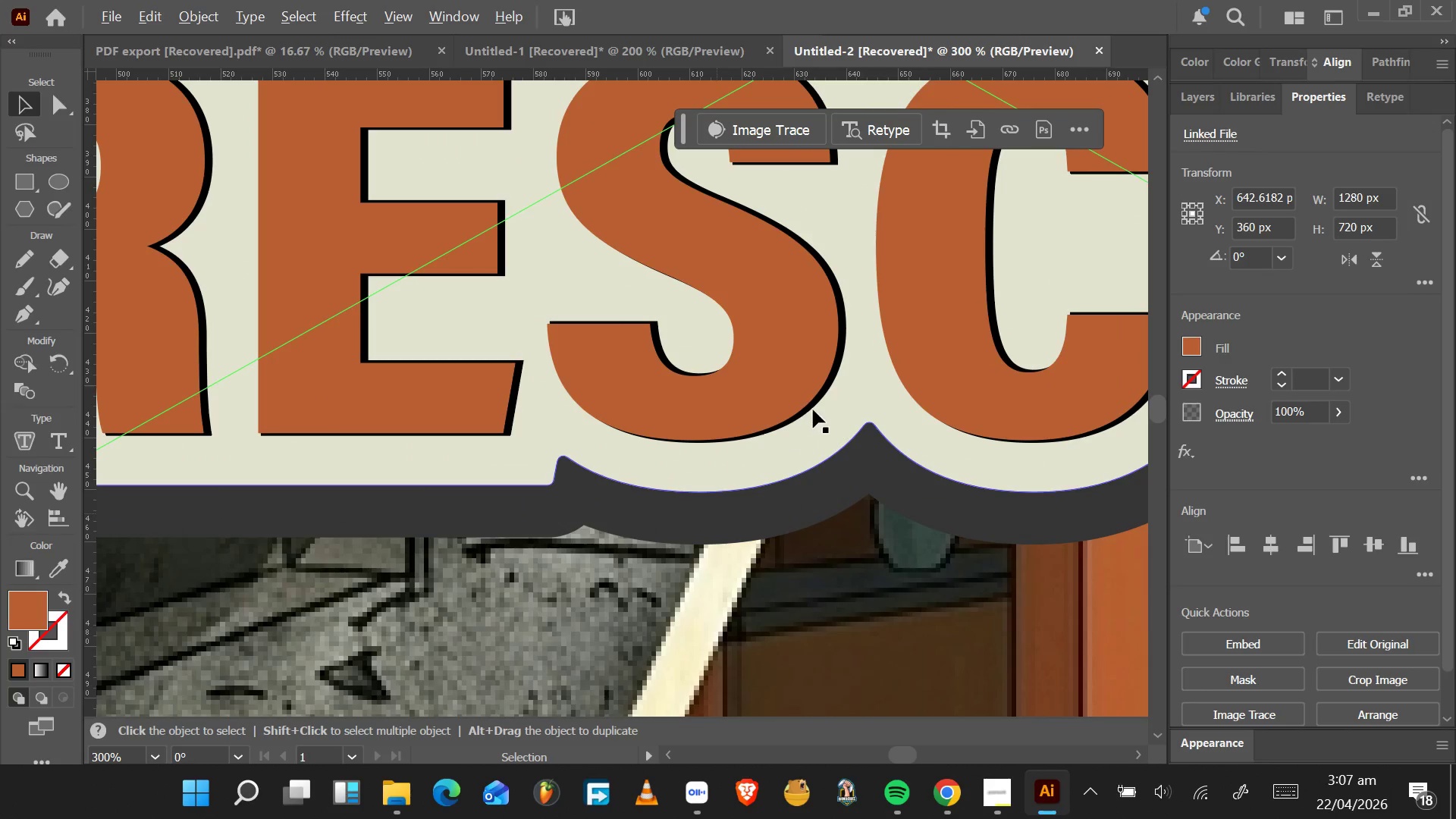 
hold_key(key=AltLeft, duration=1.25)
left_click([827, 390])
 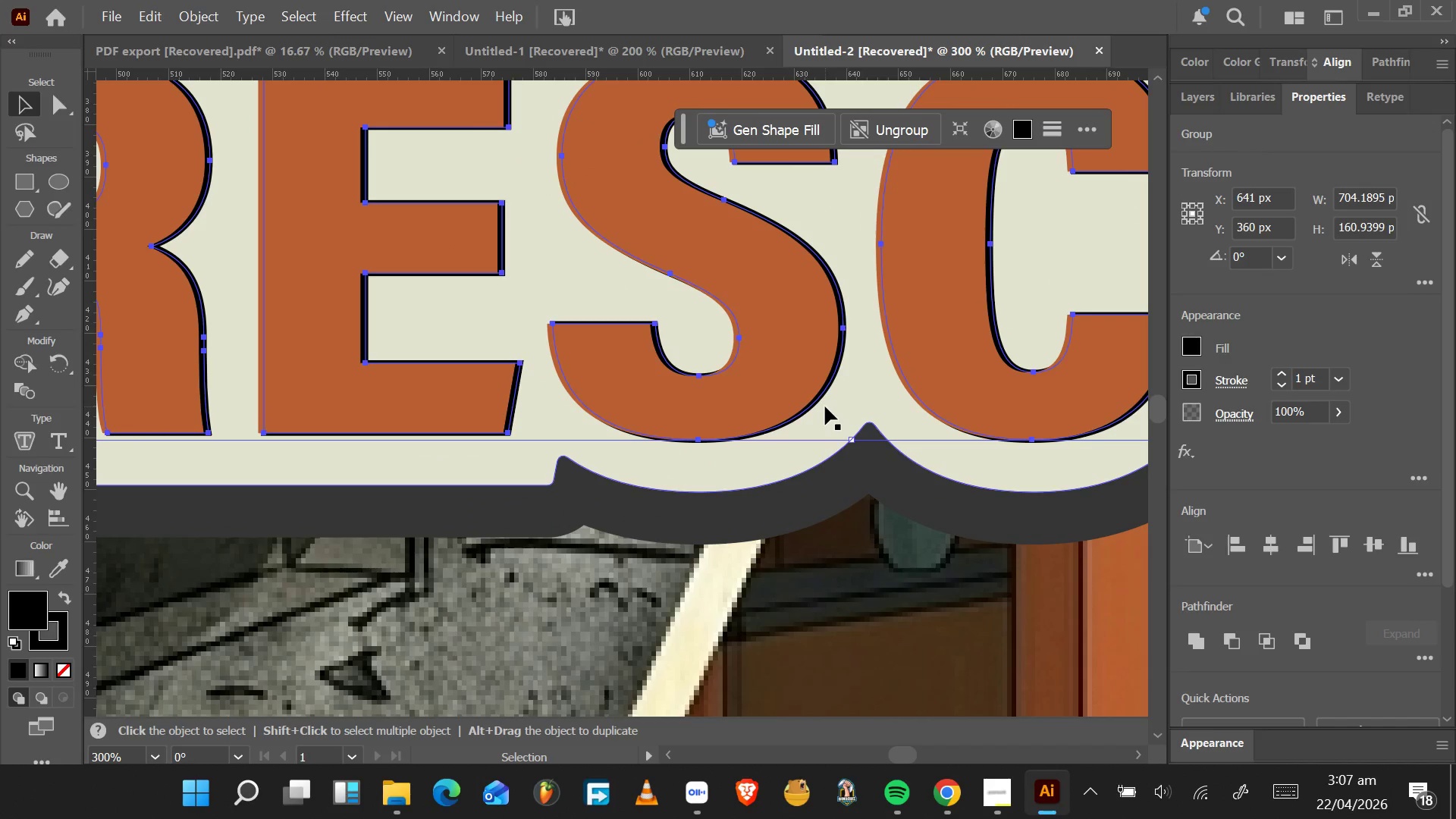 
key(ArrowDown)
 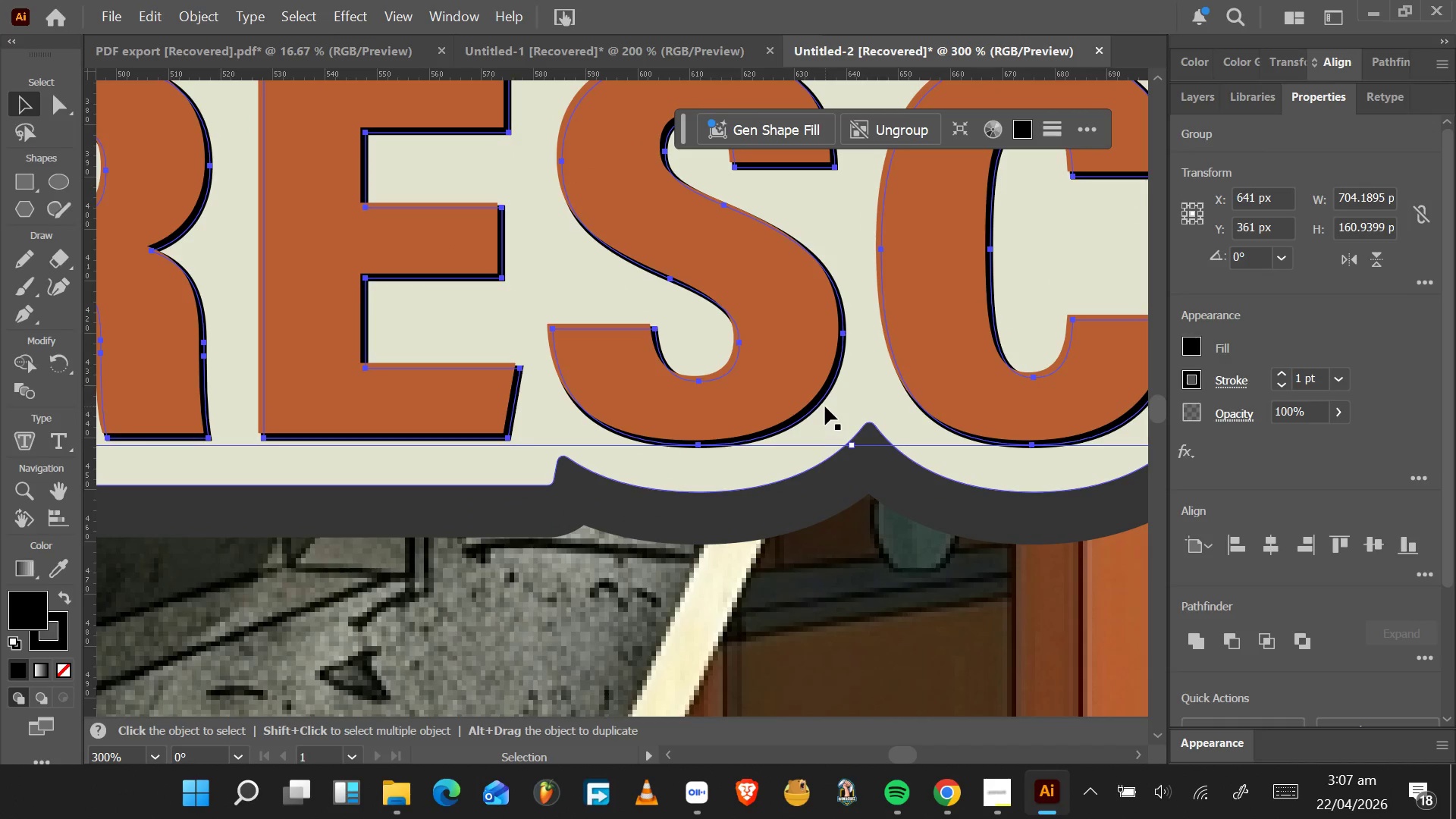 
hold_key(key=AltLeft, duration=0.61)
scroll: coordinate [675, 375], scroll_direction: down, amount: 3.0
 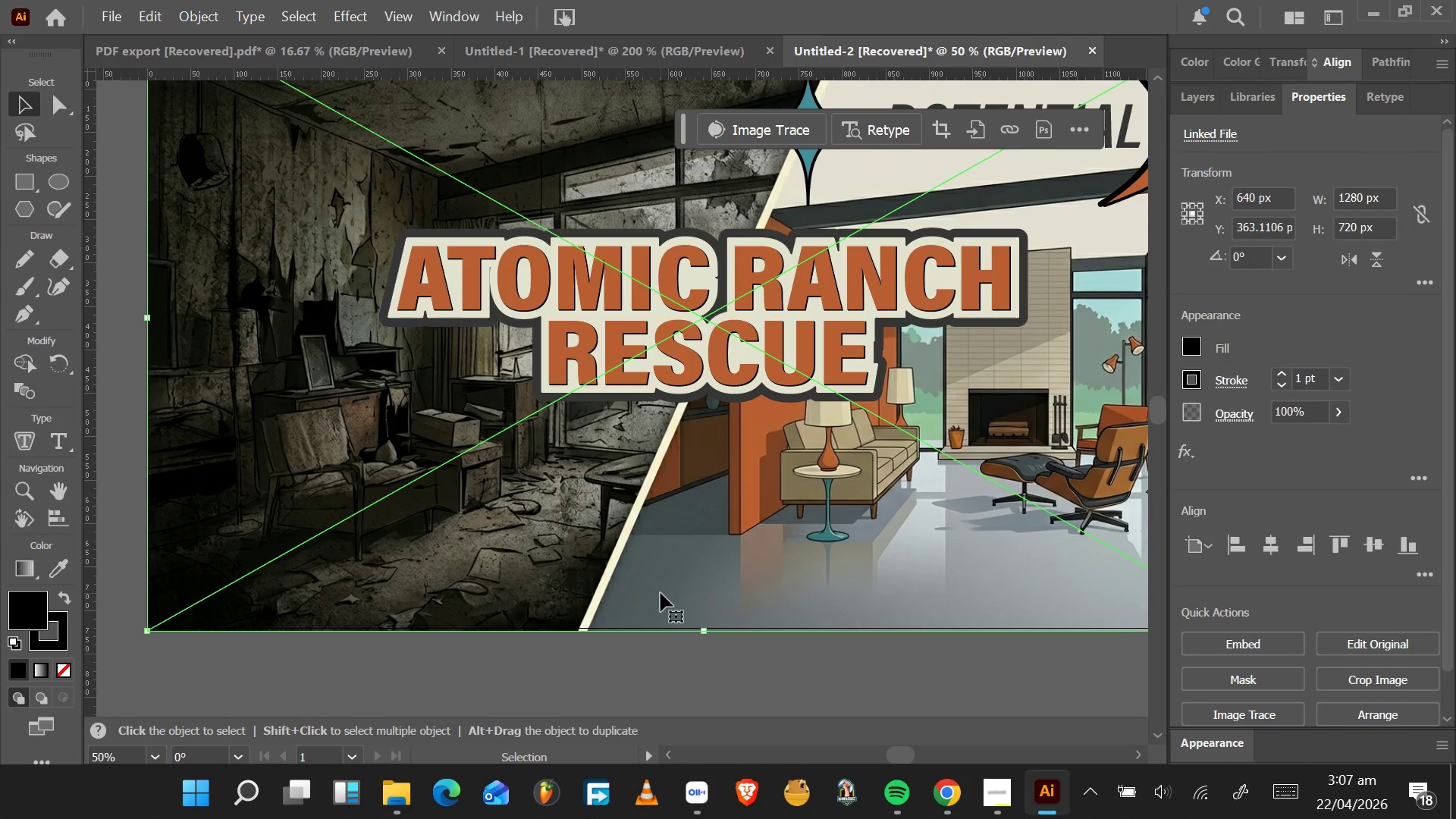 
key(Control+Z)
 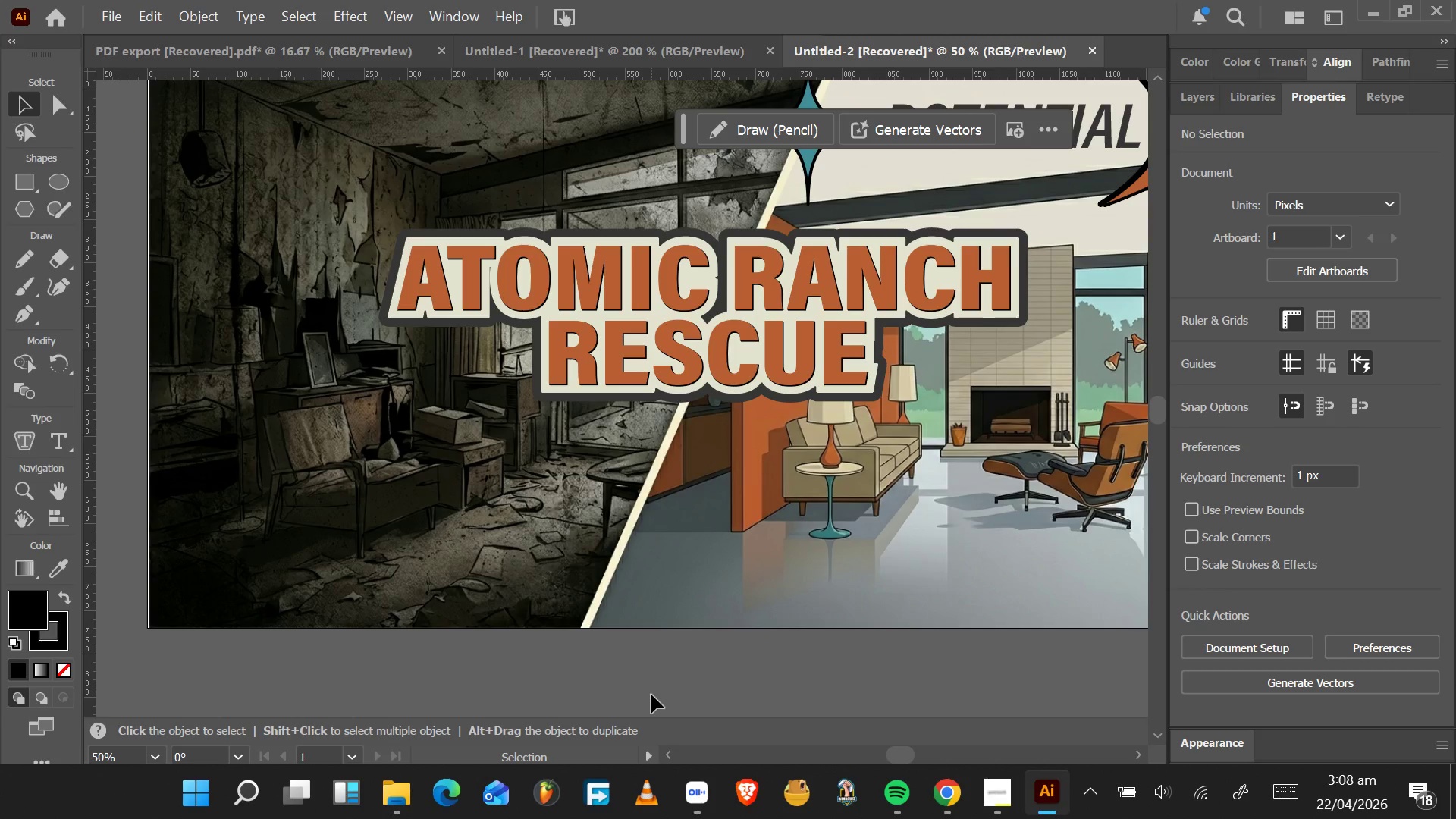 
wait(60.59)
 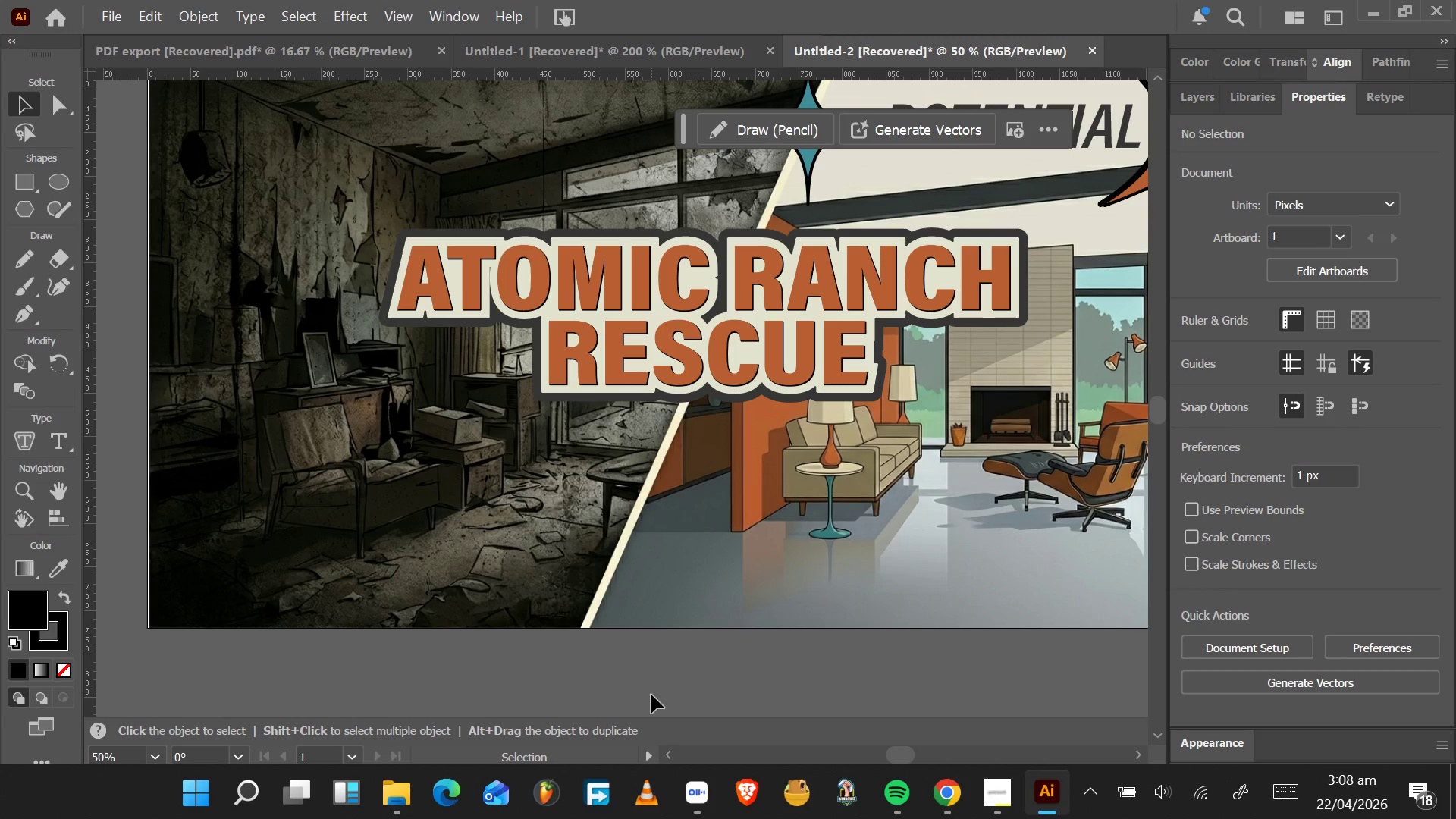 
scroll: coordinate [826, 502], scroll_direction: none, amount: 0.0
 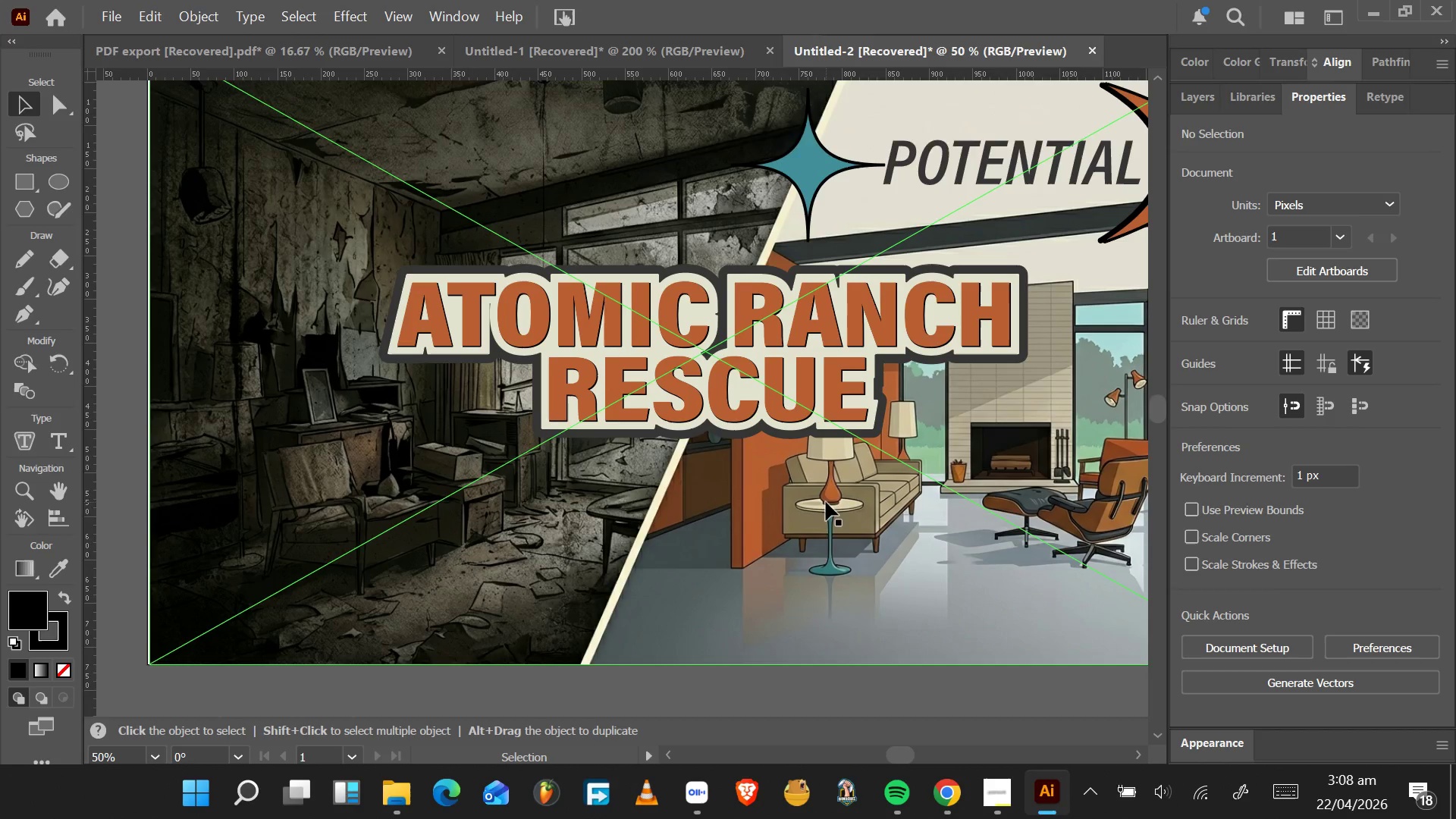 
scroll: coordinate [826, 502], scroll_direction: up, amount: 2.0
 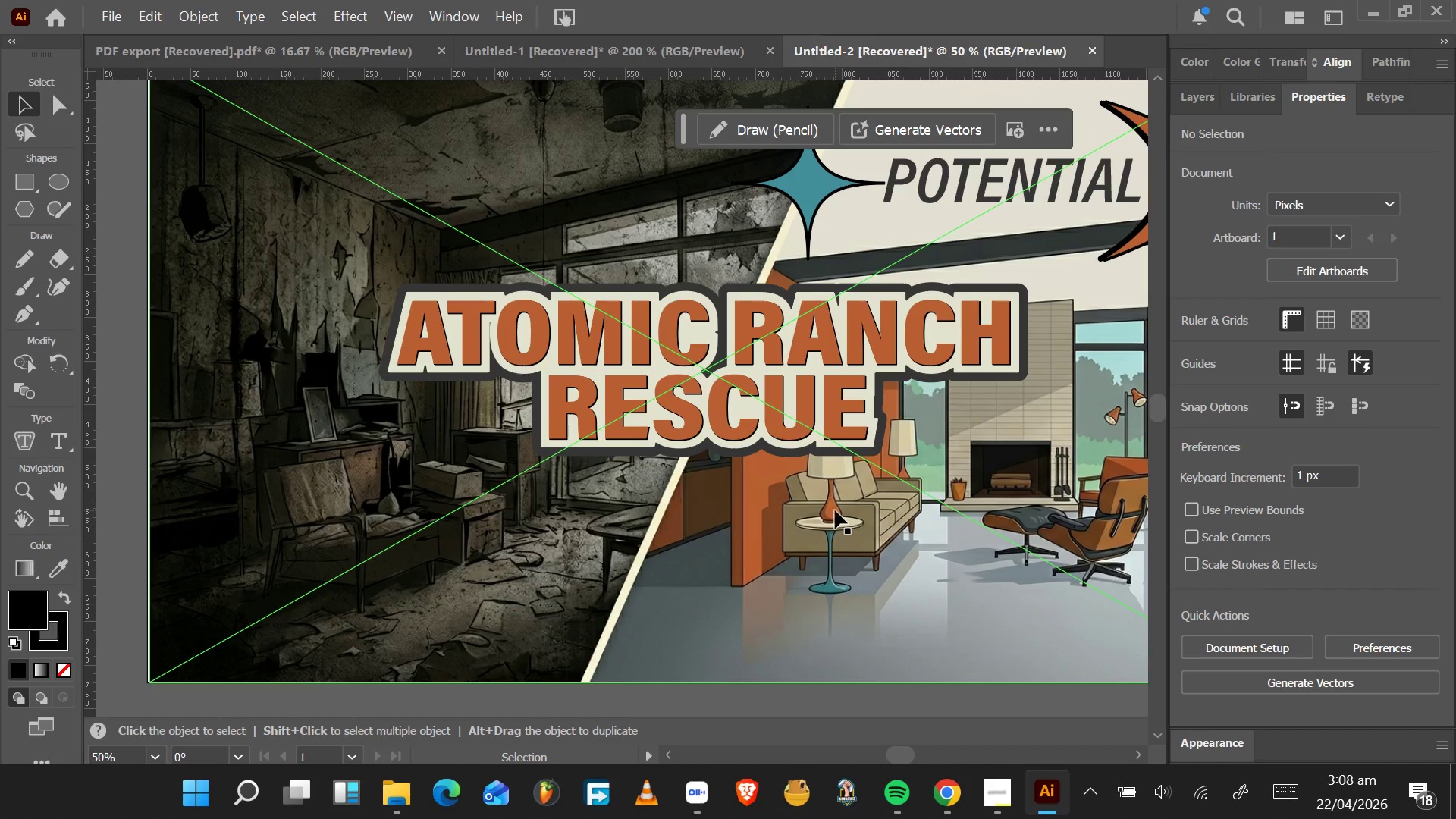 
mouse_move([980, 787])
 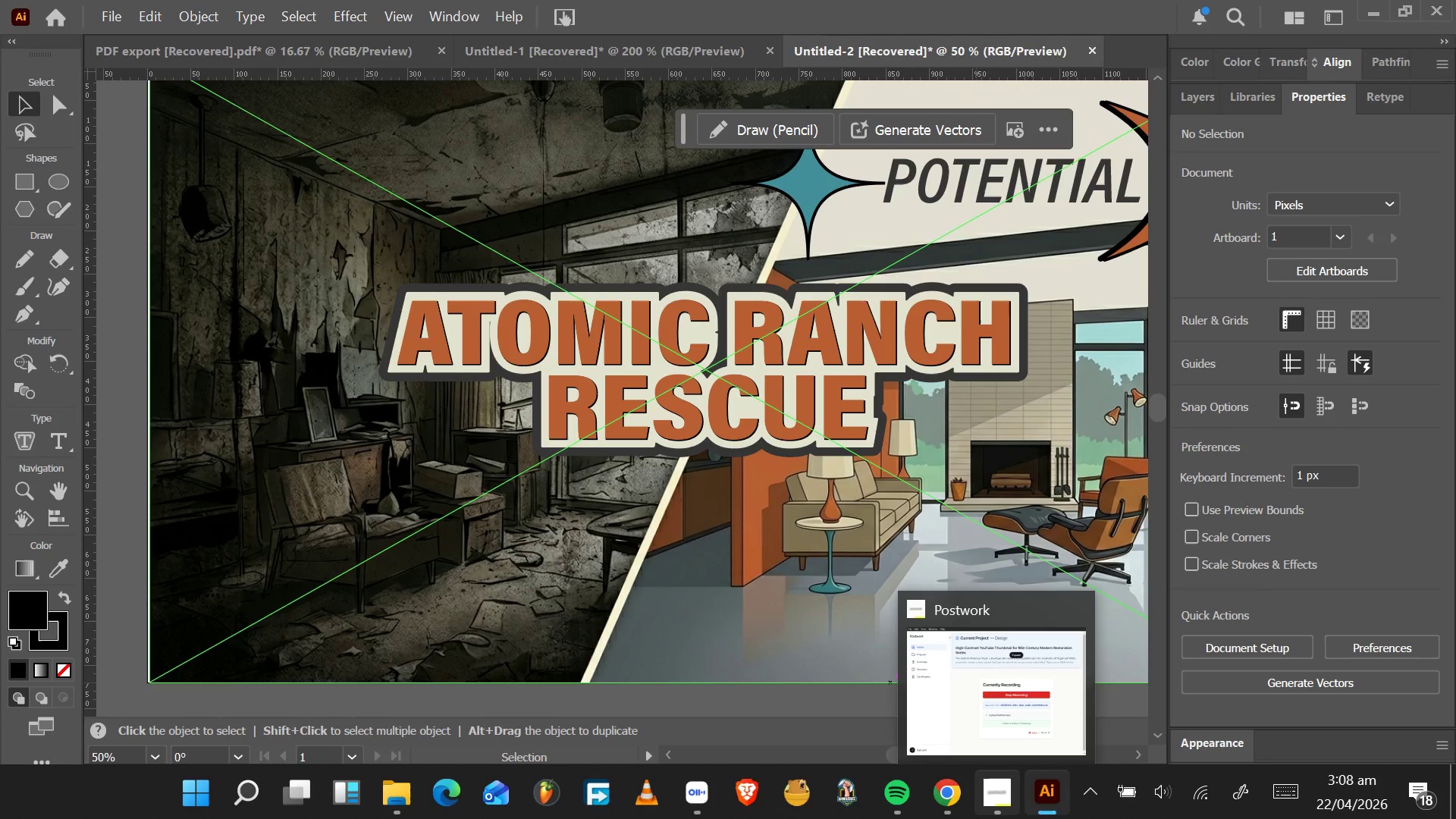 
mouse_move([927, 821])
 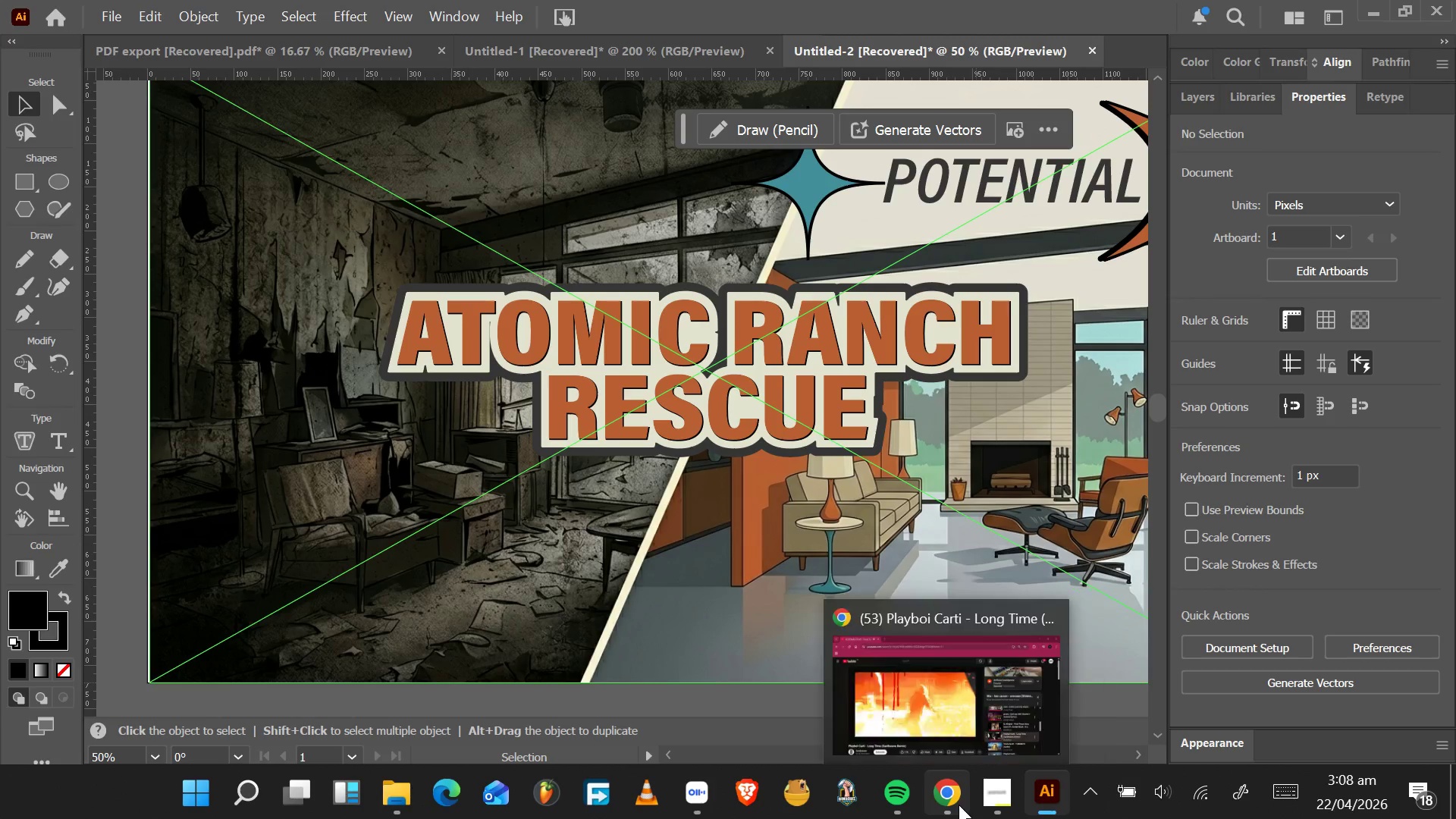 
left_click([945, 720])
 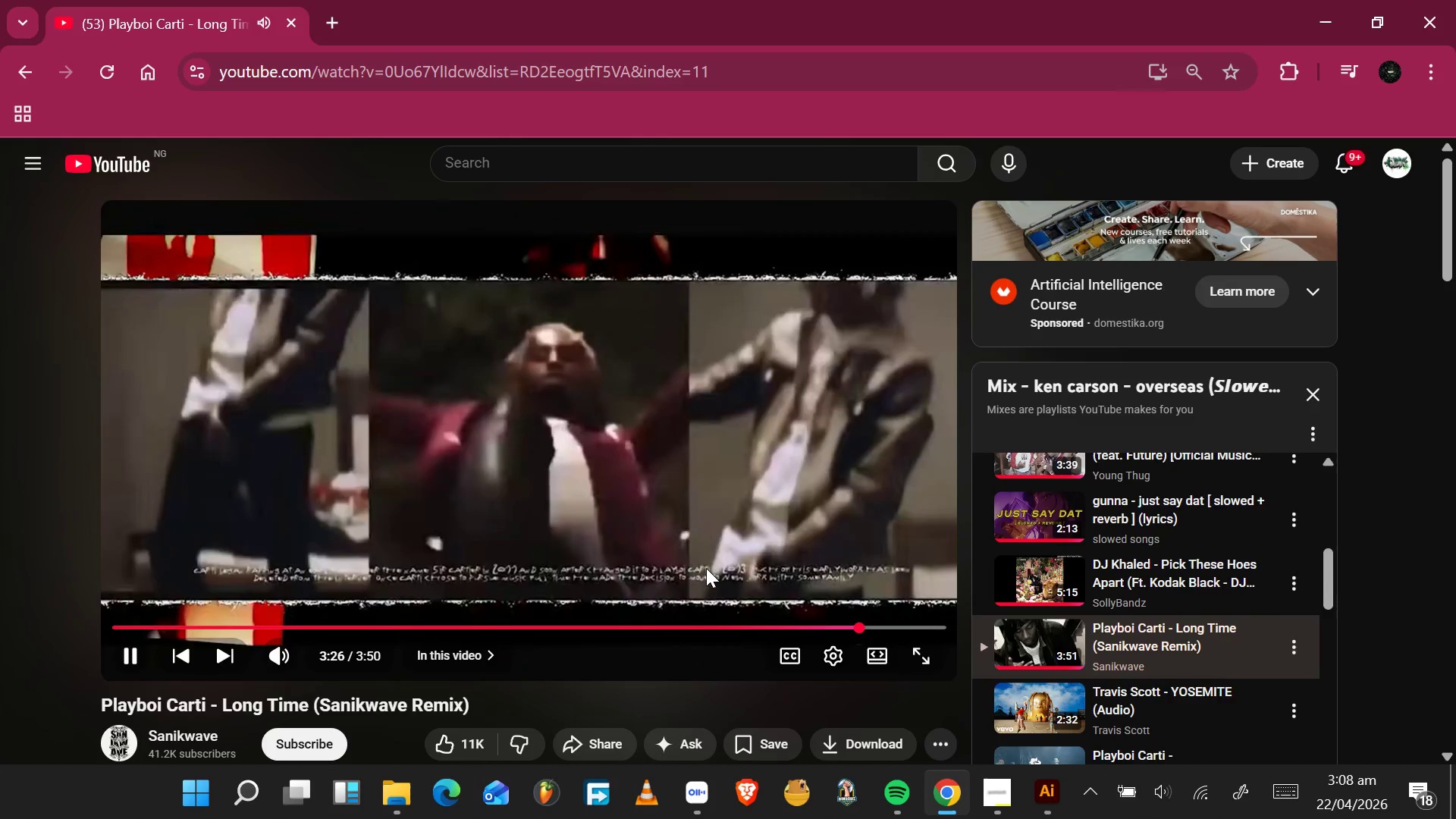 
hold_key(key=AltLeft, duration=0.52)
 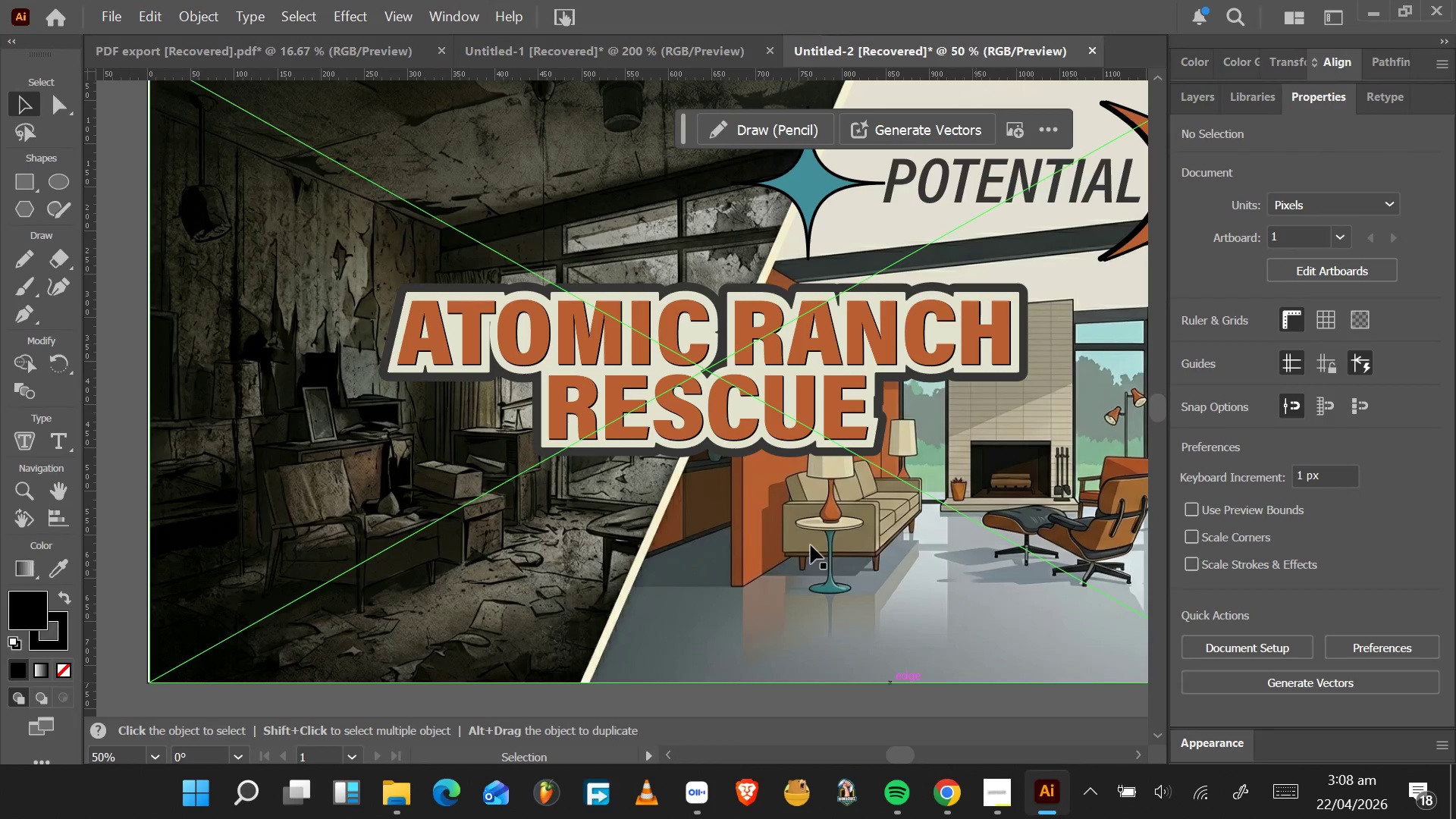 
wait(28.11)
 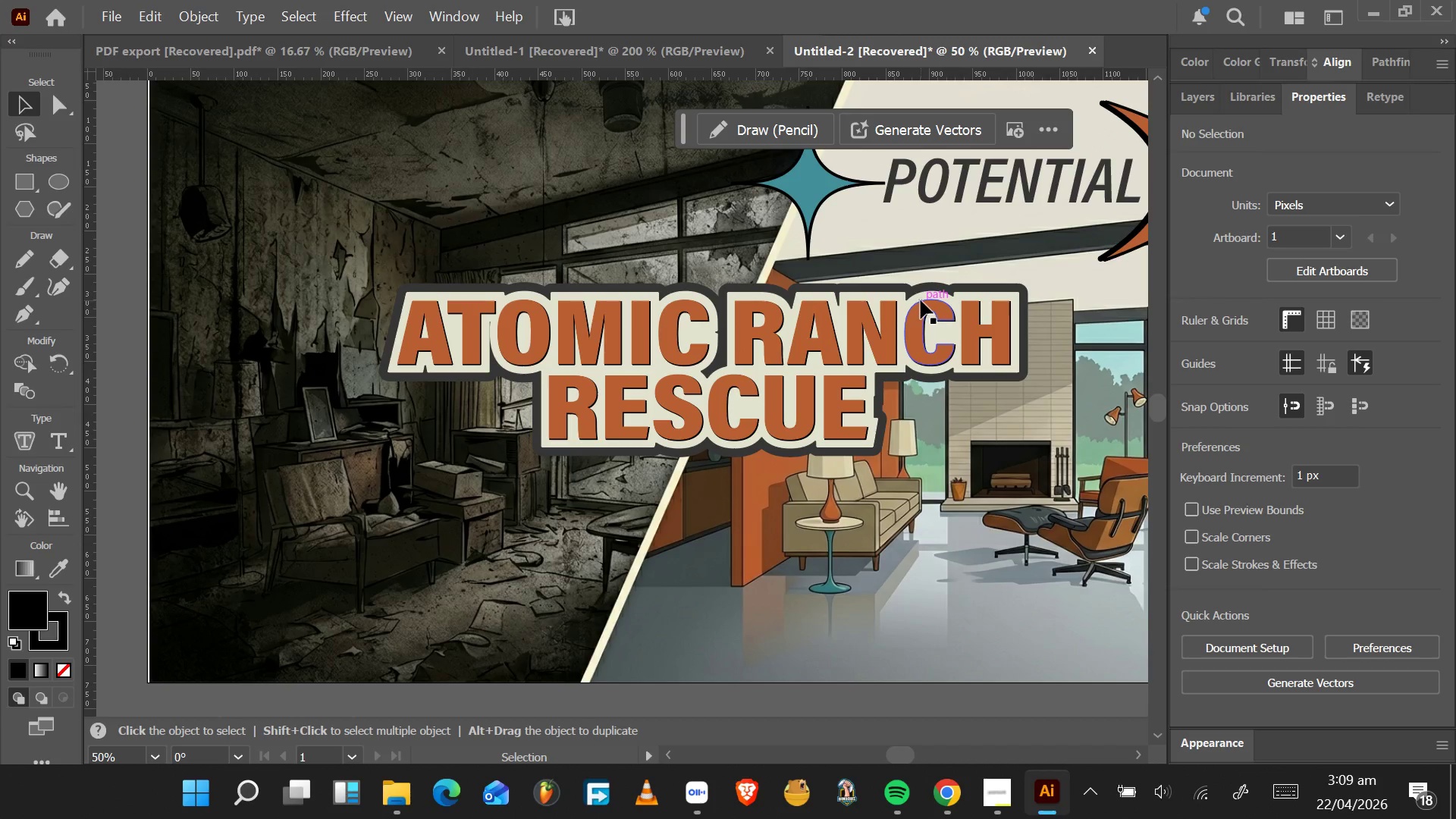 
scroll: coordinate [921, 330], scroll_direction: none, amount: 0.0
 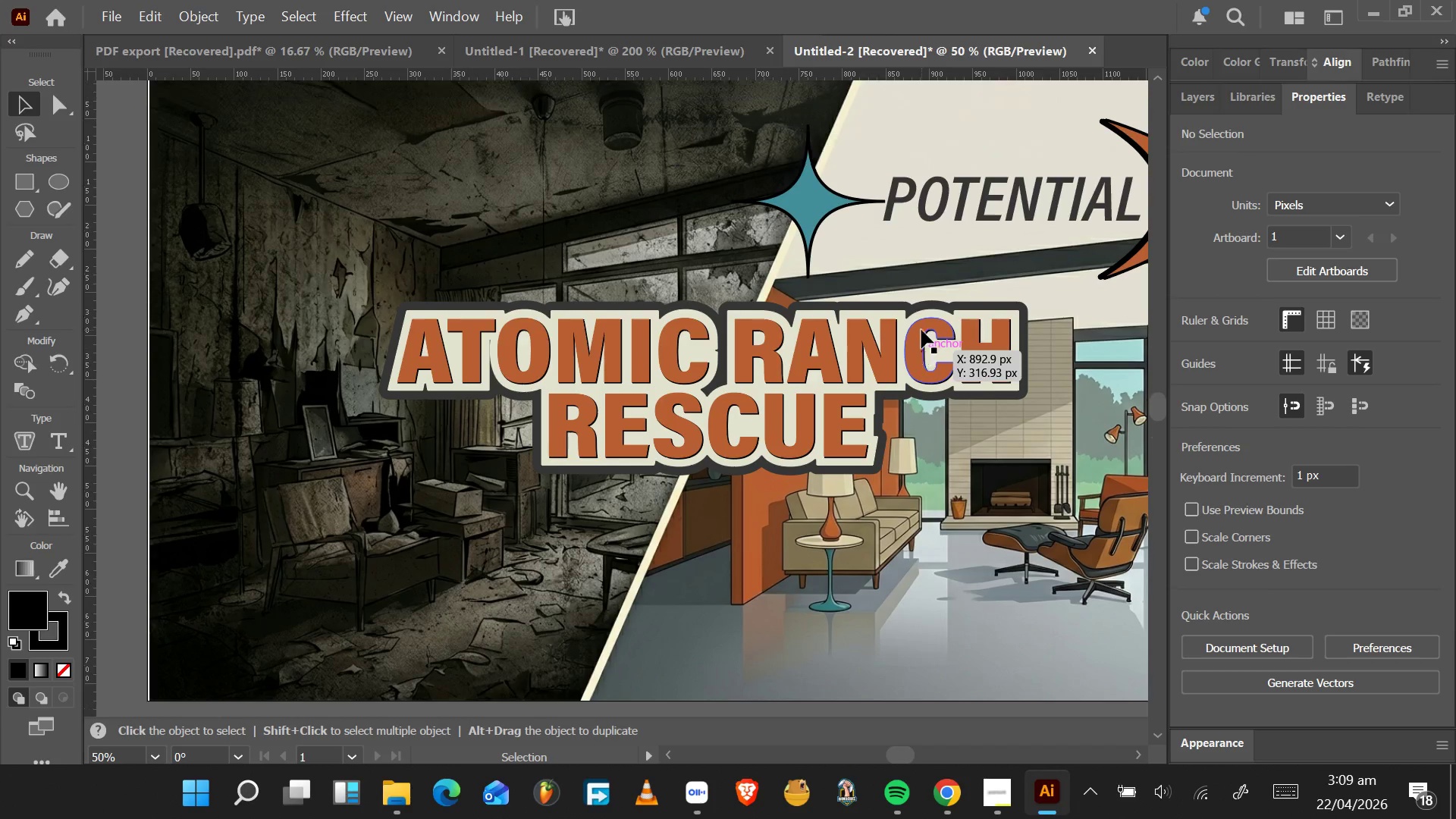 
scroll: coordinate [921, 330], scroll_direction: up, amount: 1.0
 